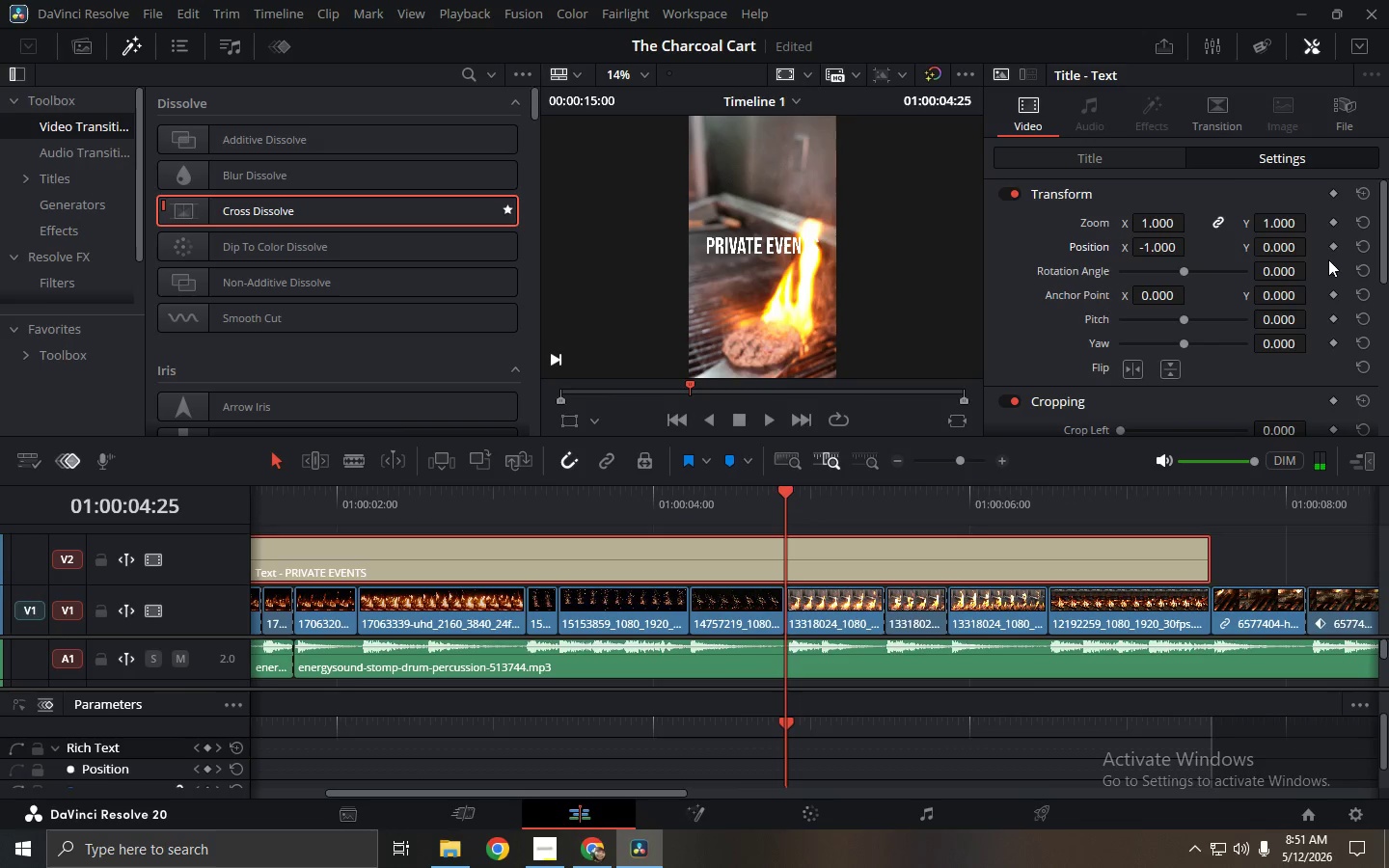 
left_click([1332, 251])
 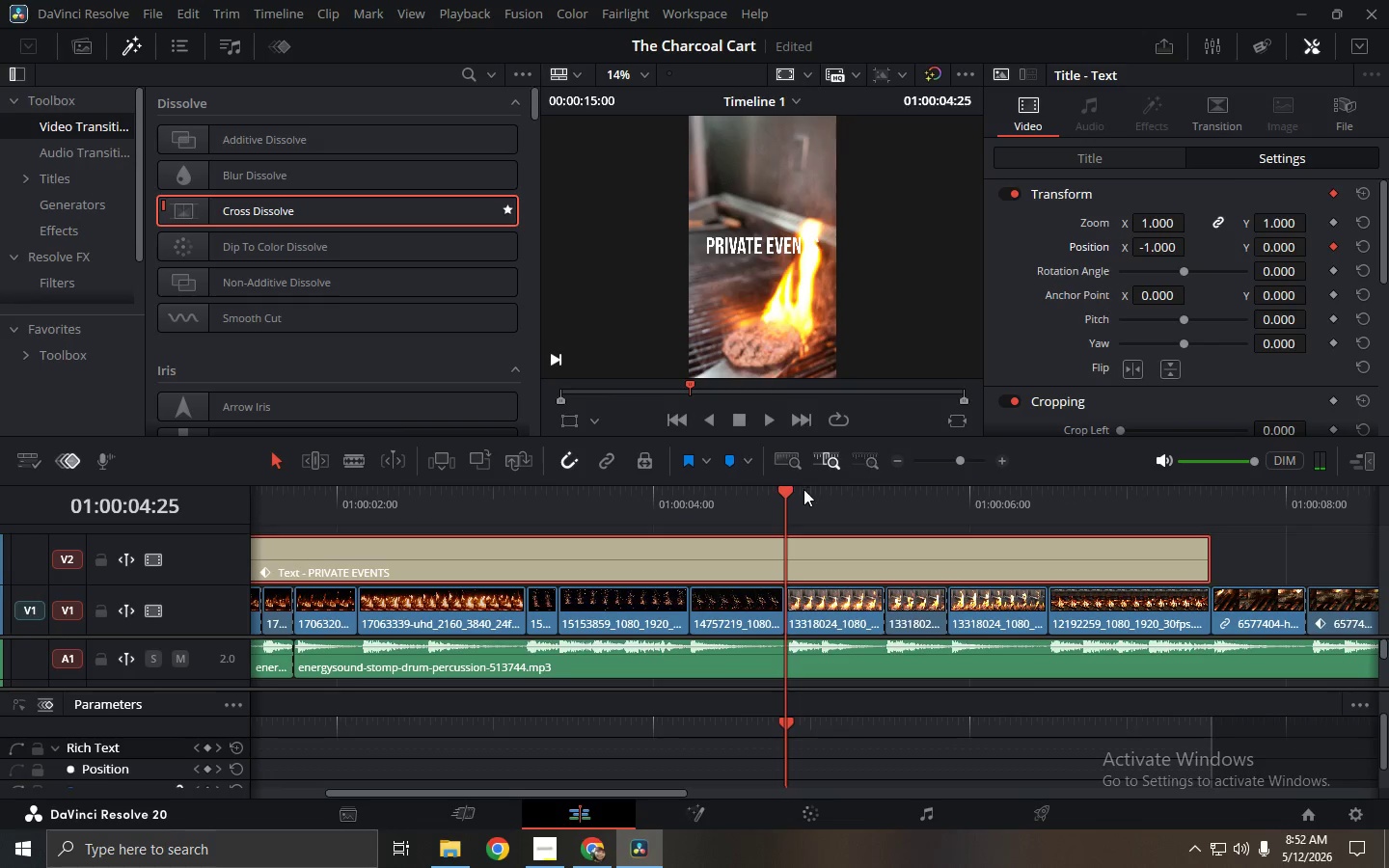 
left_click_drag(start_coordinate=[791, 495], to_coordinate=[1118, 506])
 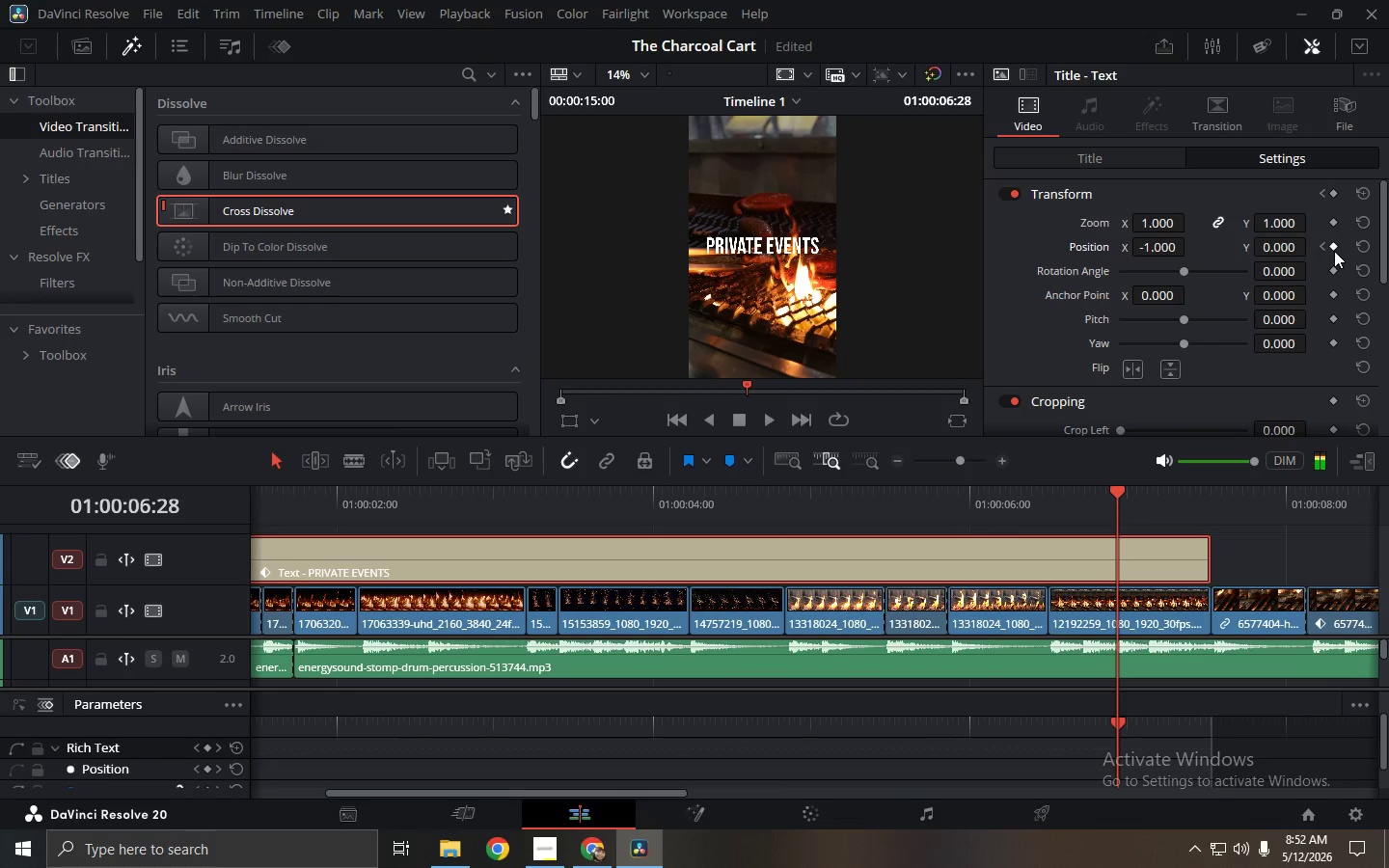 
left_click([1334, 251])
 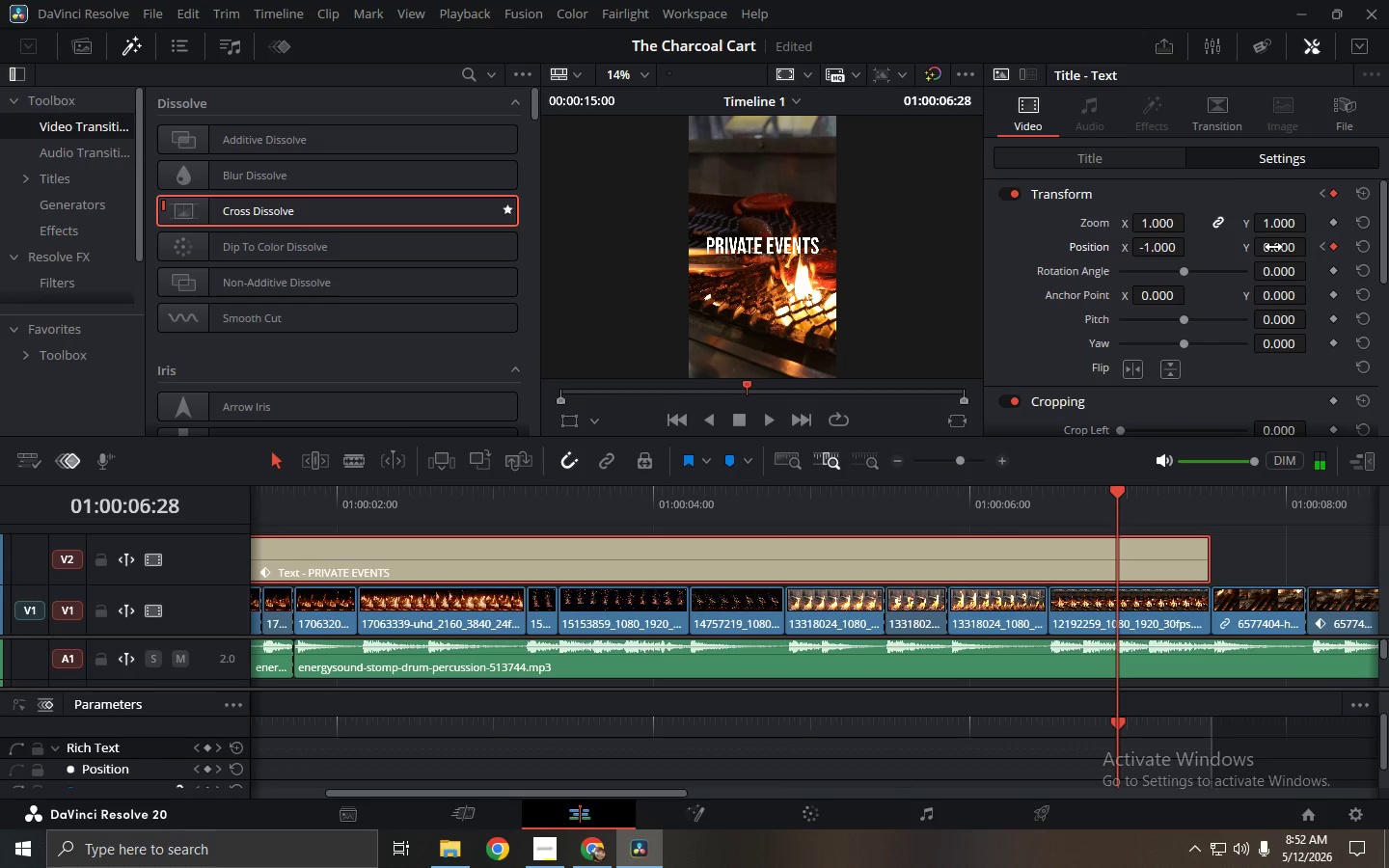 
left_click_drag(start_coordinate=[1273, 247], to_coordinate=[699, 434])
 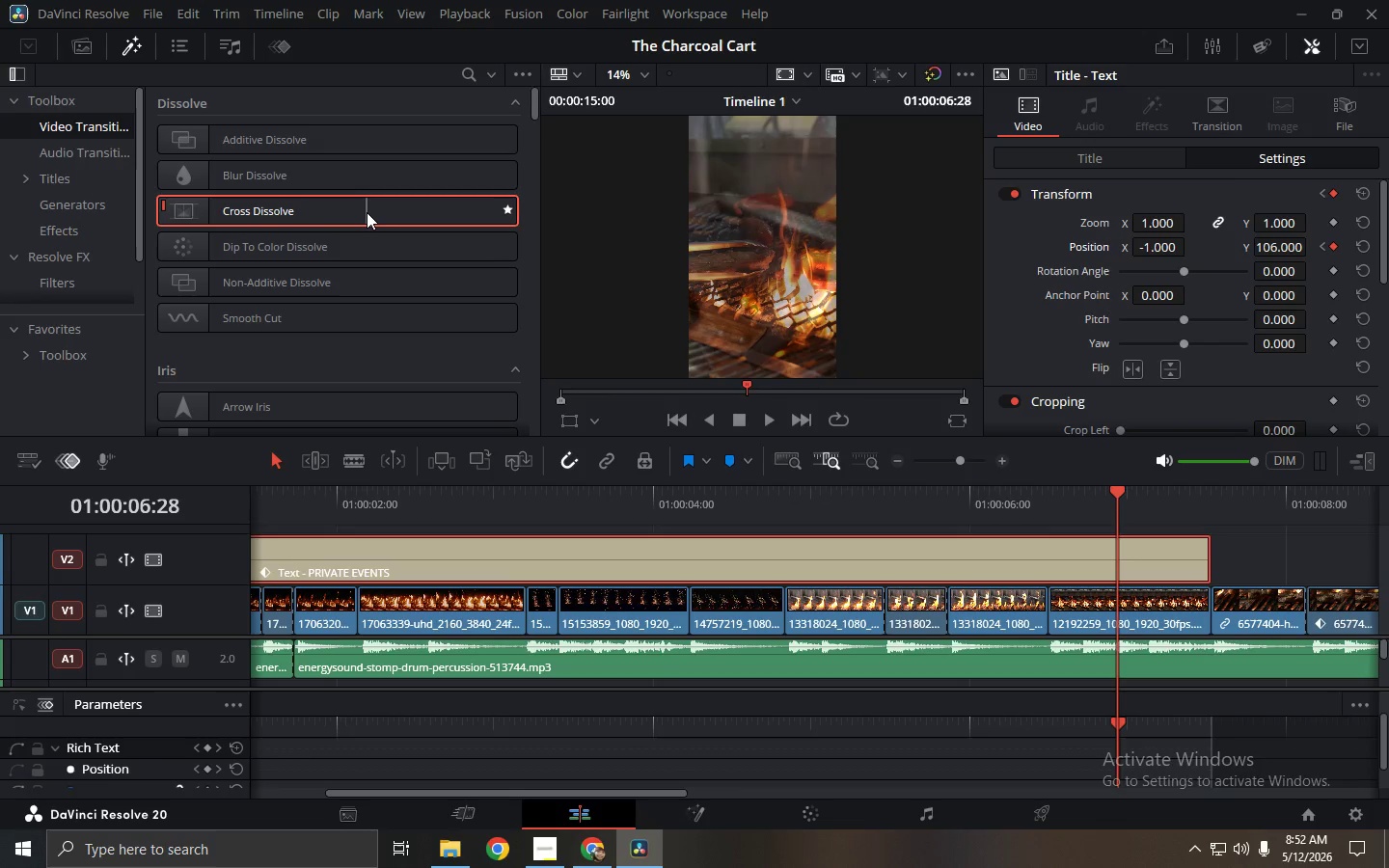 
wait(5.17)
 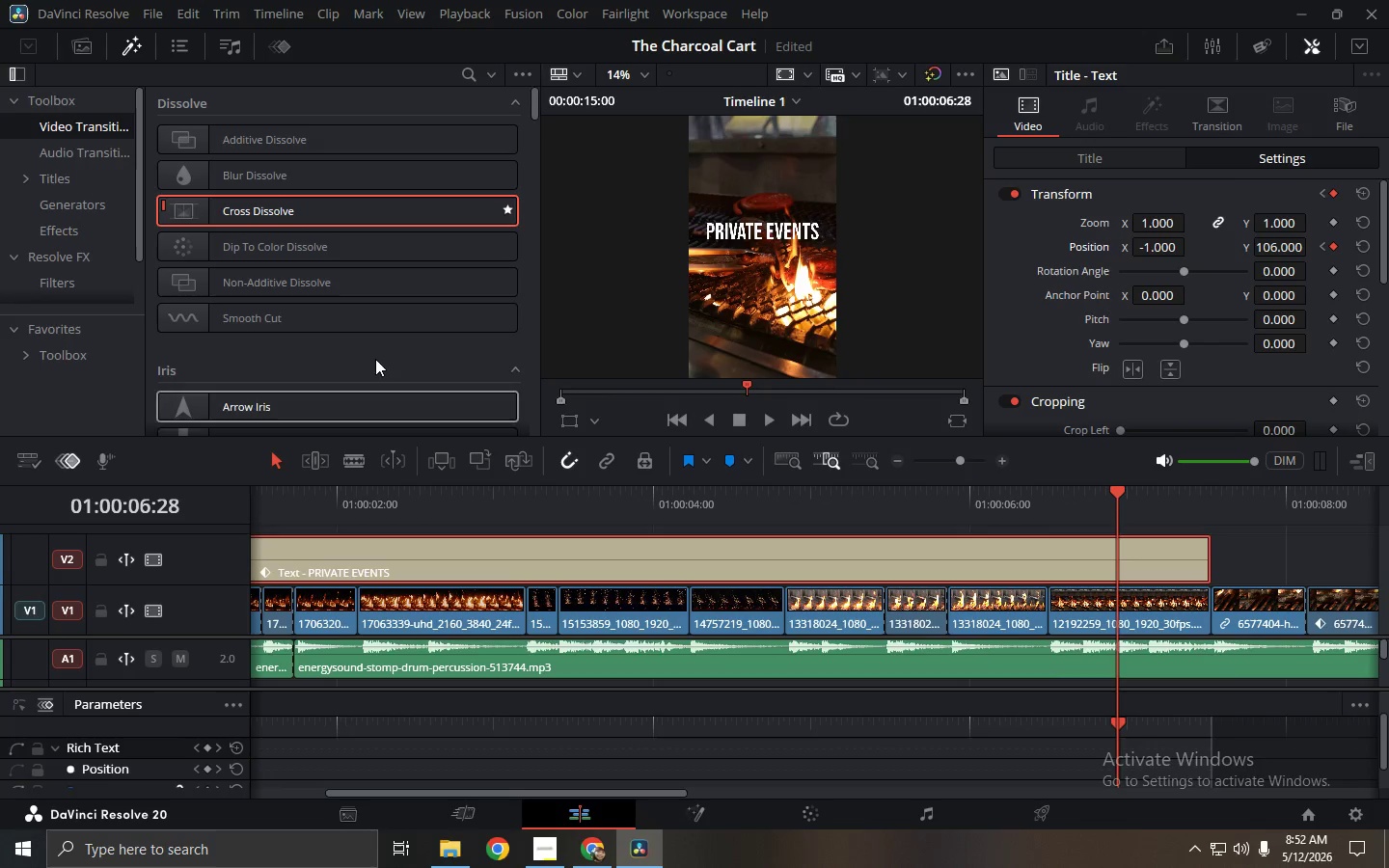 
left_click_drag(start_coordinate=[356, 212], to_coordinate=[1203, 559])
 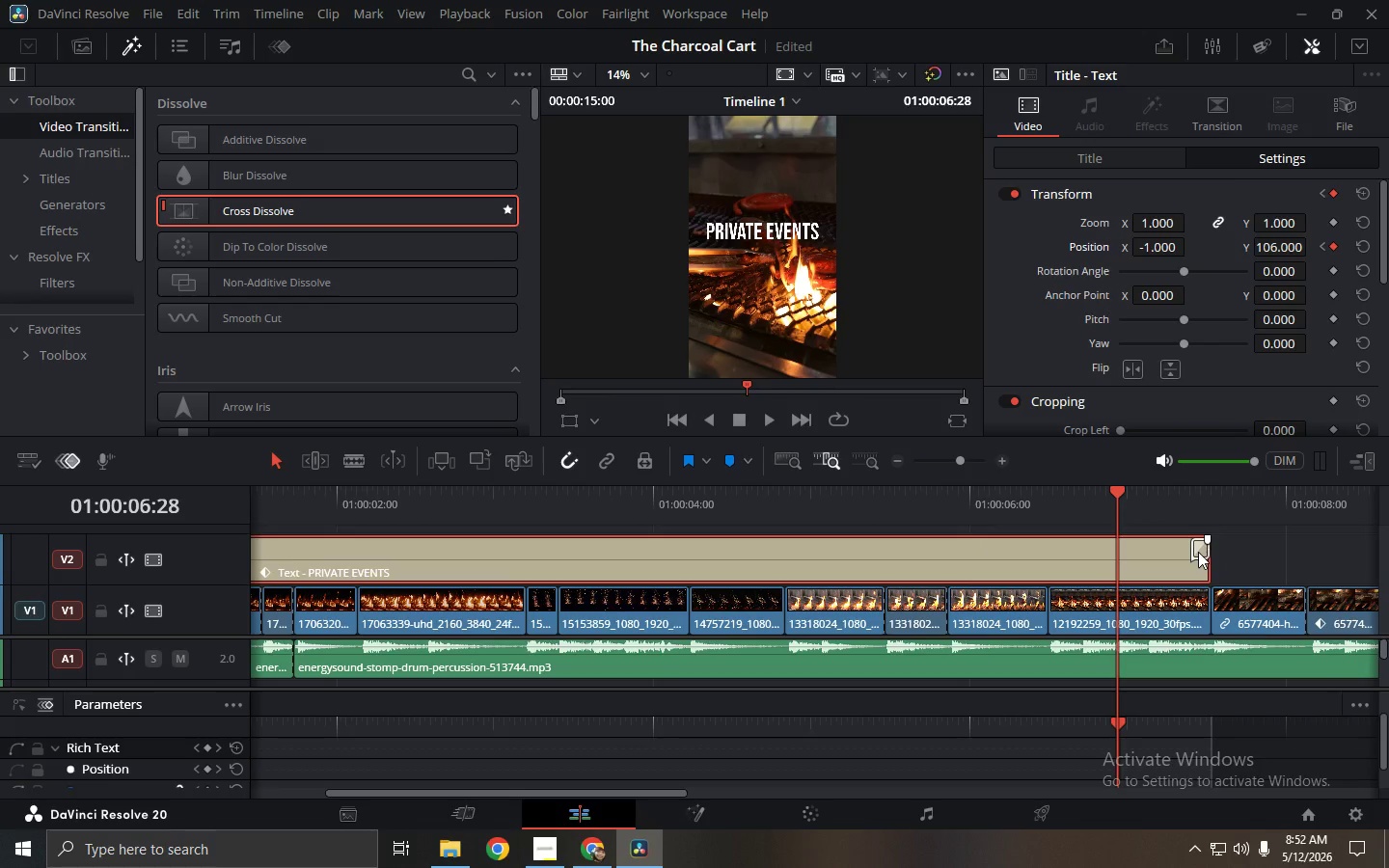 
left_click([1197, 553])
 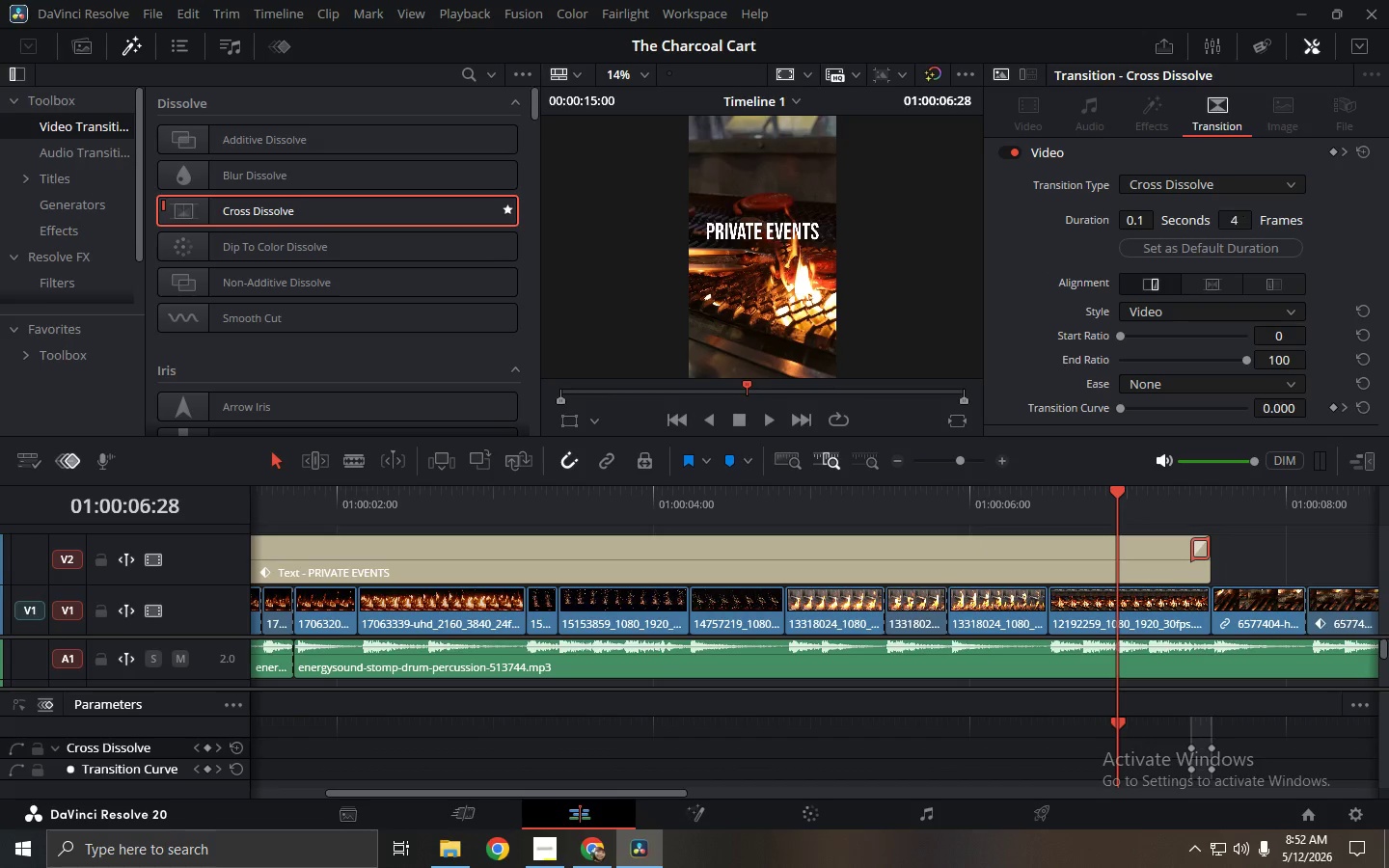 
double_click([1239, 217])
 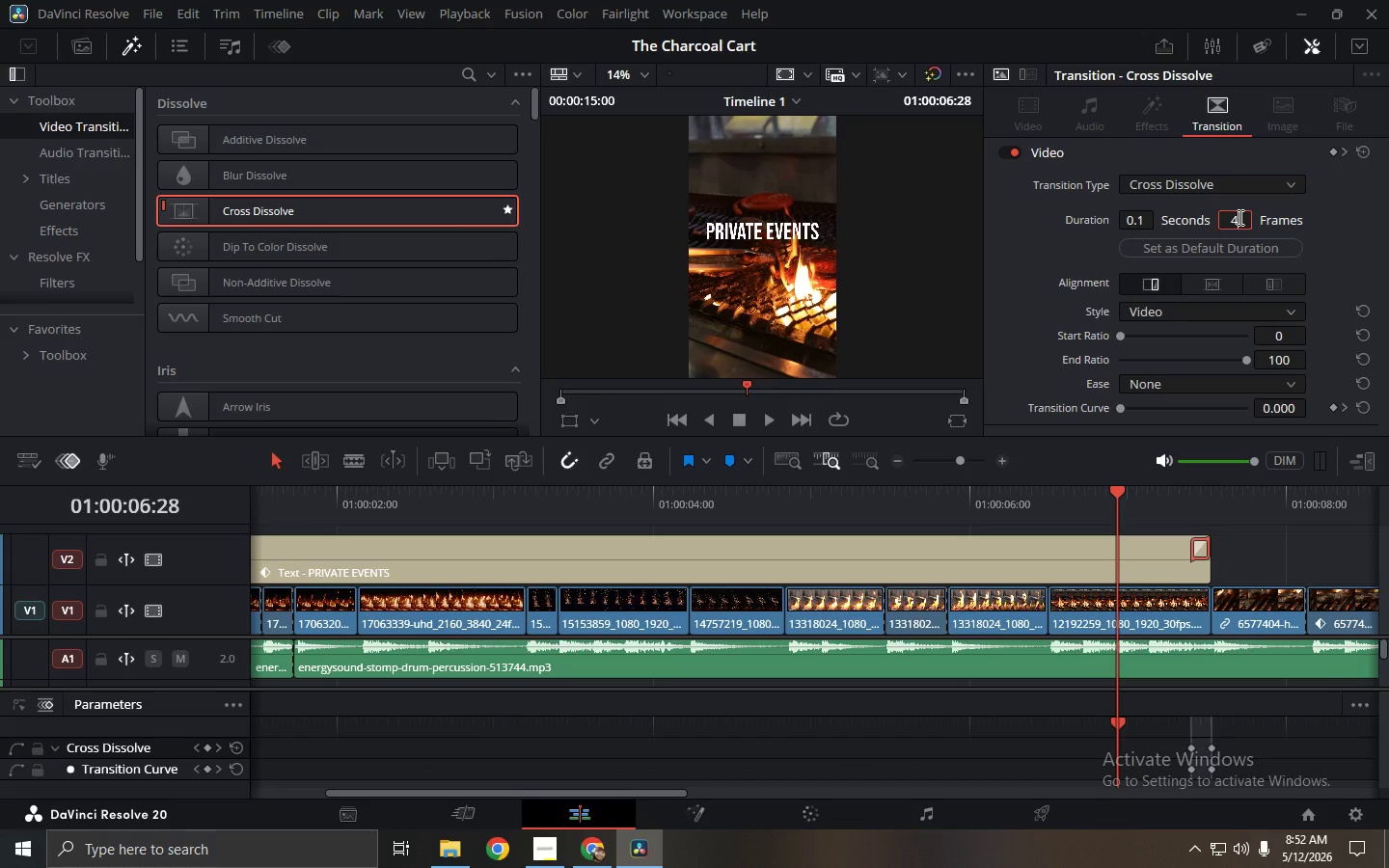 
triple_click([1239, 217])
 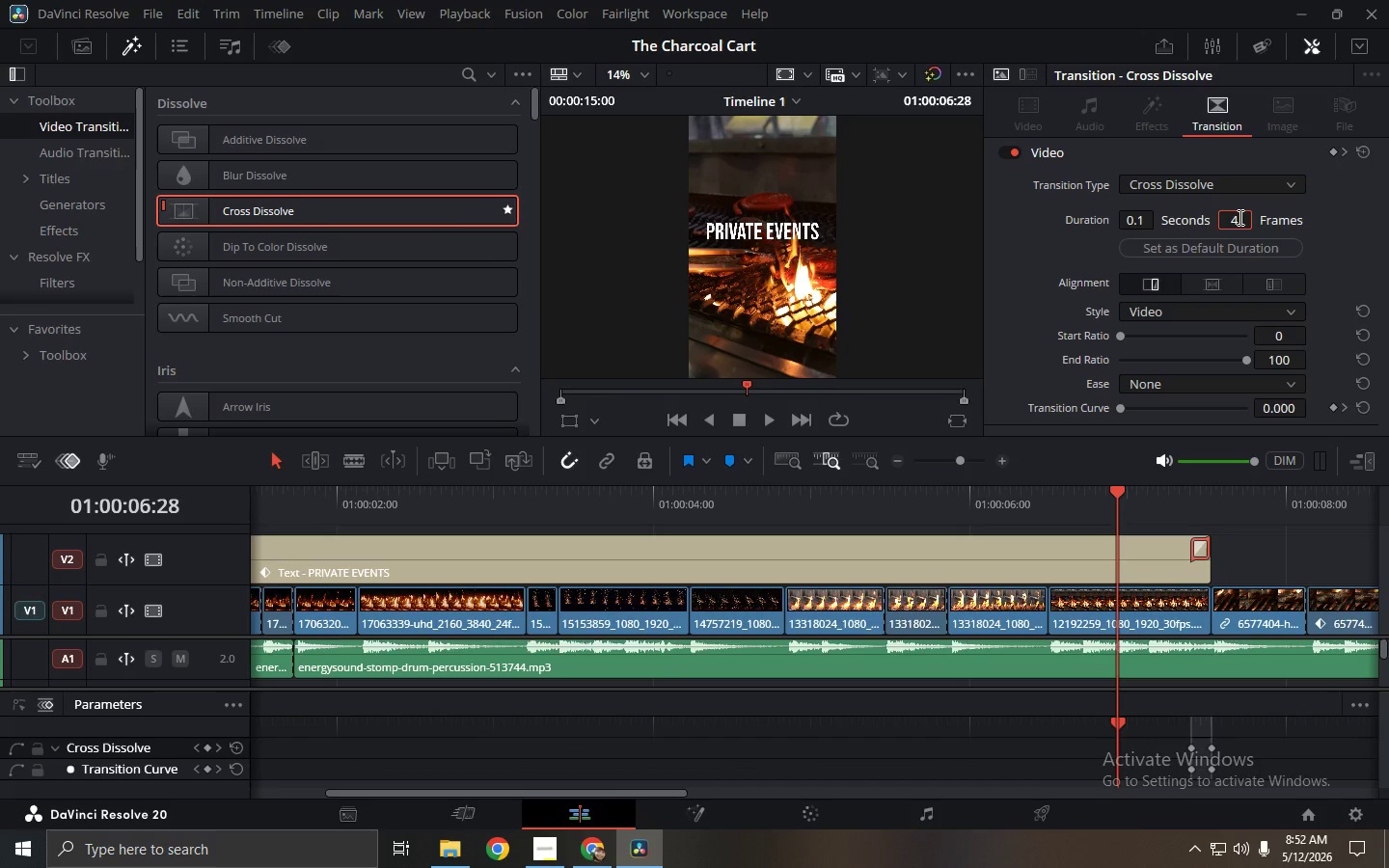 
left_click_drag(start_coordinate=[1239, 217], to_coordinate=[1227, 222])
 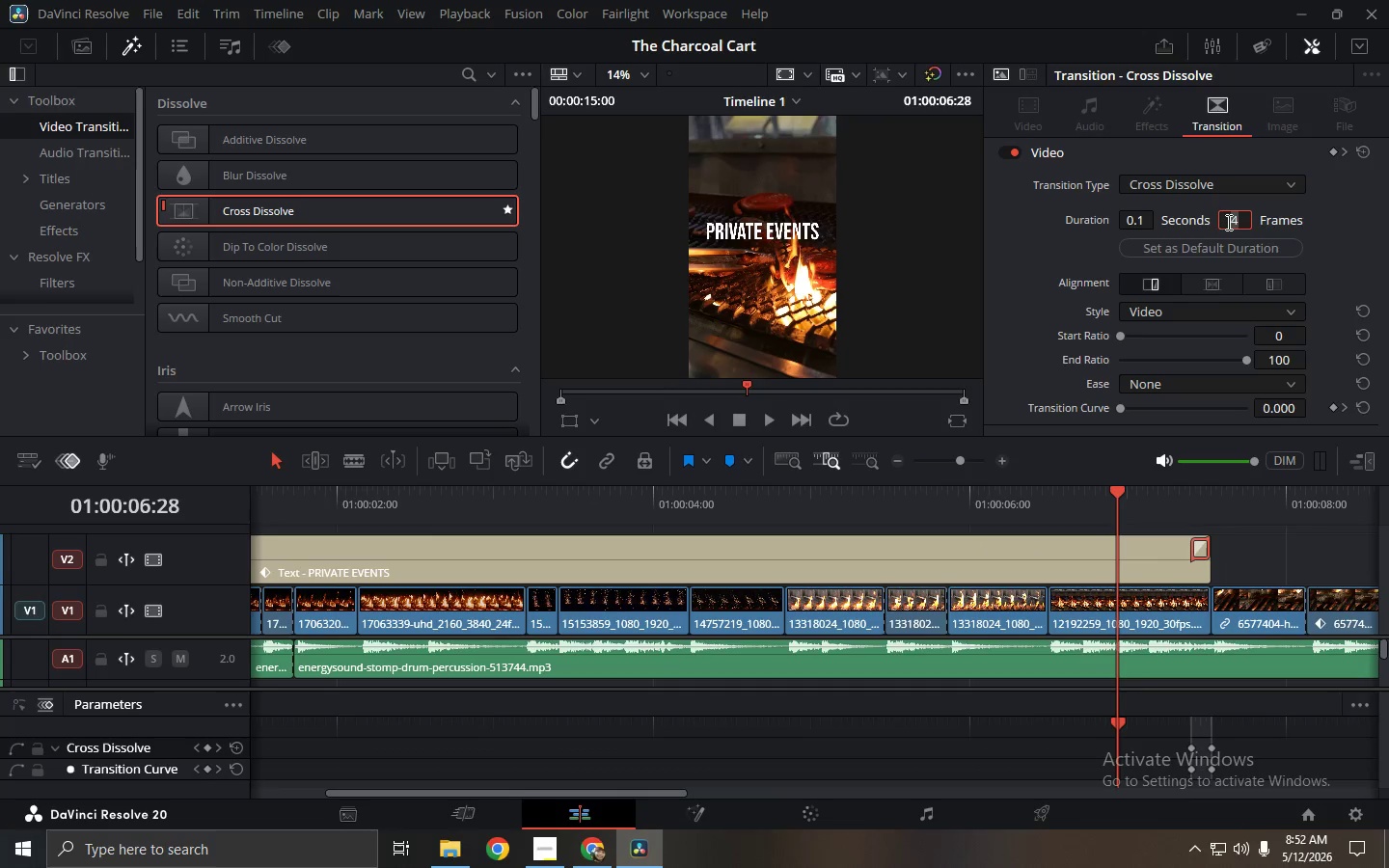 
key(Numpad6)
 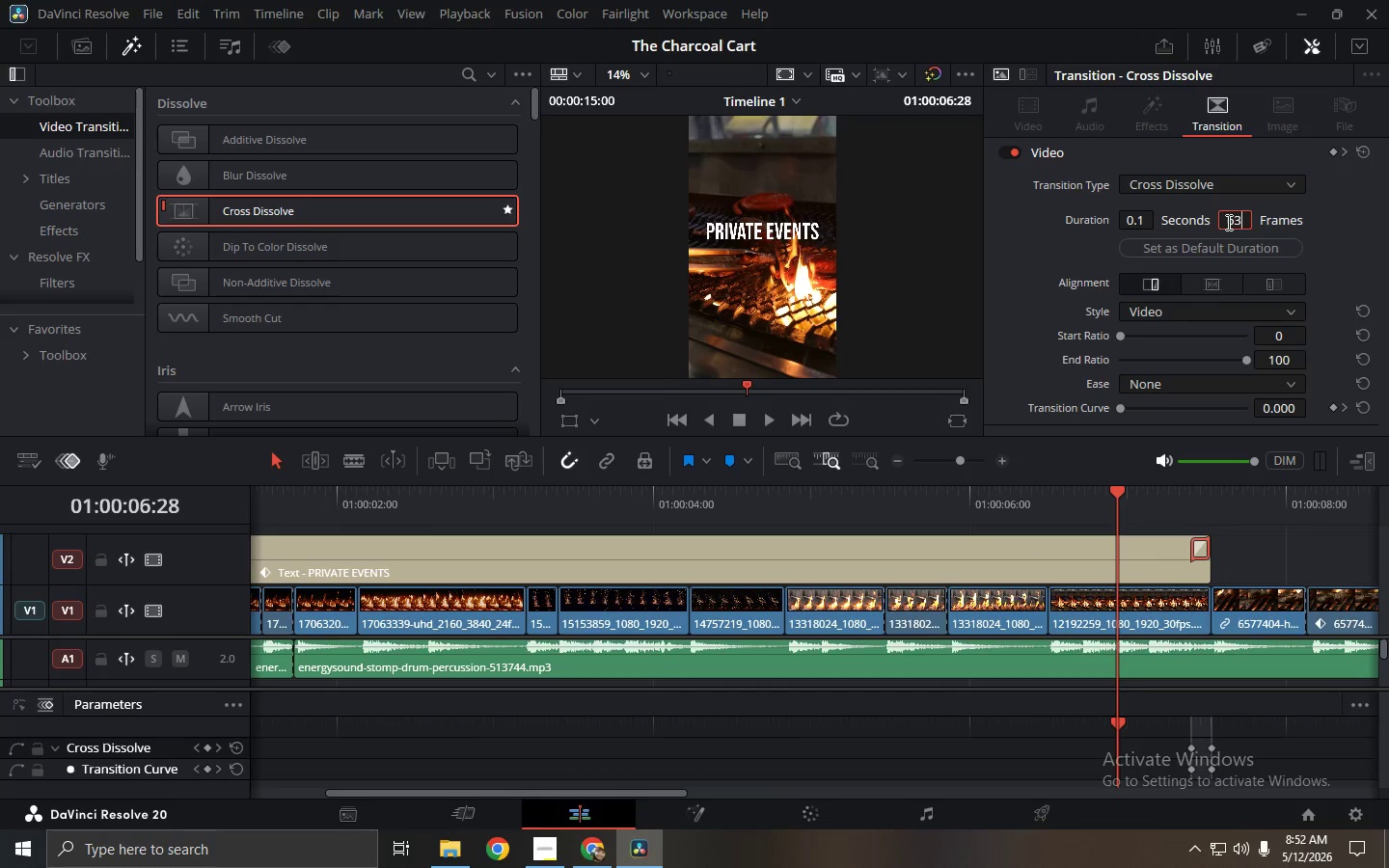 
key(Numpad3)
 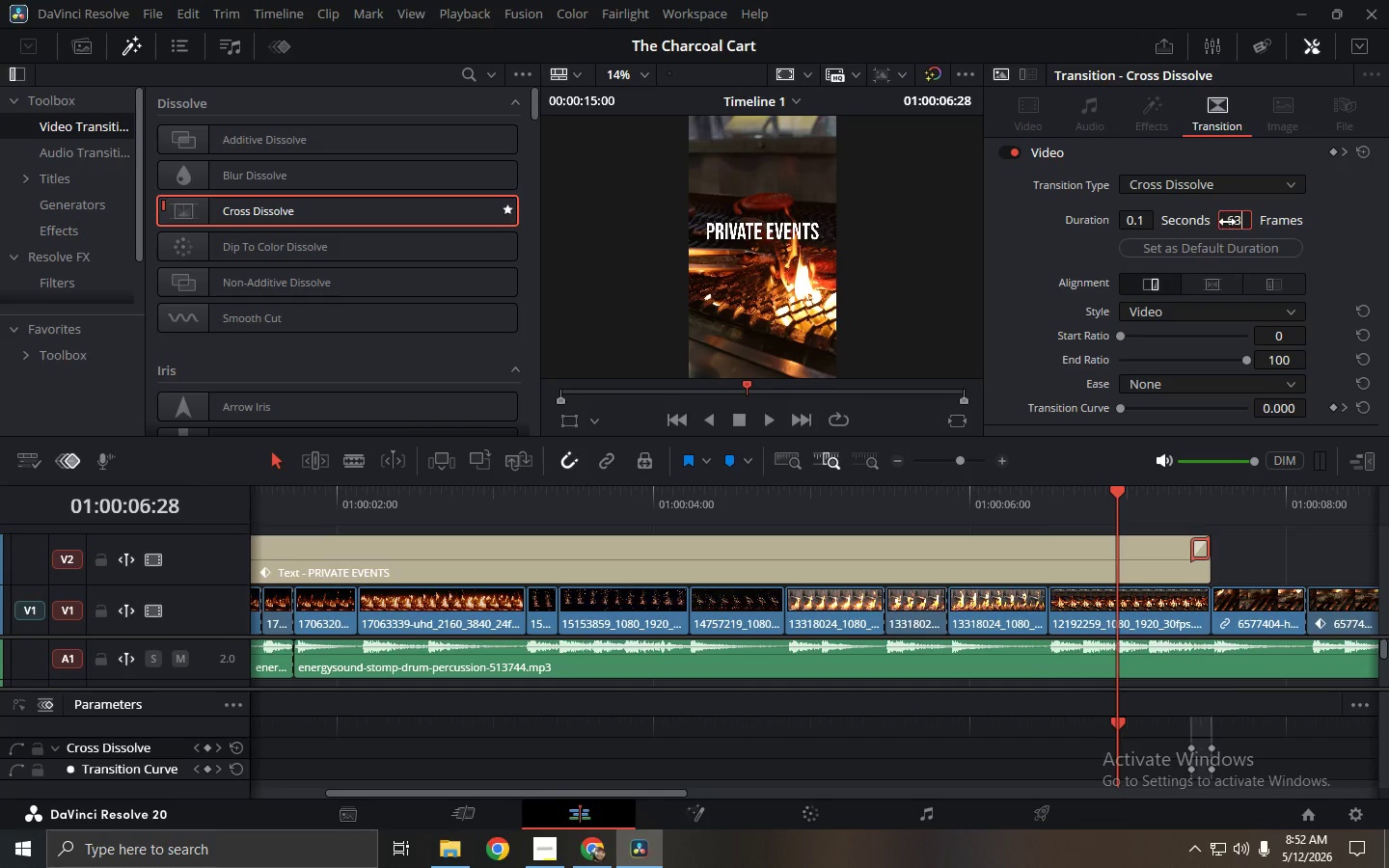 
key(NumpadEnter)
 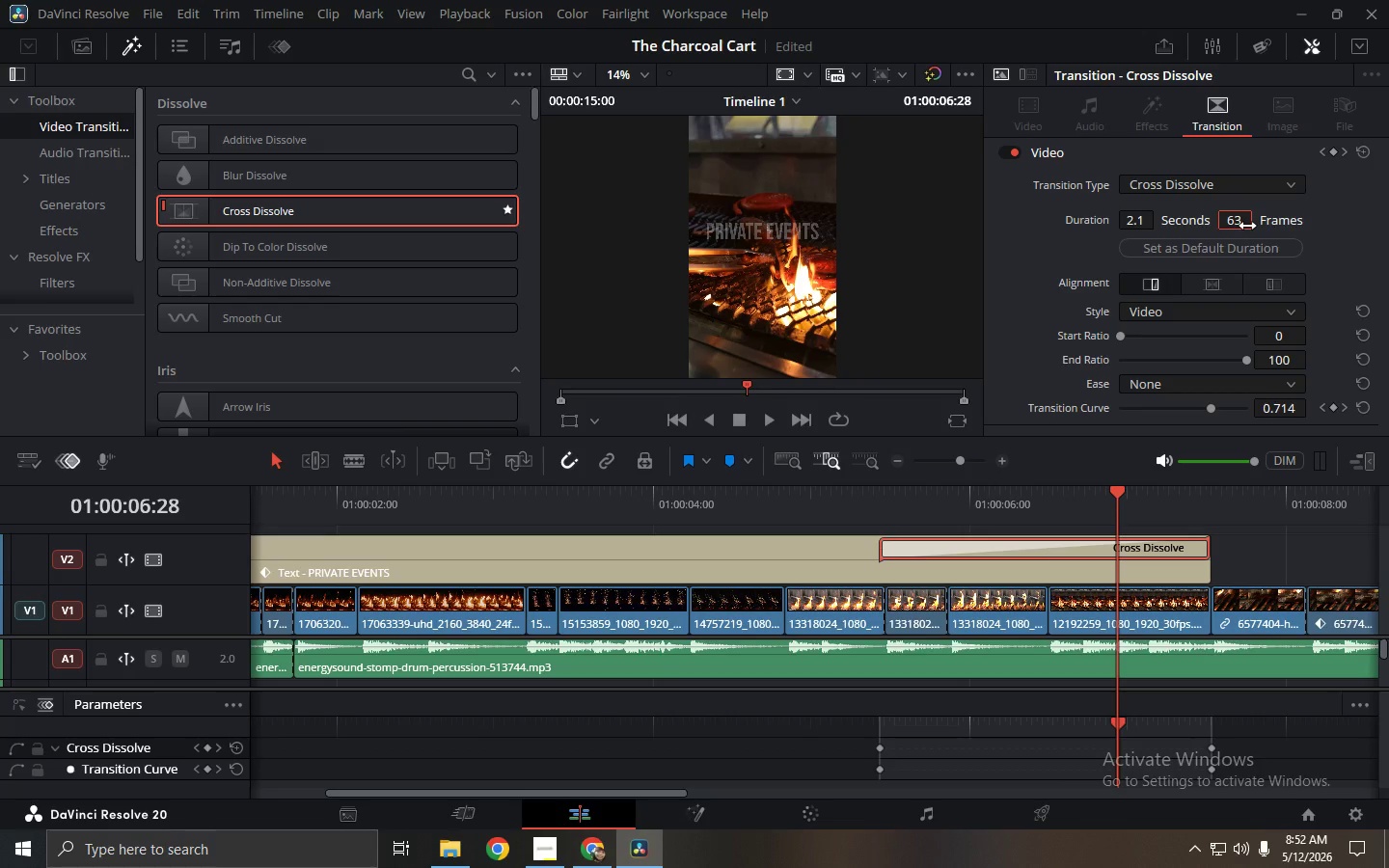 
double_click([1240, 229])
 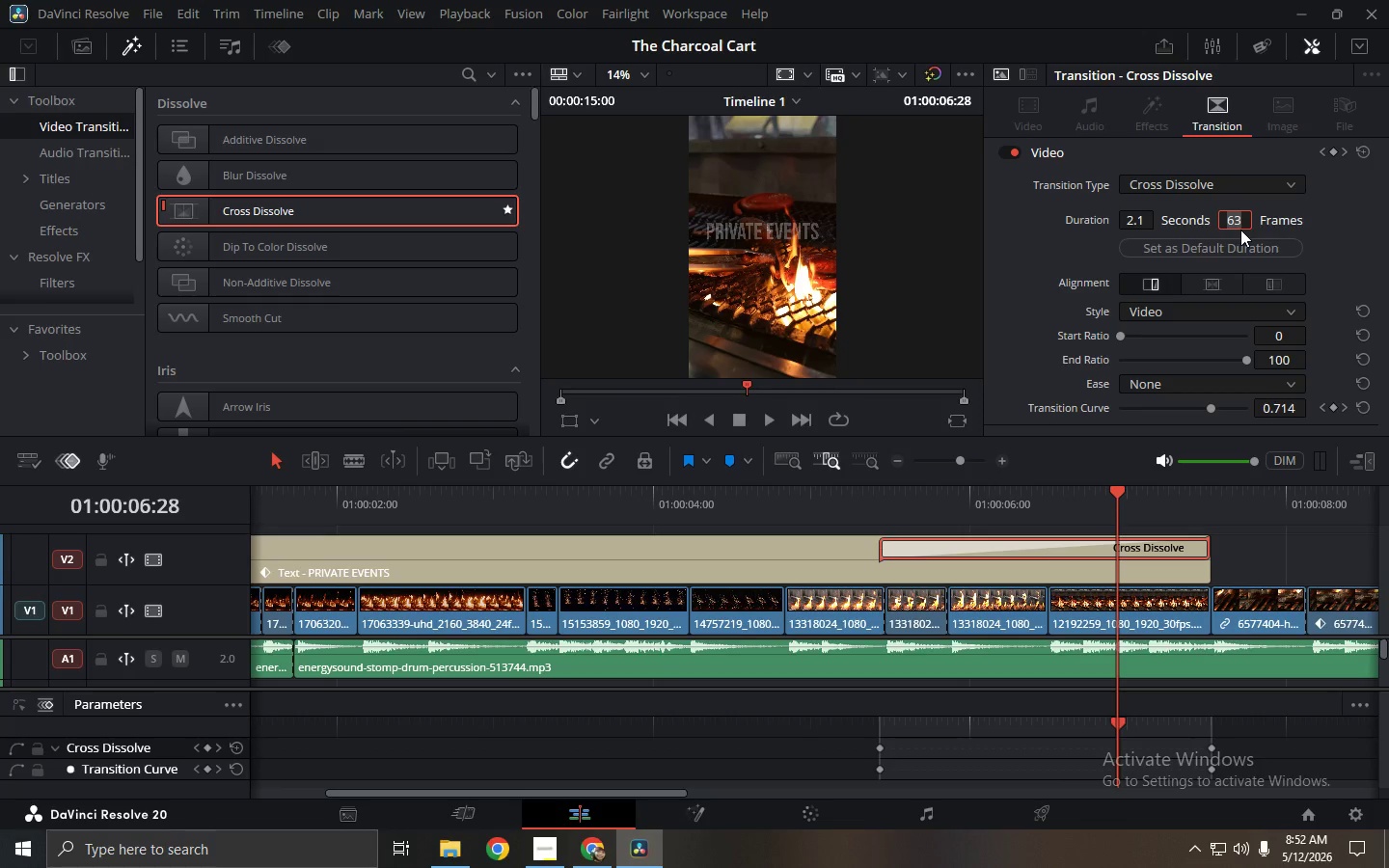 
key(Numpad6)
 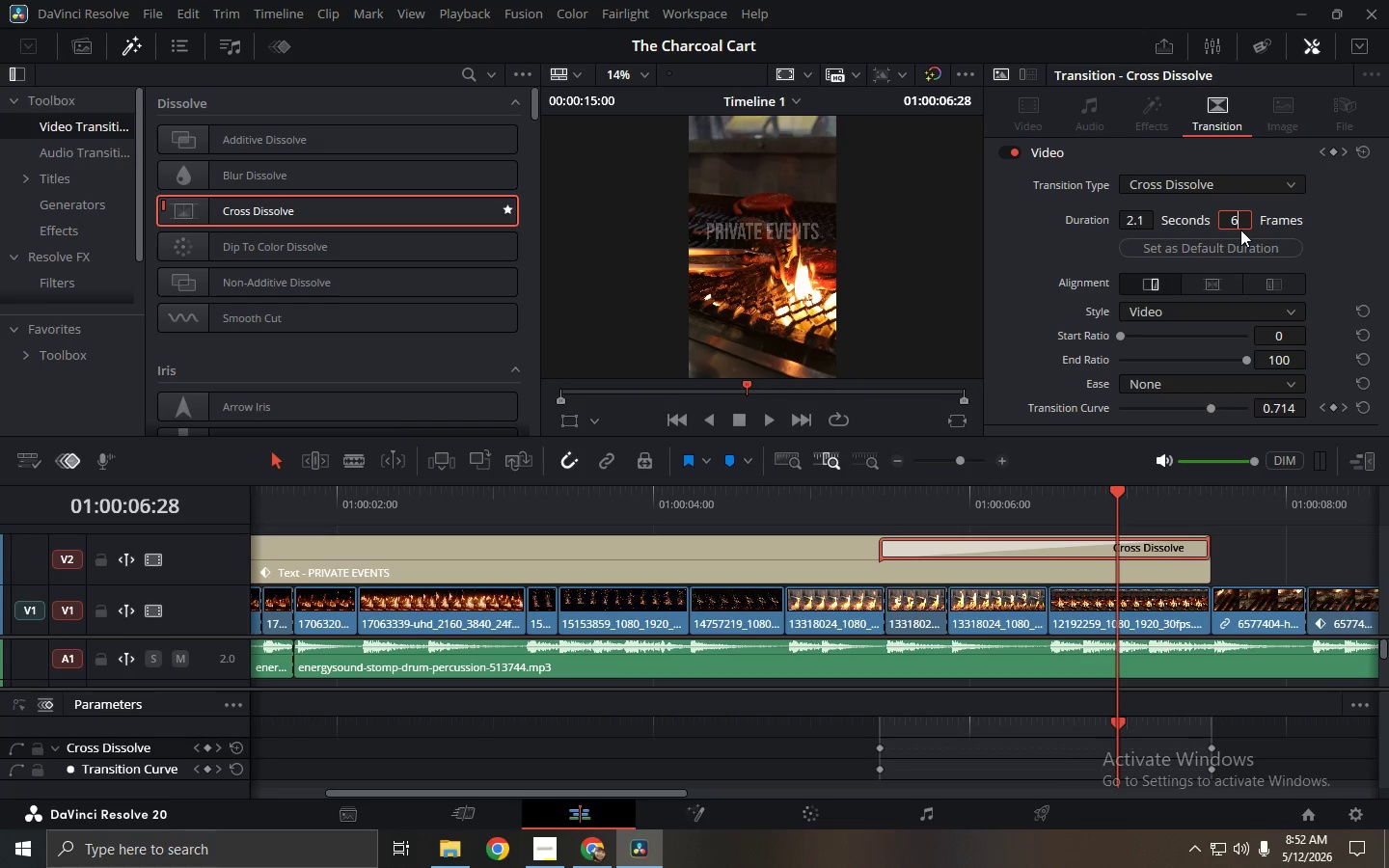 
key(NumpadEnter)
 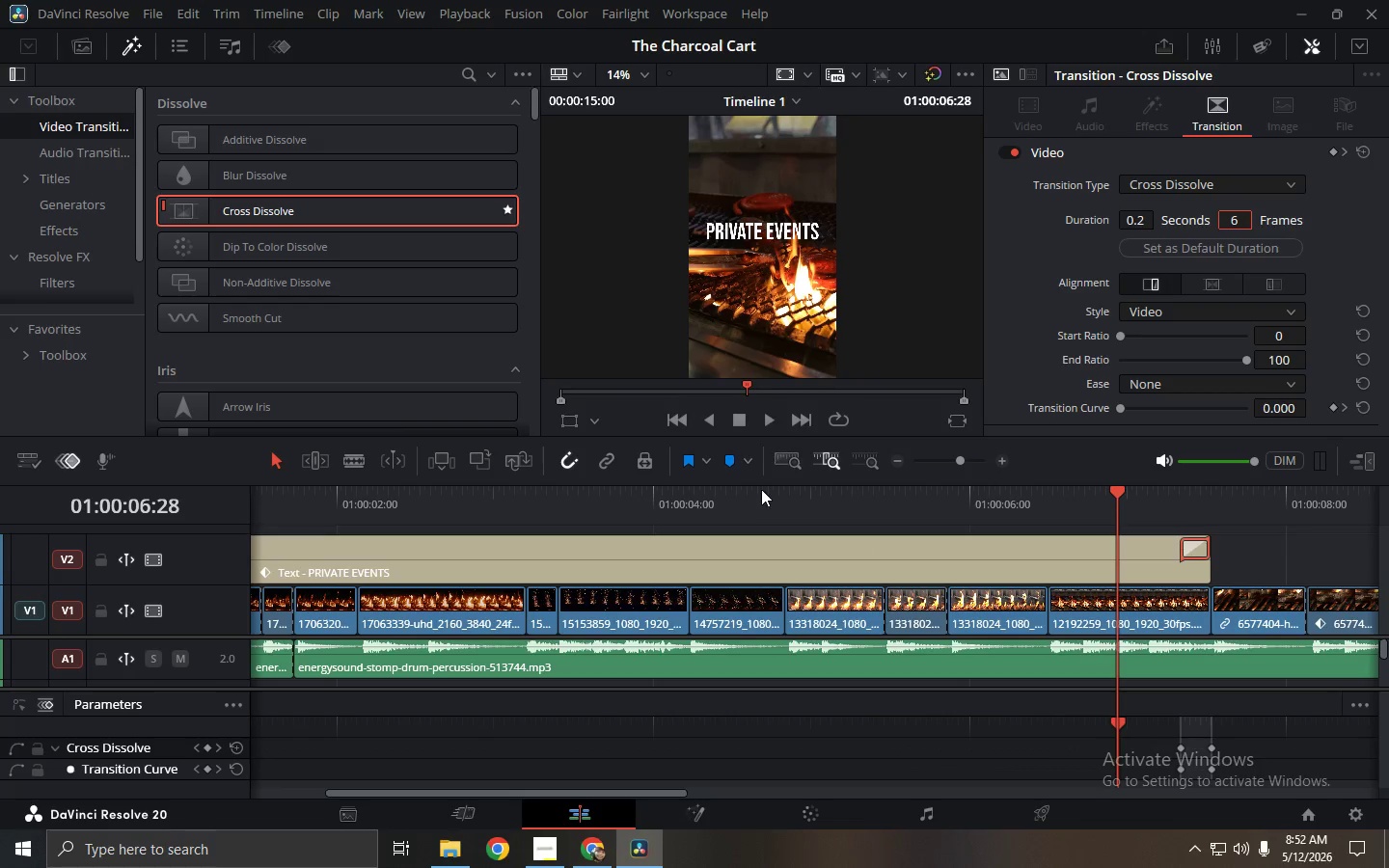 
left_click_drag(start_coordinate=[758, 497], to_coordinate=[249, 510])
 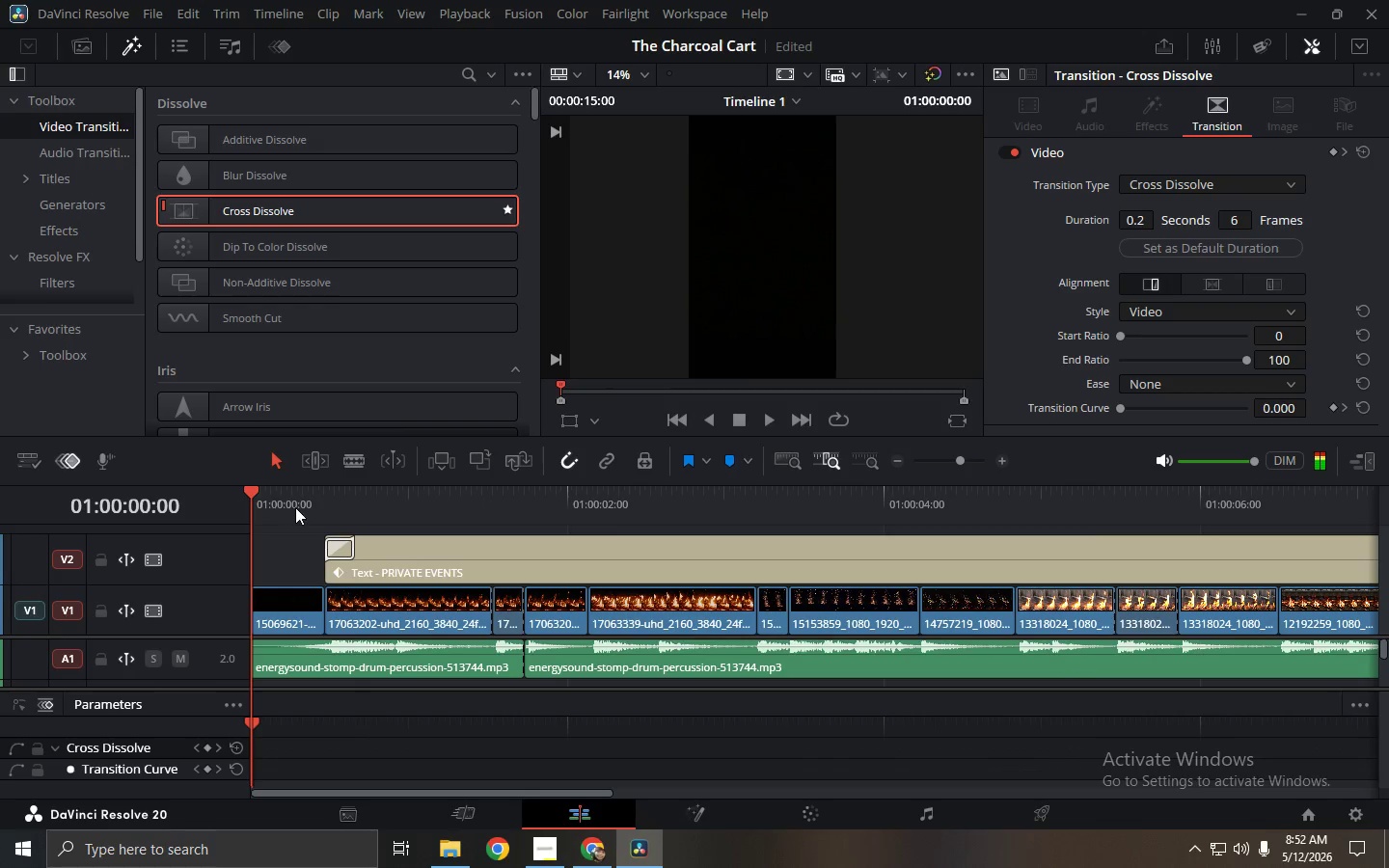 
key(Space)
 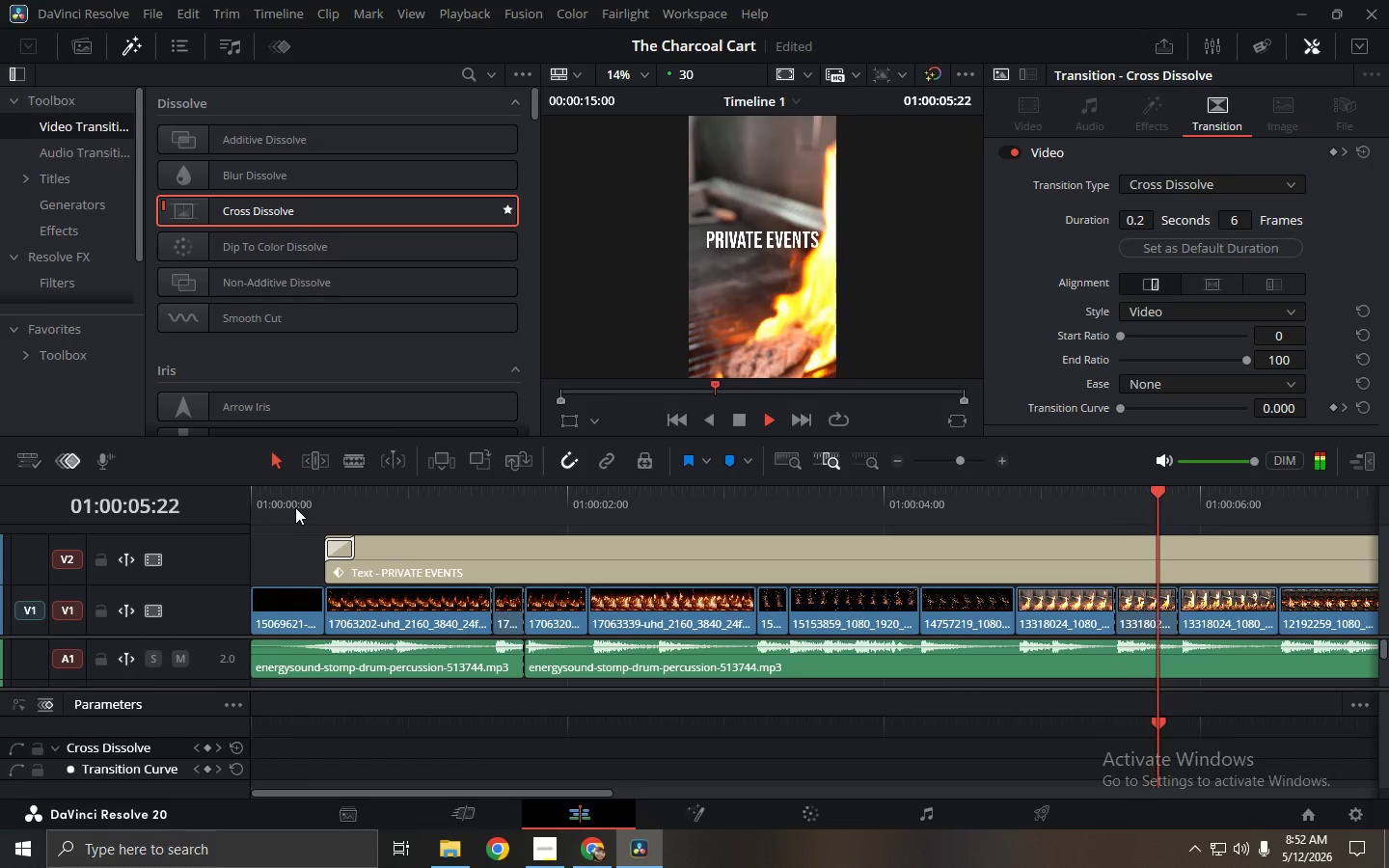 
wait(7.86)
 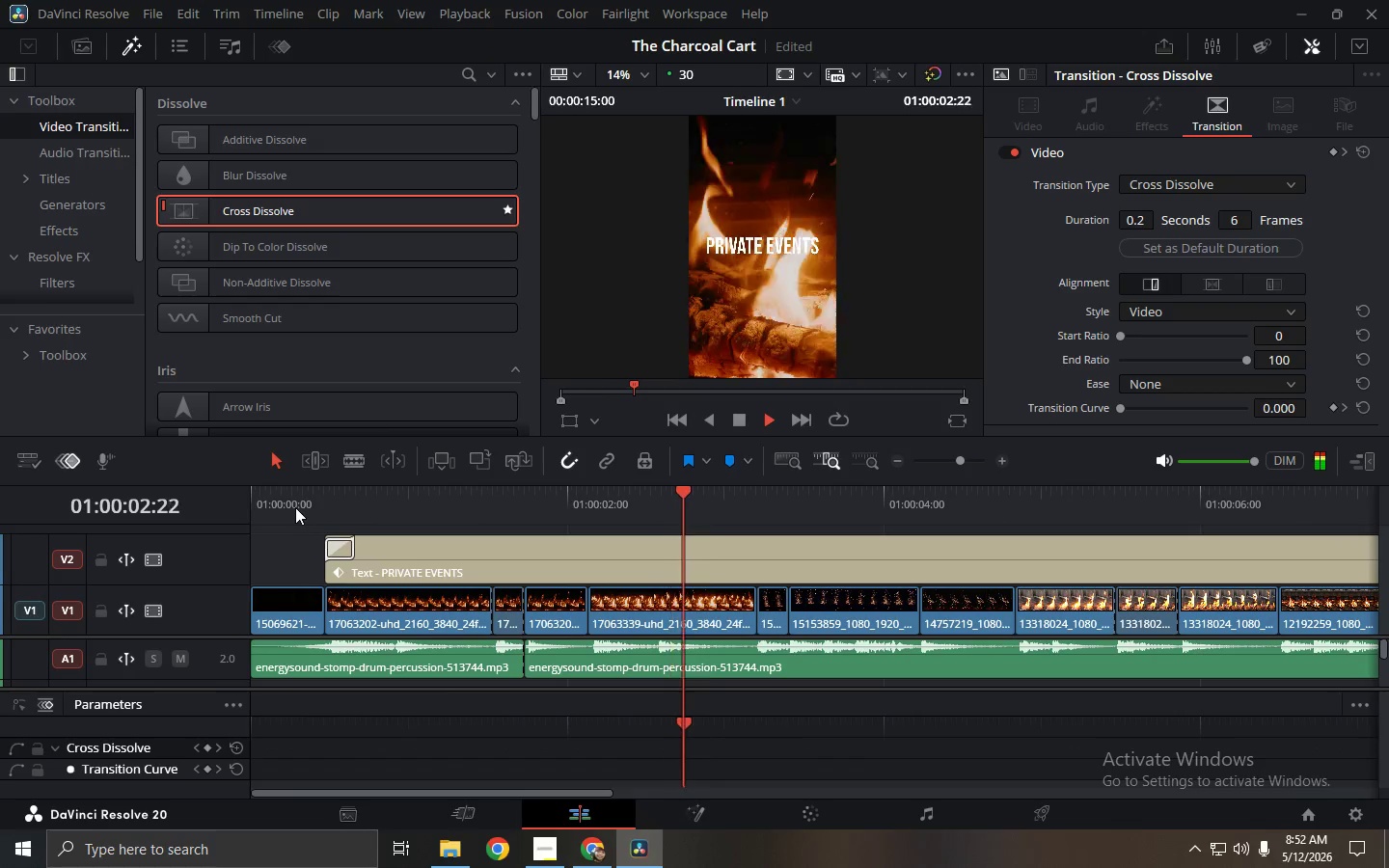 
key(Space)
 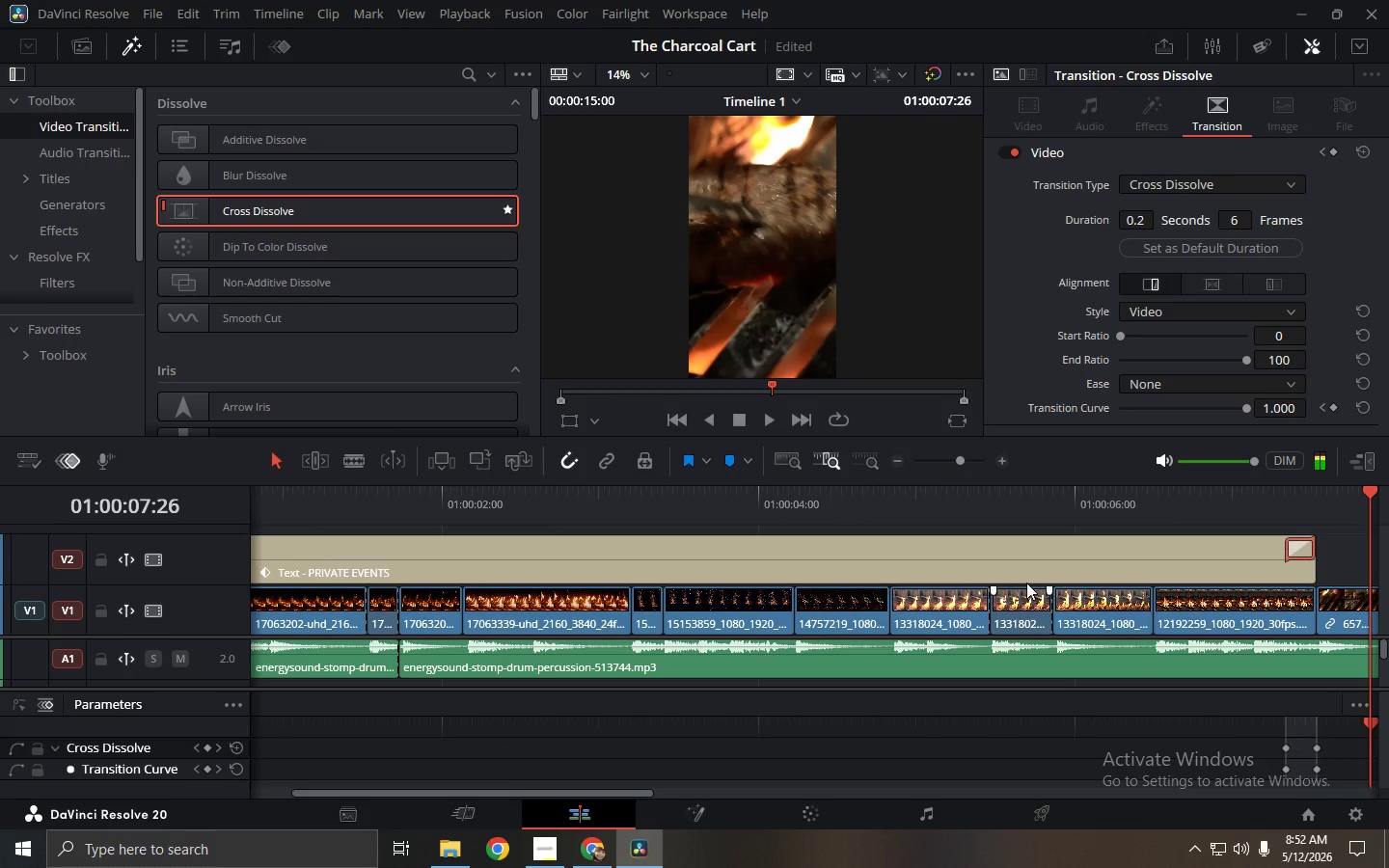 
left_click([1049, 567])
 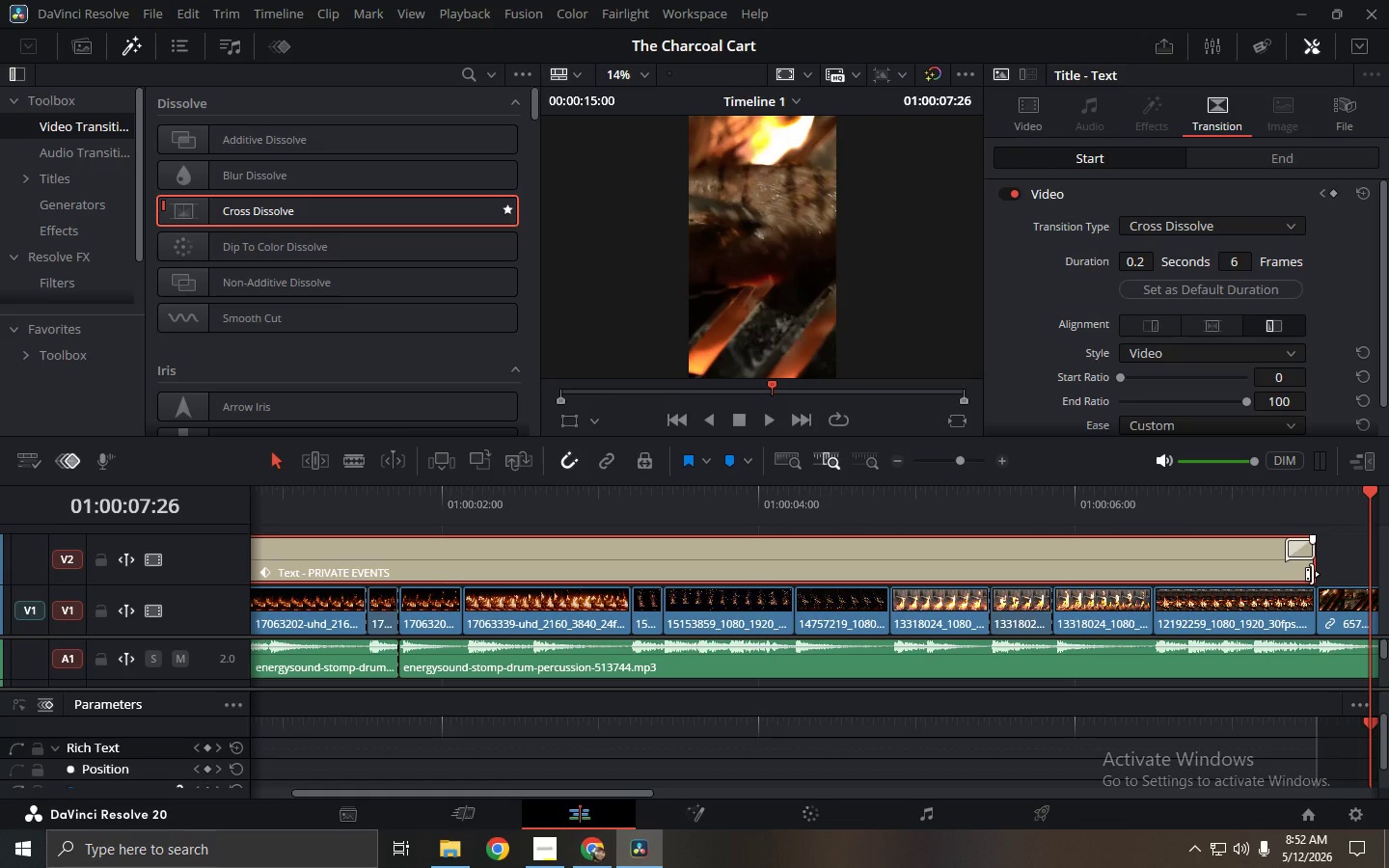 
wait(7.17)
 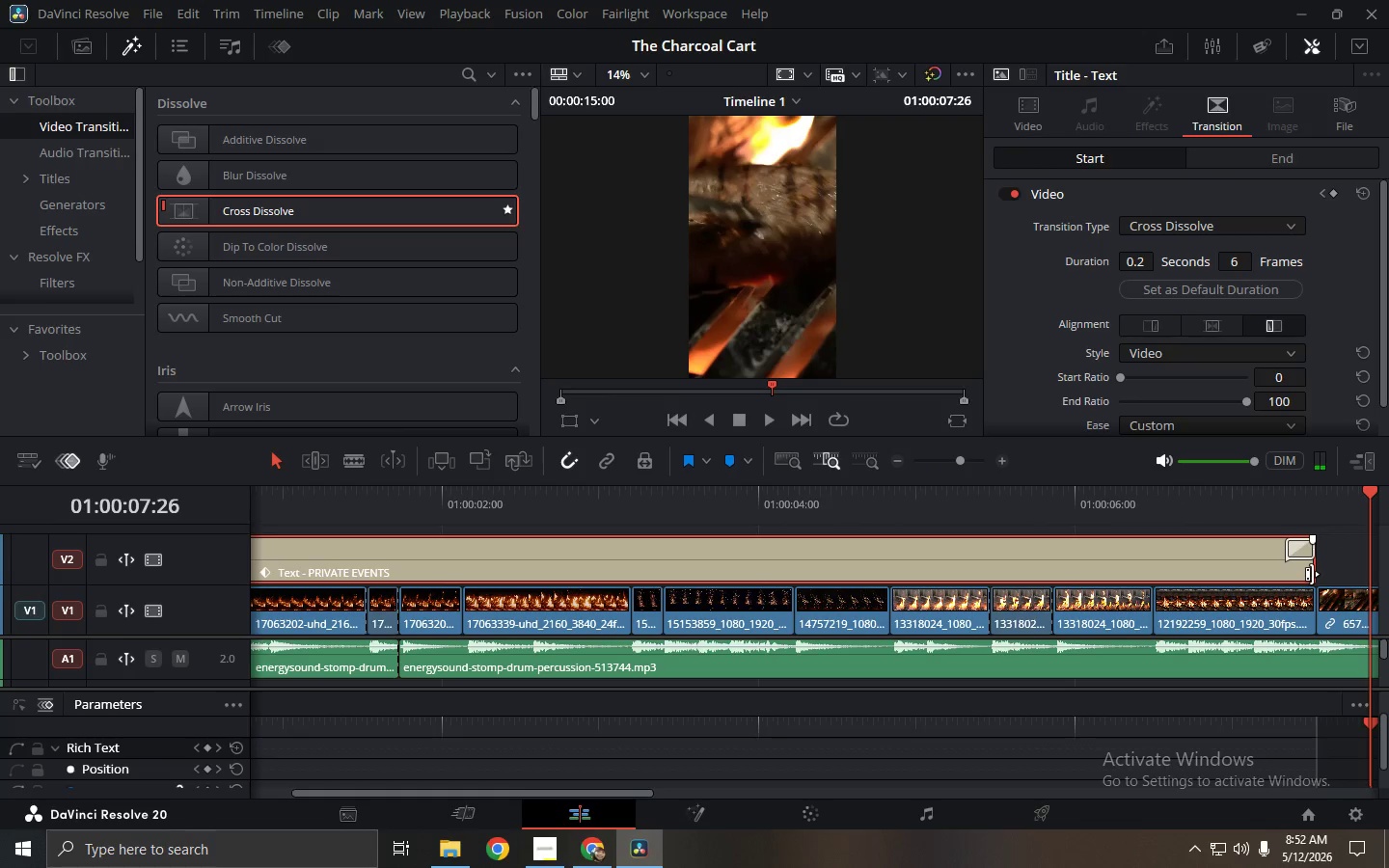 
left_click([1044, 492])
 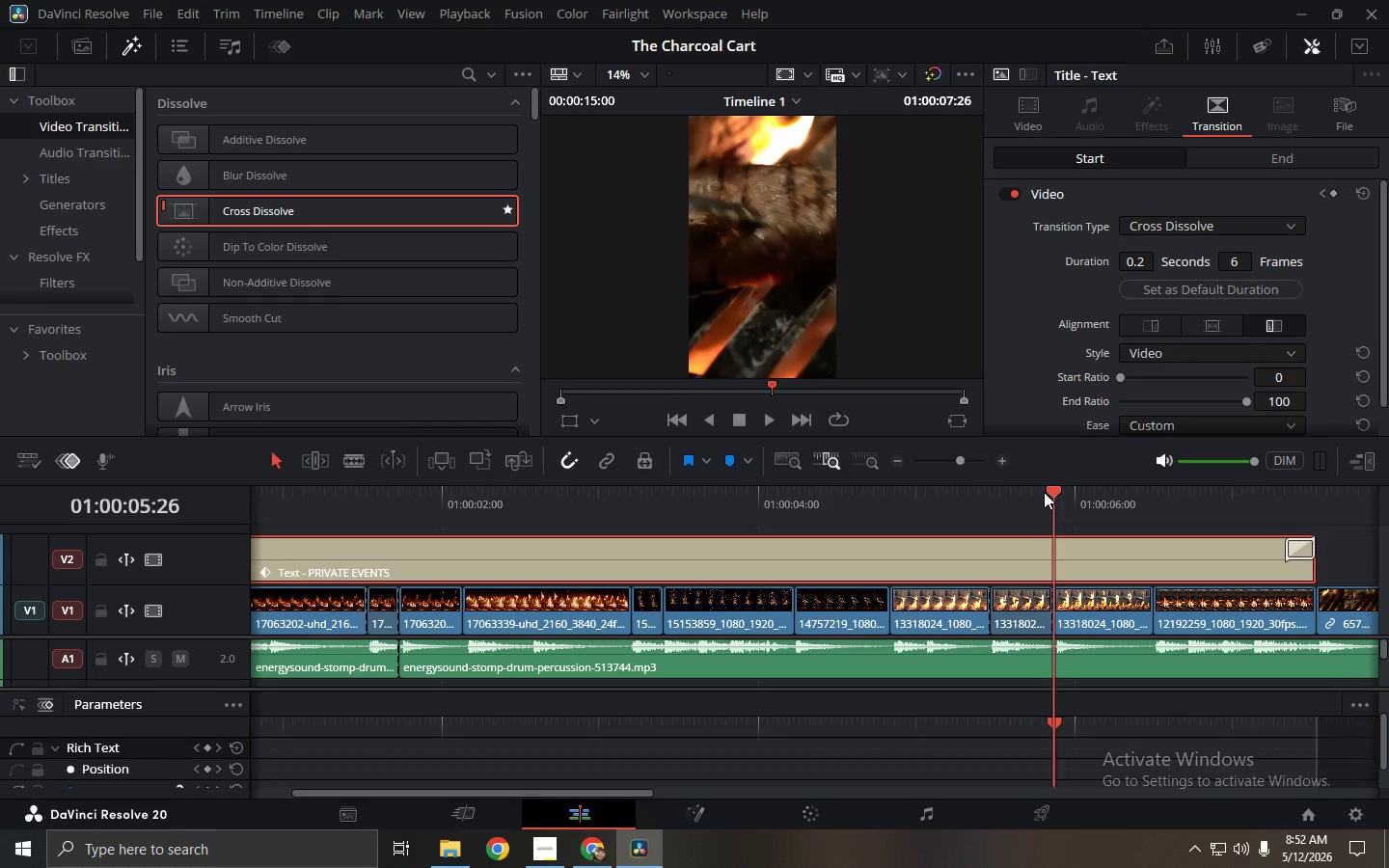 
key(Space)
 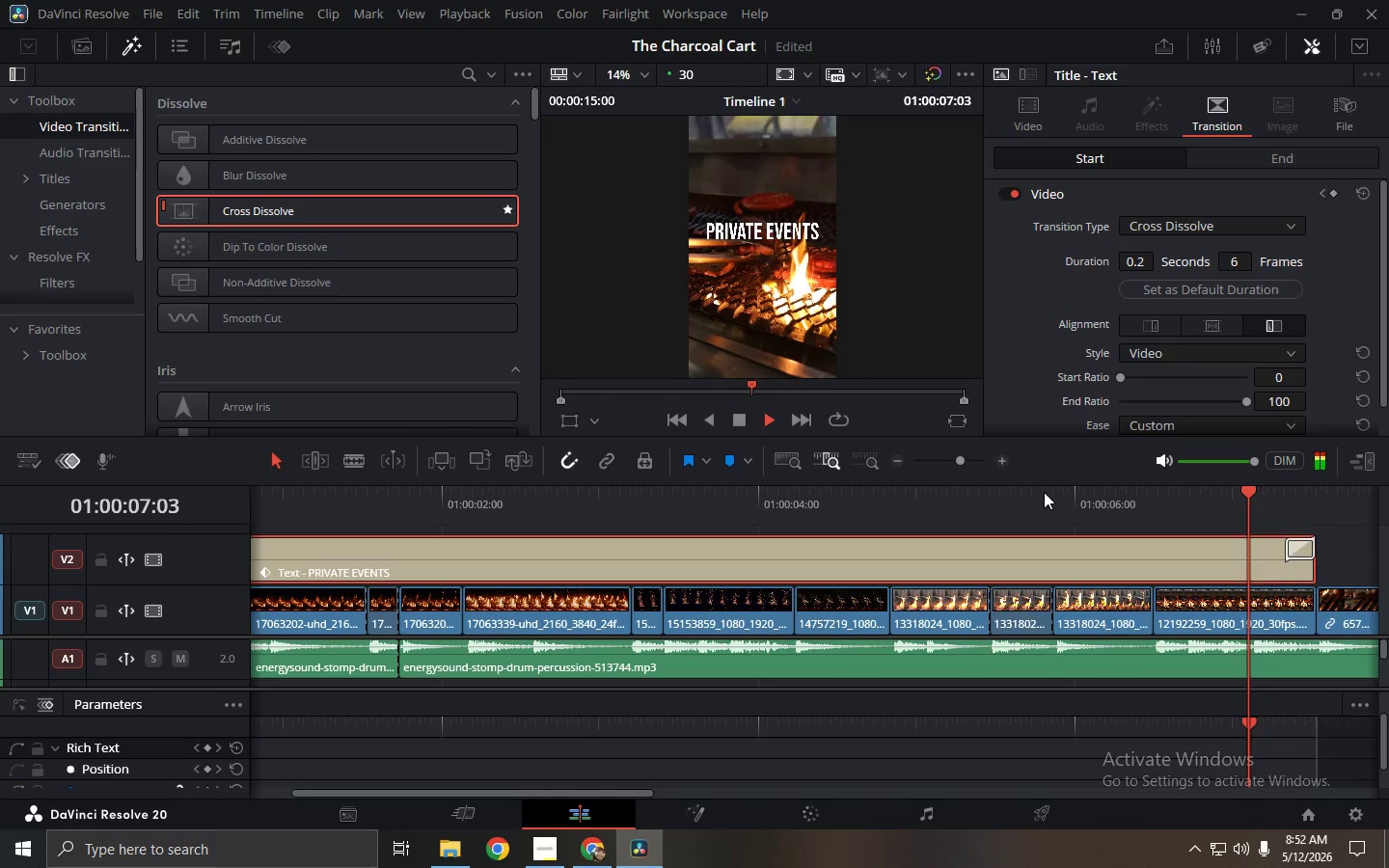 
key(Space)
 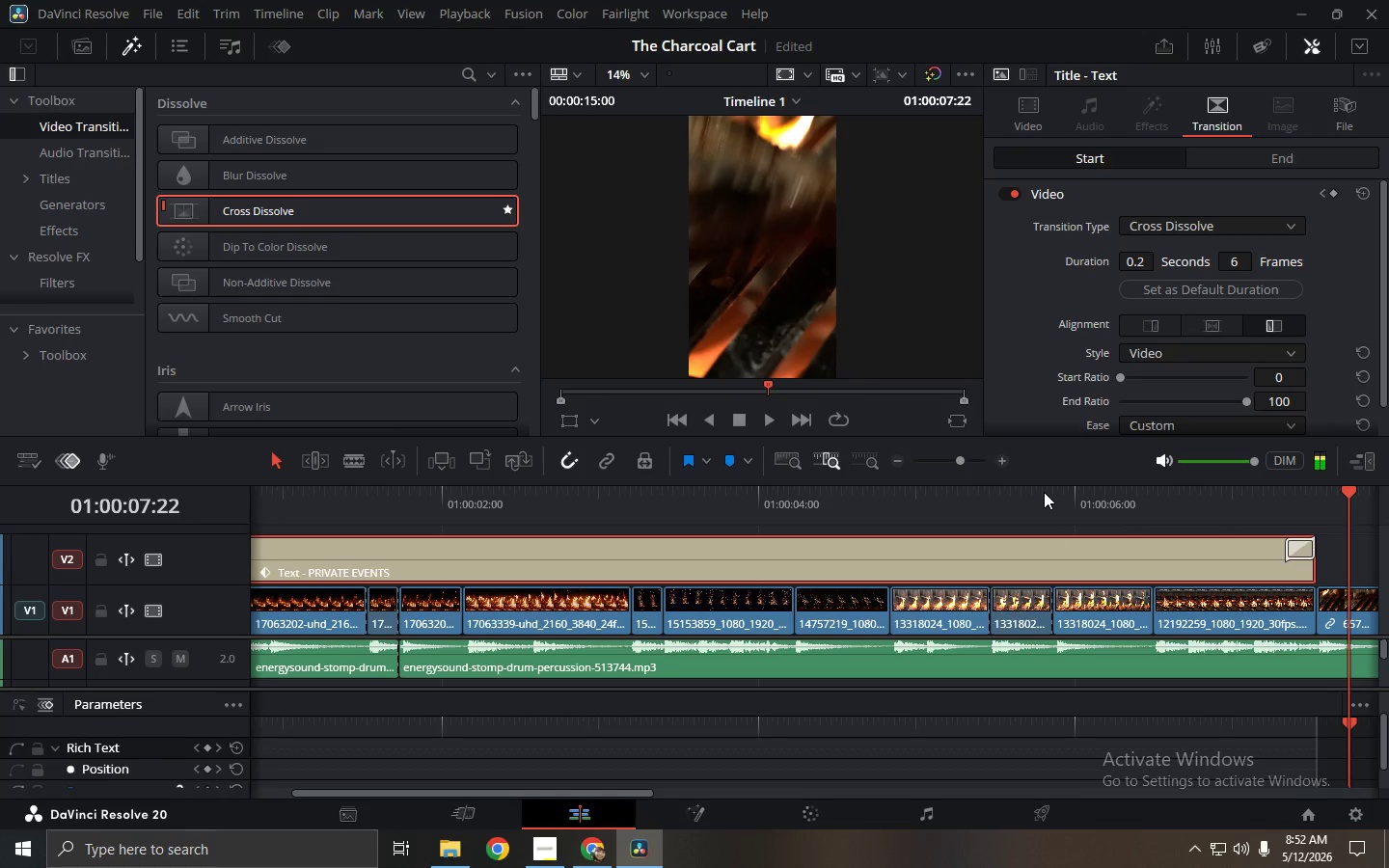 
key(Space)
 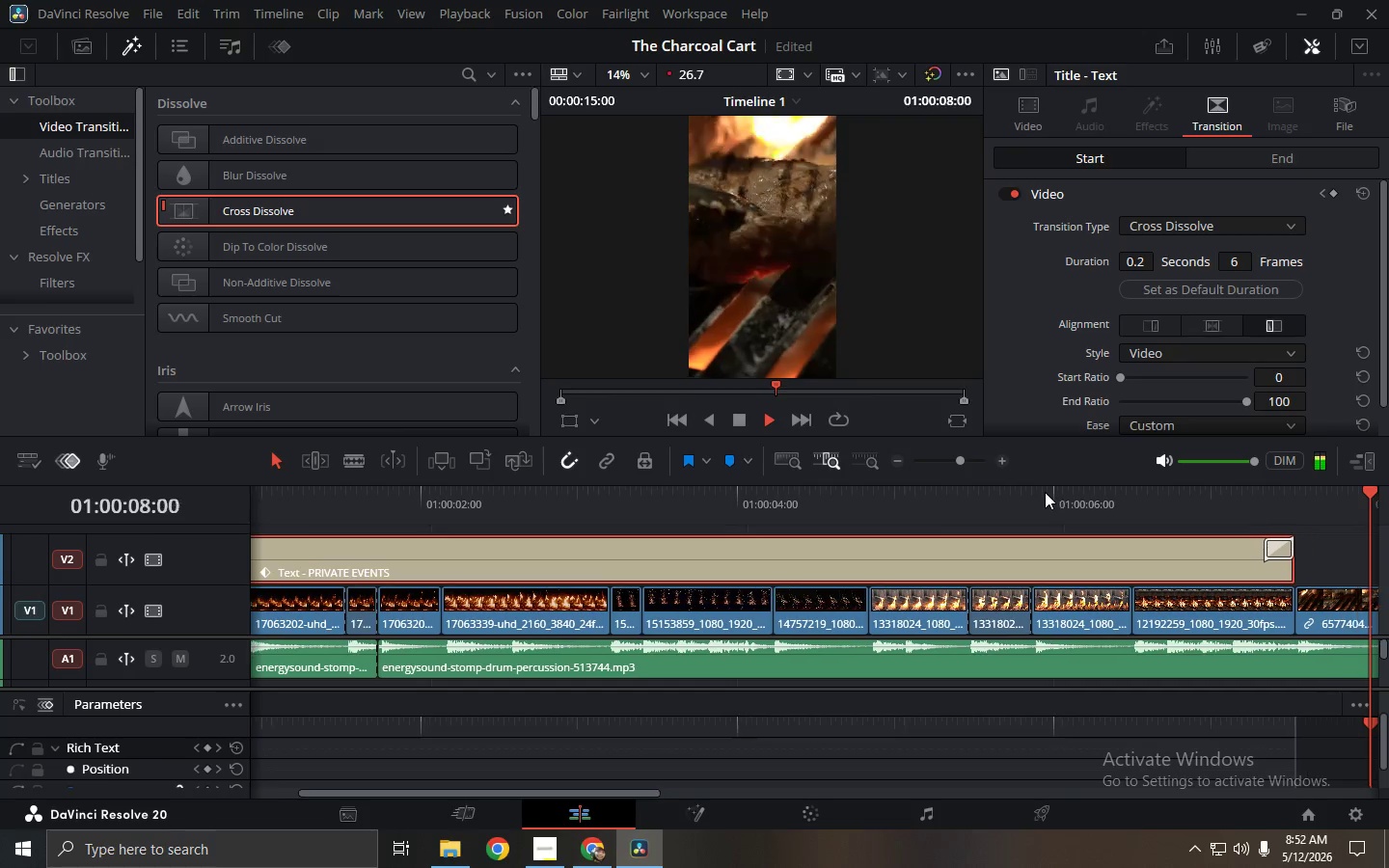 
key(Space)
 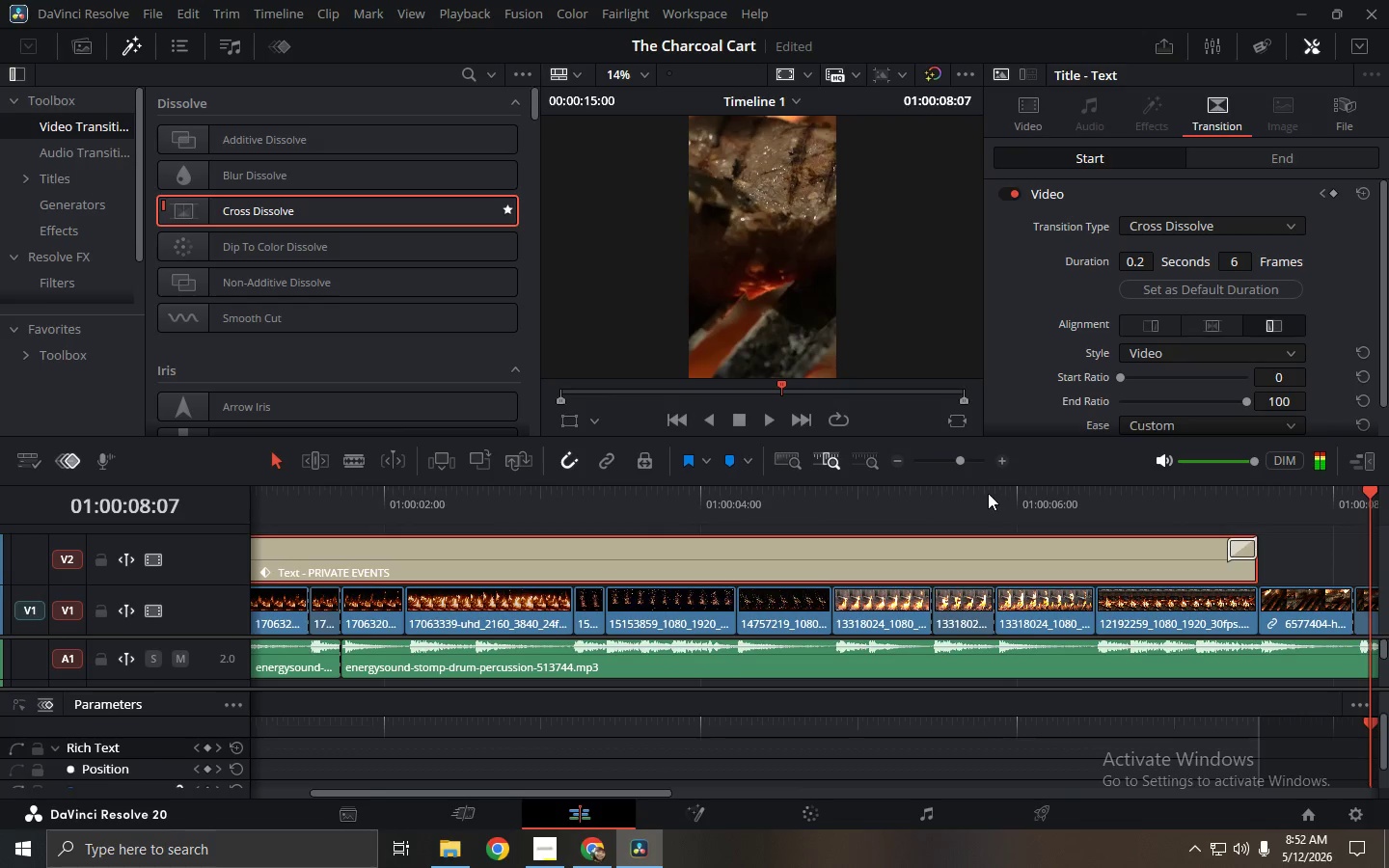 
left_click_drag(start_coordinate=[980, 491], to_coordinate=[0, 562])
 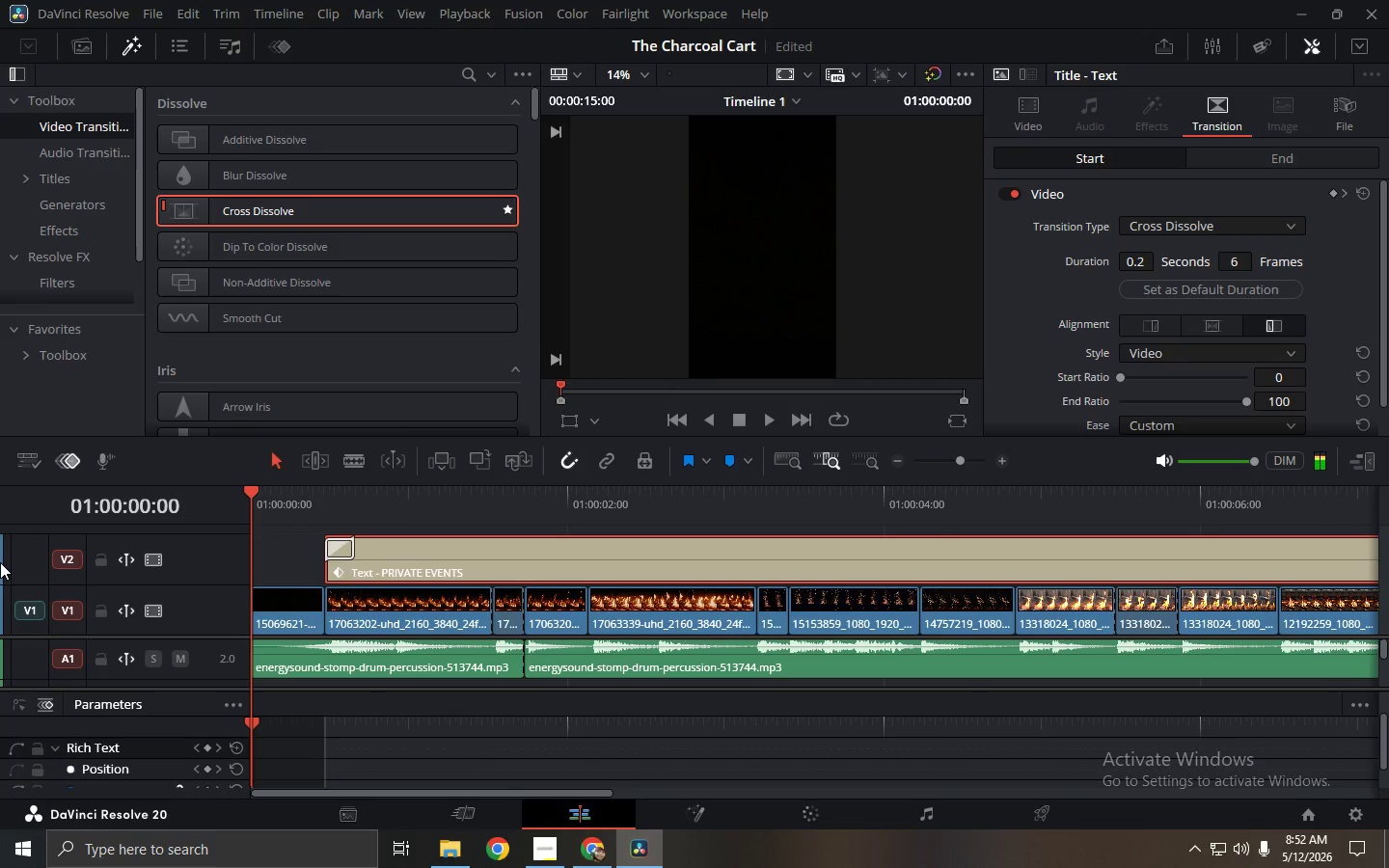 
key(Space)
 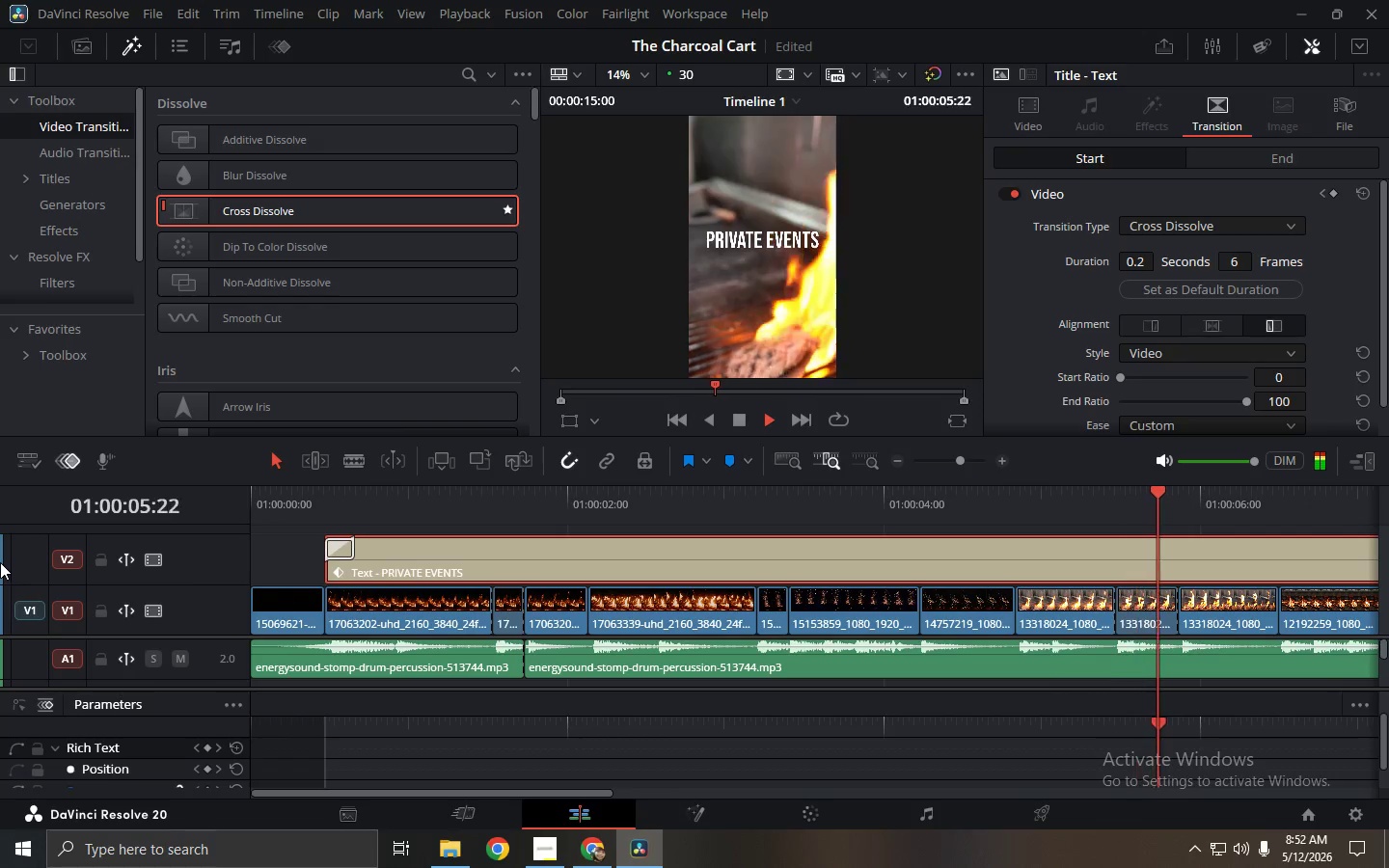 
wait(7.86)
 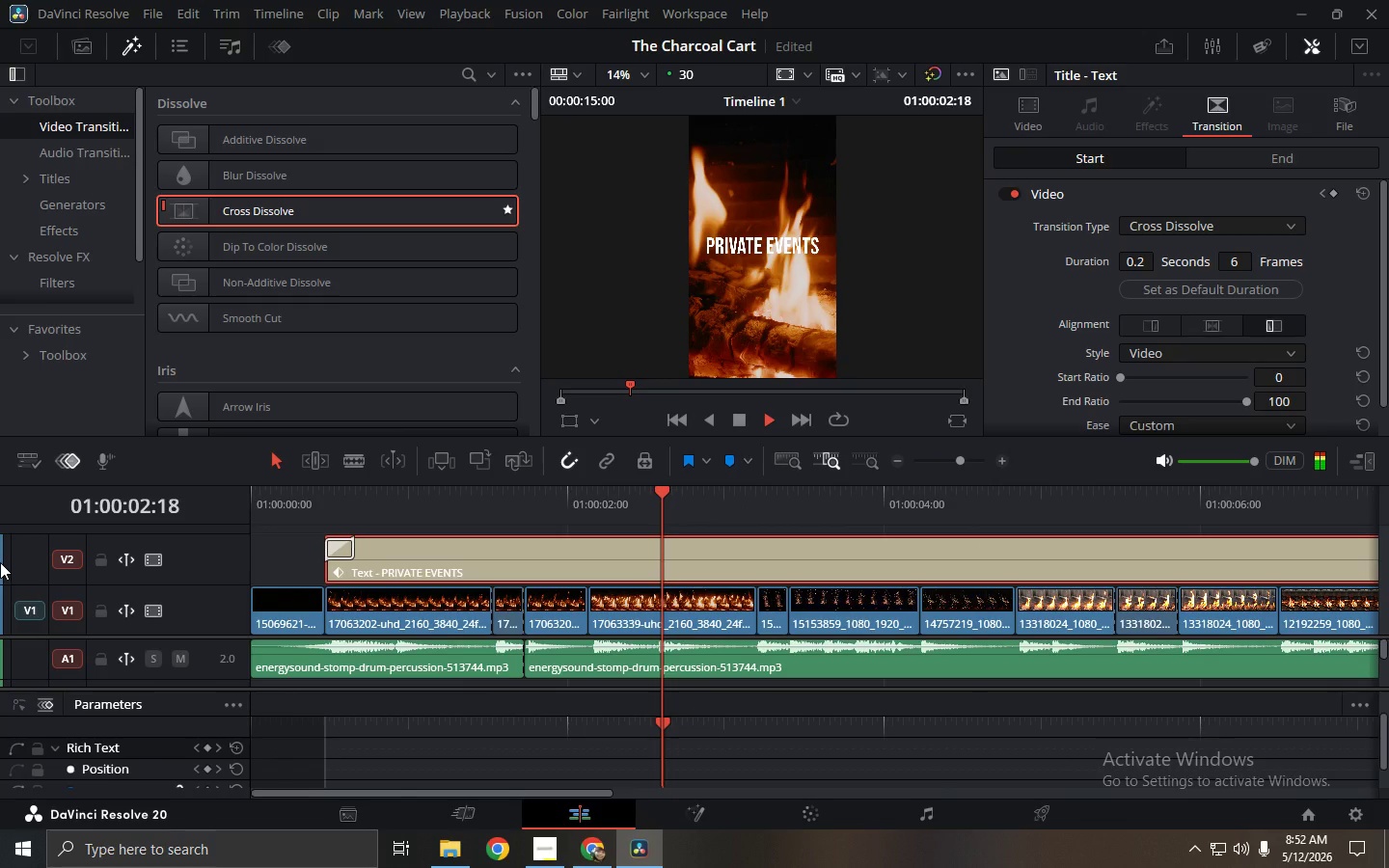 
key(Space)
 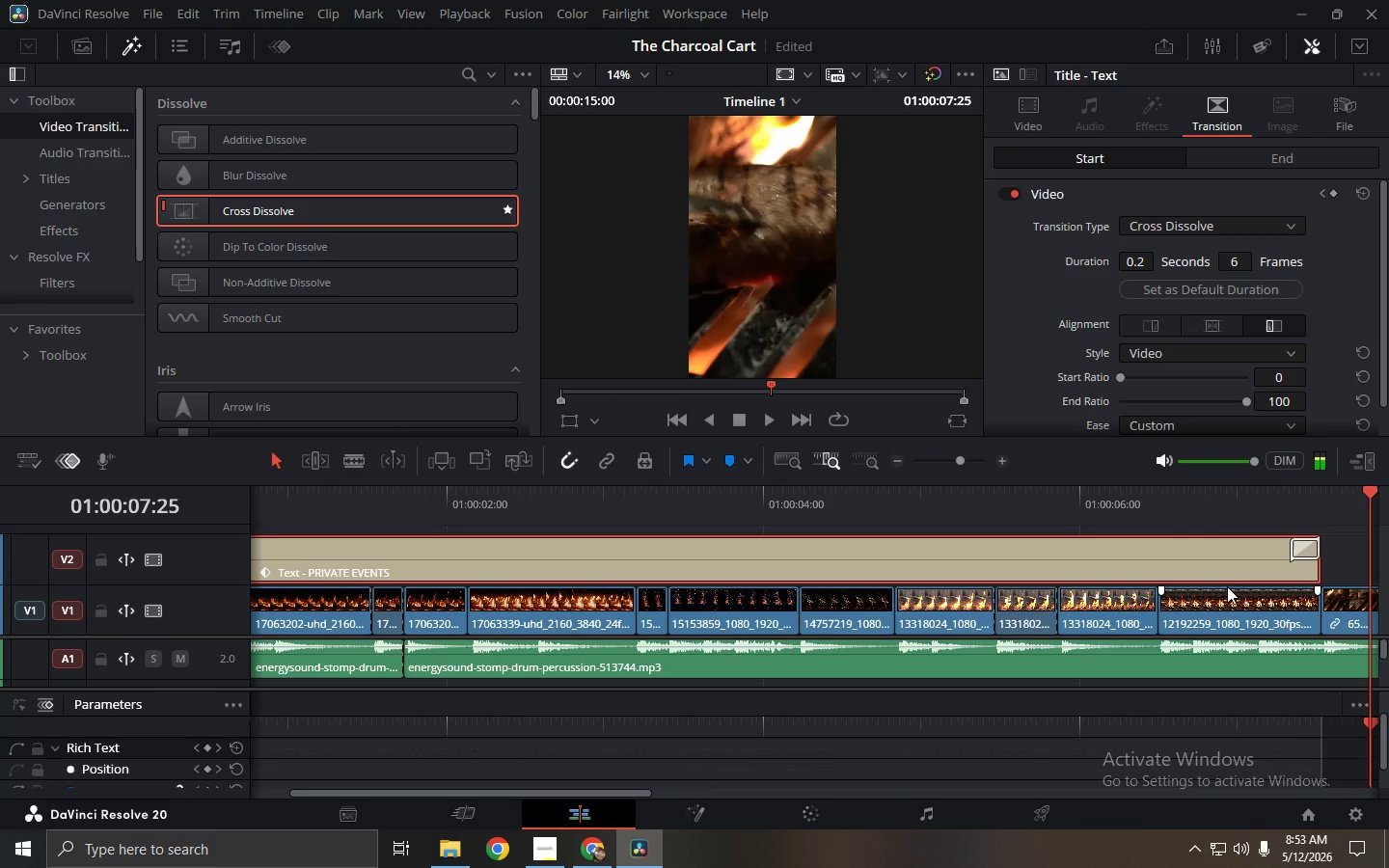 
left_click([1242, 573])
 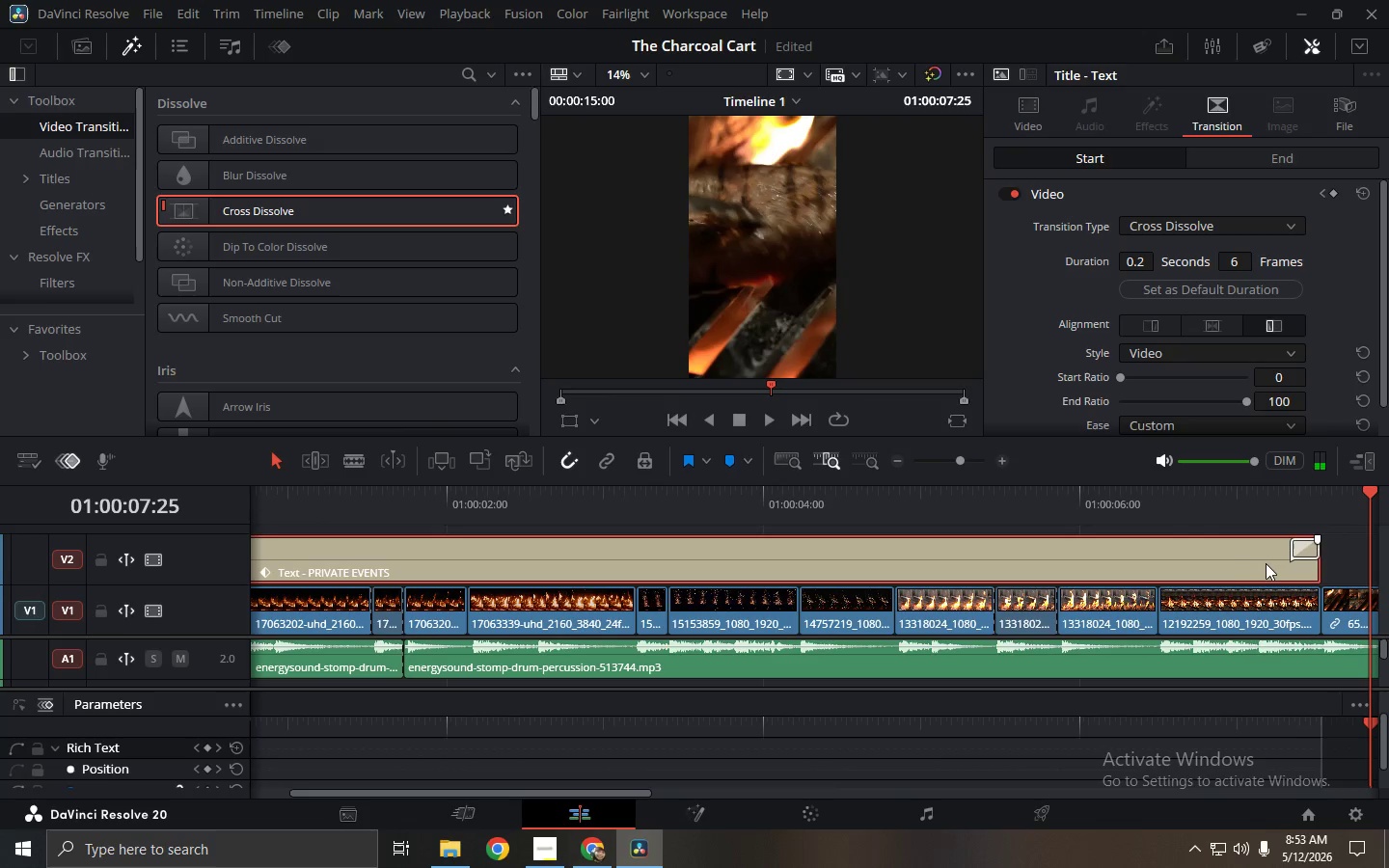 
left_click([1242, 560])
 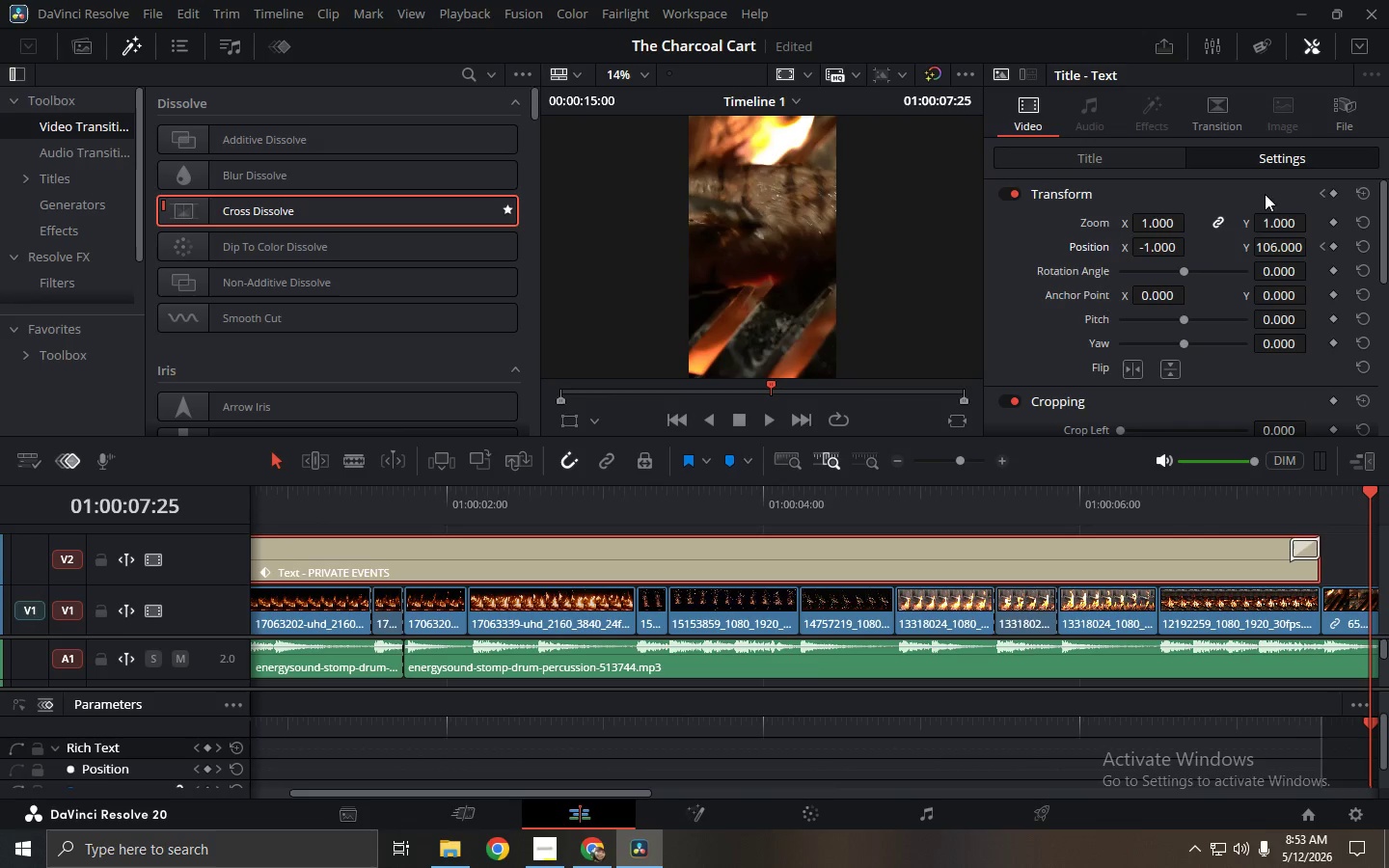 
double_click([1332, 192])
 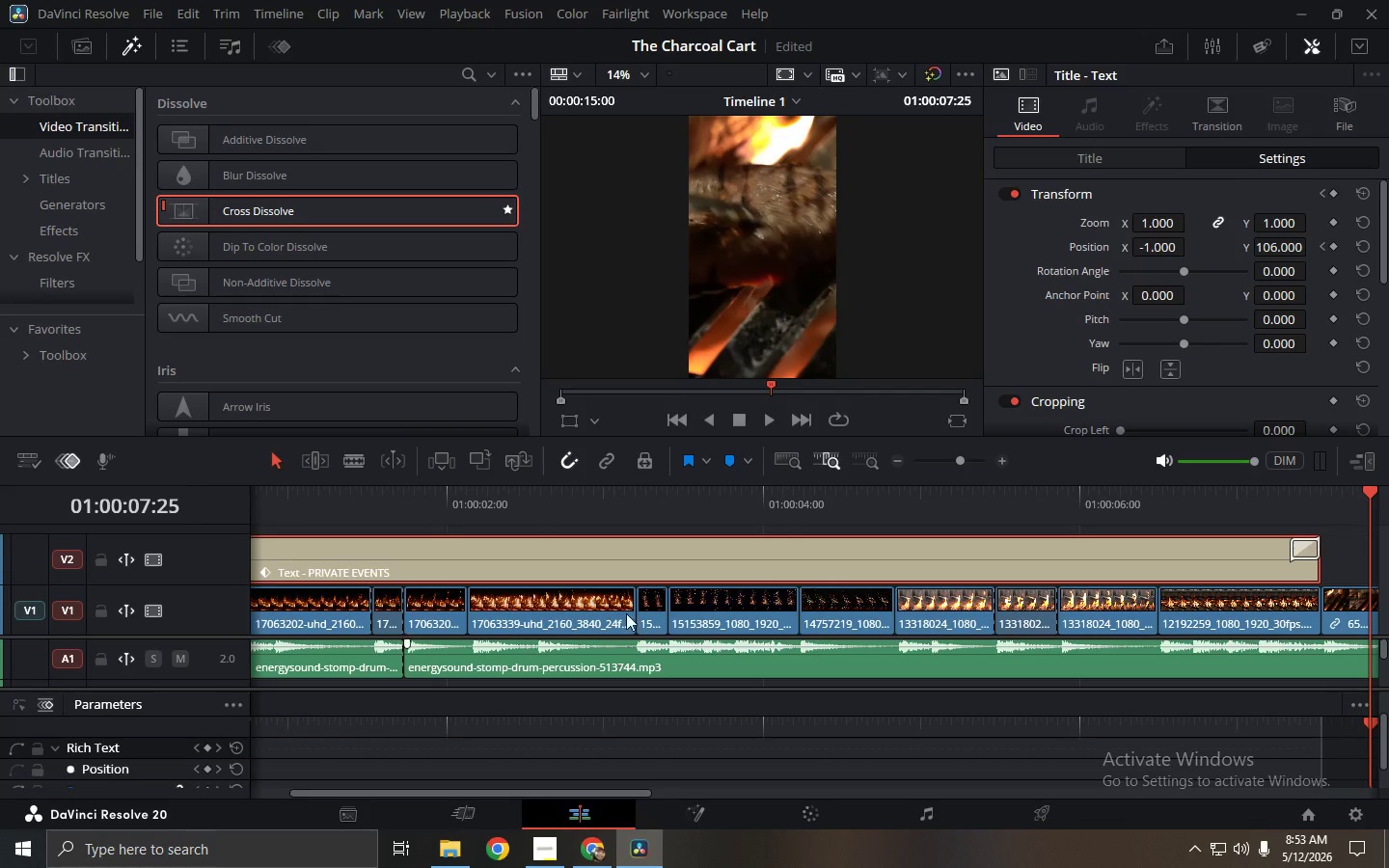 
key(Space)
 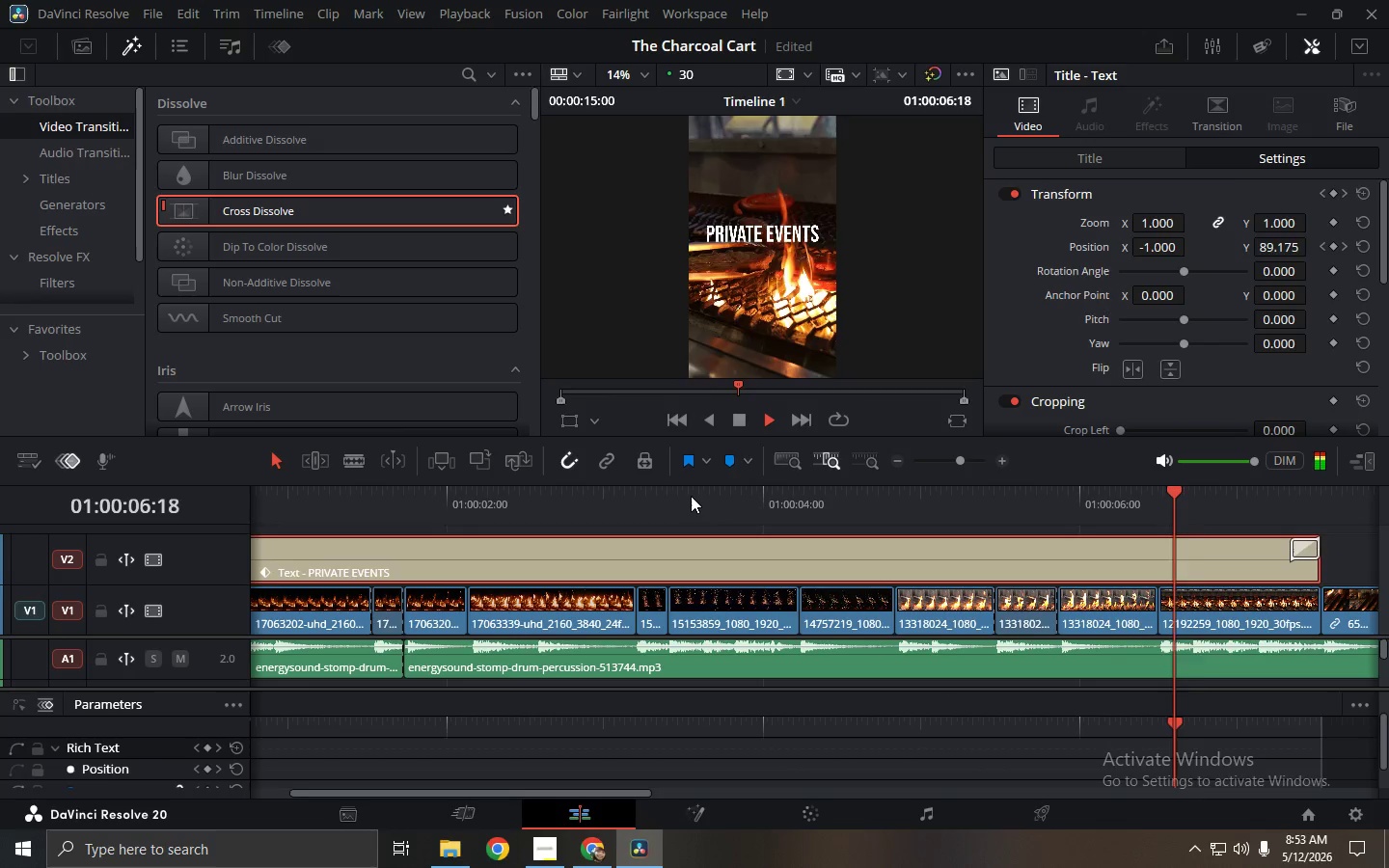 
key(Space)
 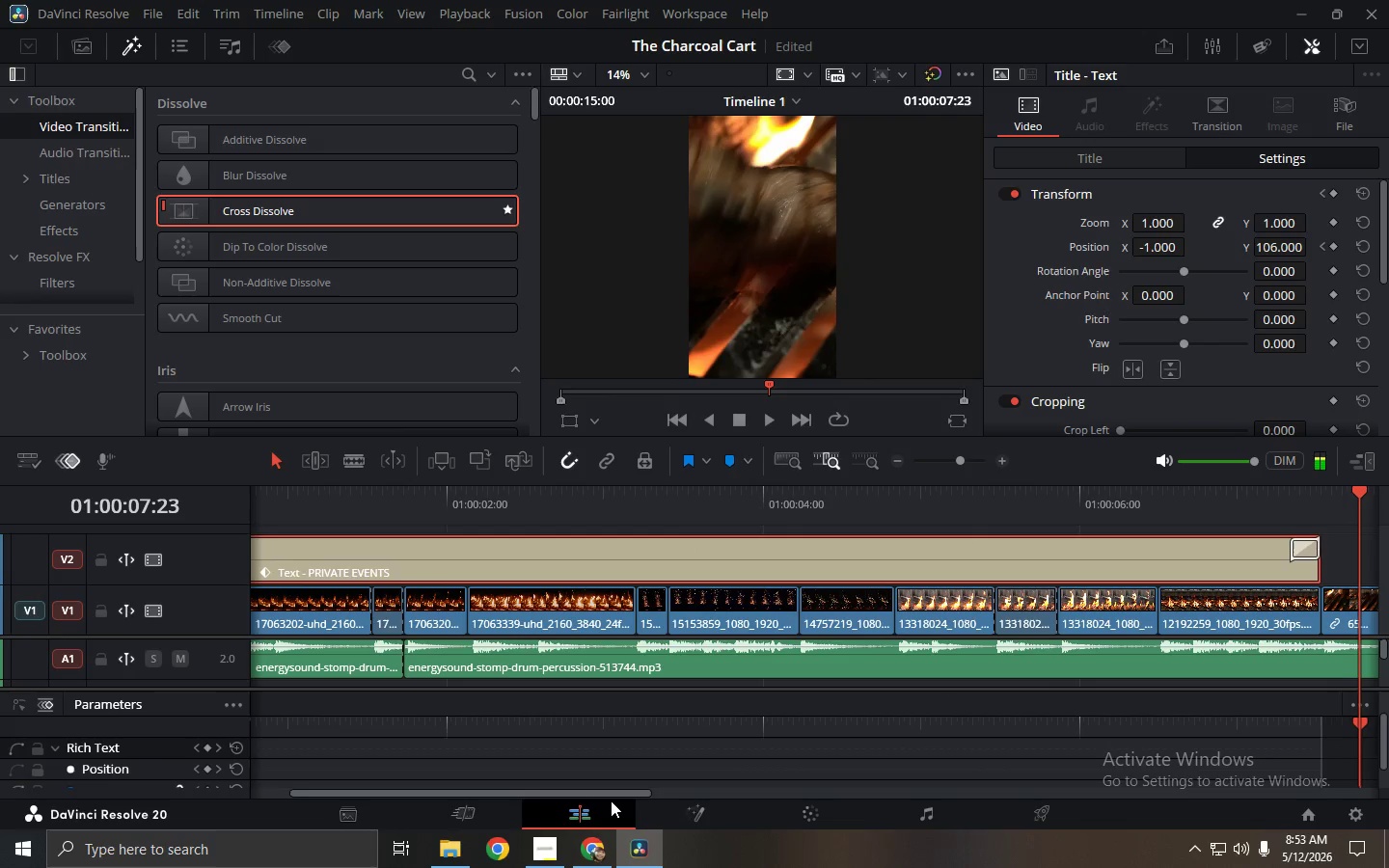 
left_click_drag(start_coordinate=[611, 795], to_coordinate=[770, 793])
 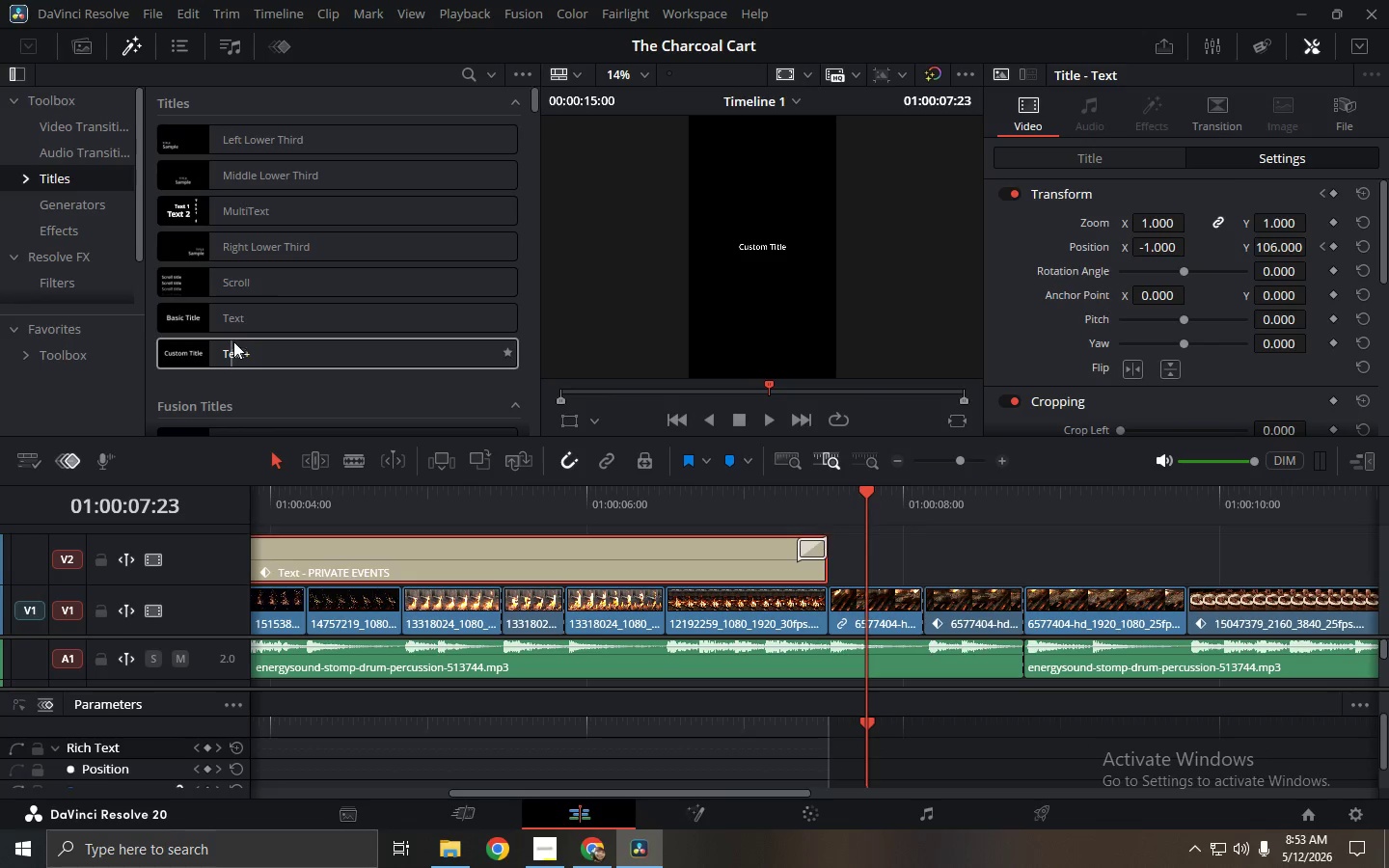 
wait(16.36)
 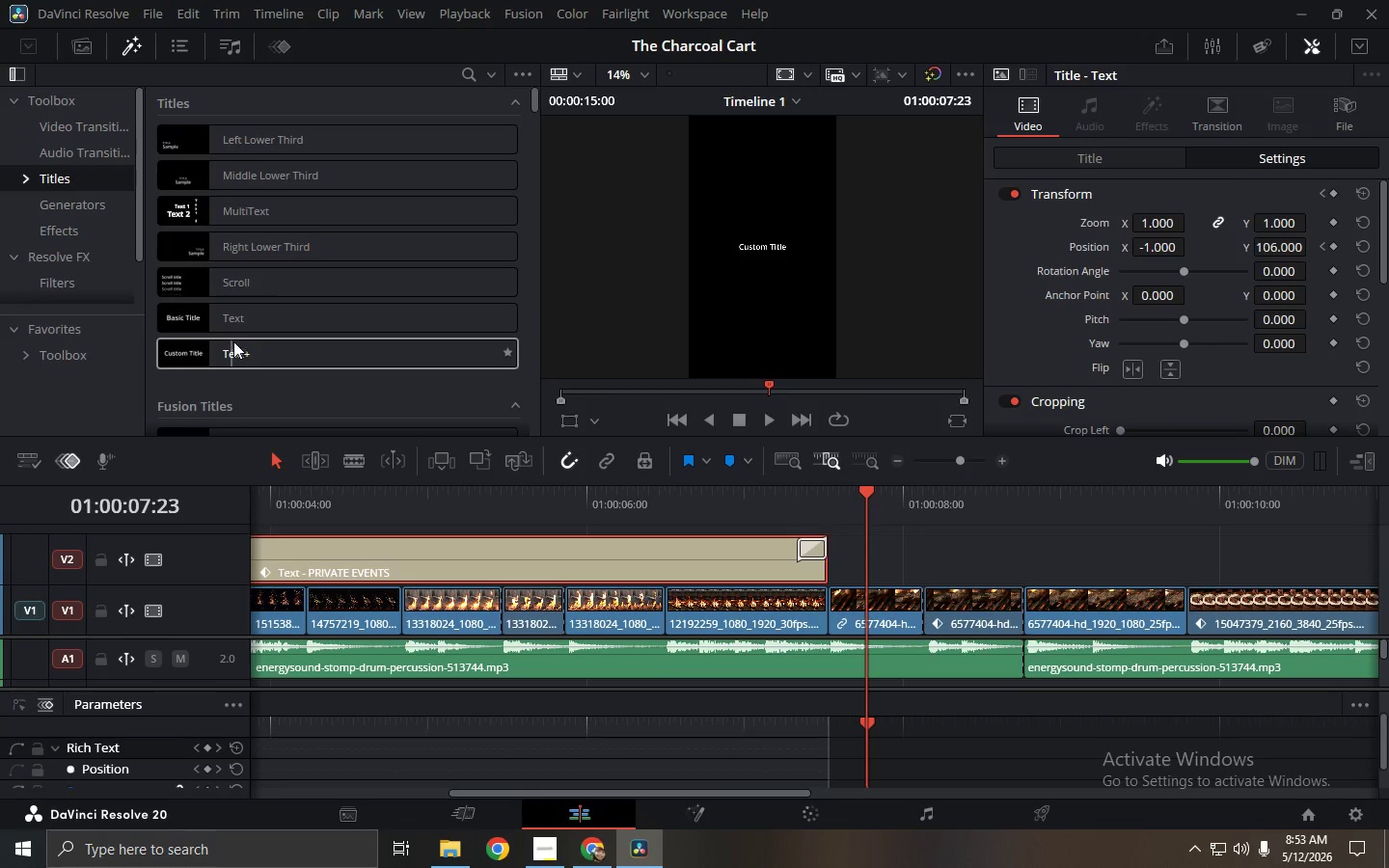 
left_click([367, 559])
 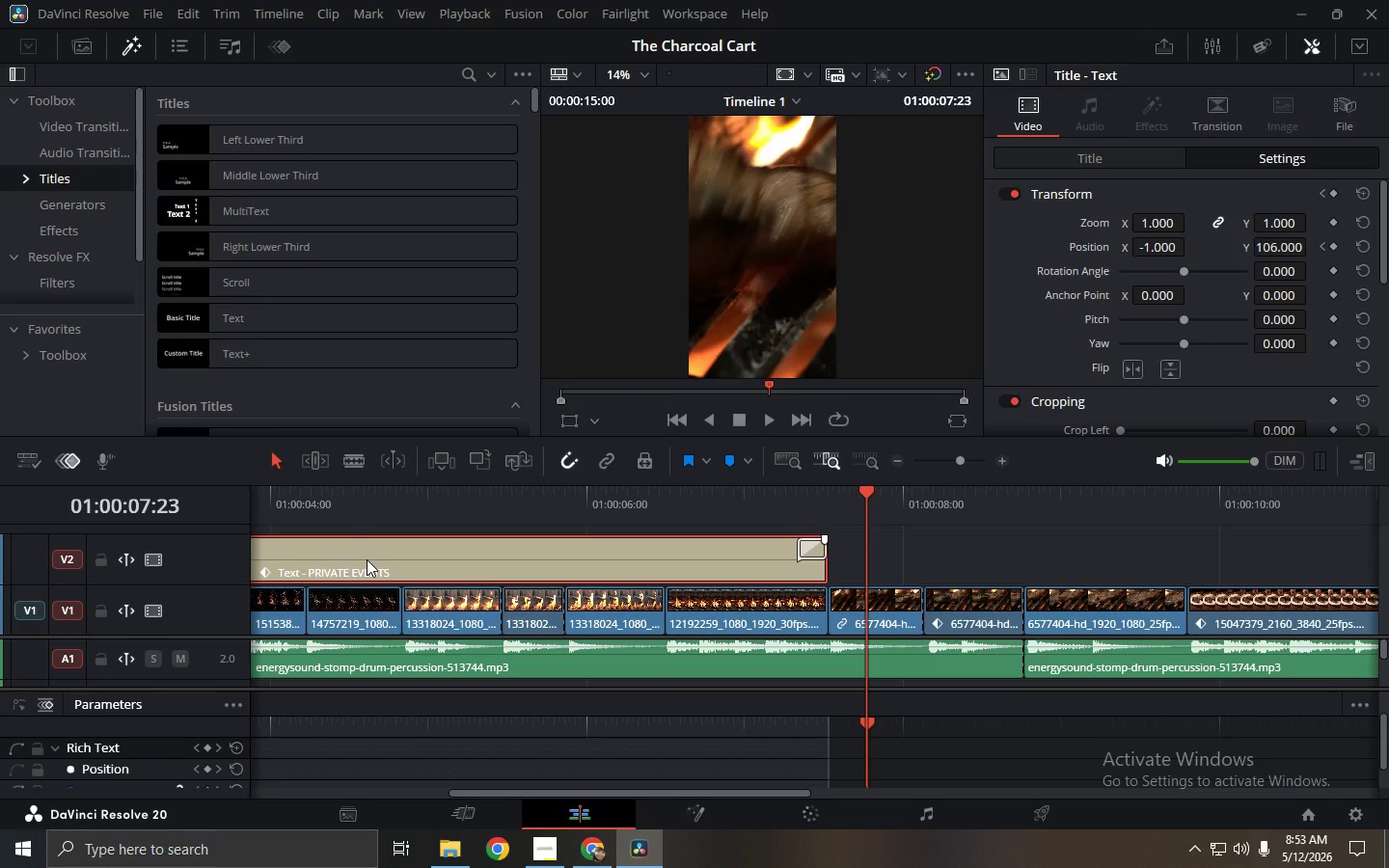 
key(Backspace)
 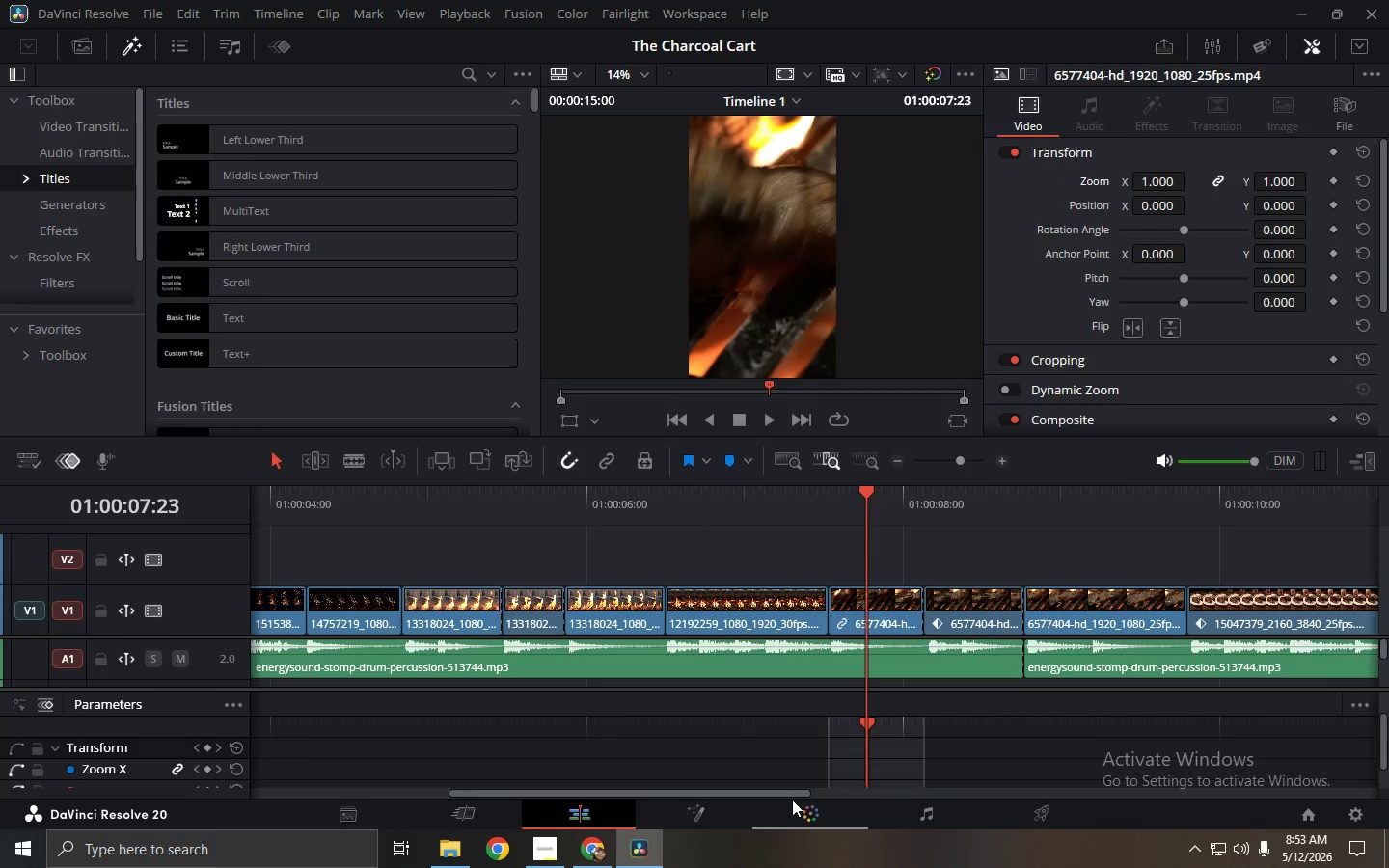 
left_click_drag(start_coordinate=[760, 794], to_coordinate=[431, 786])
 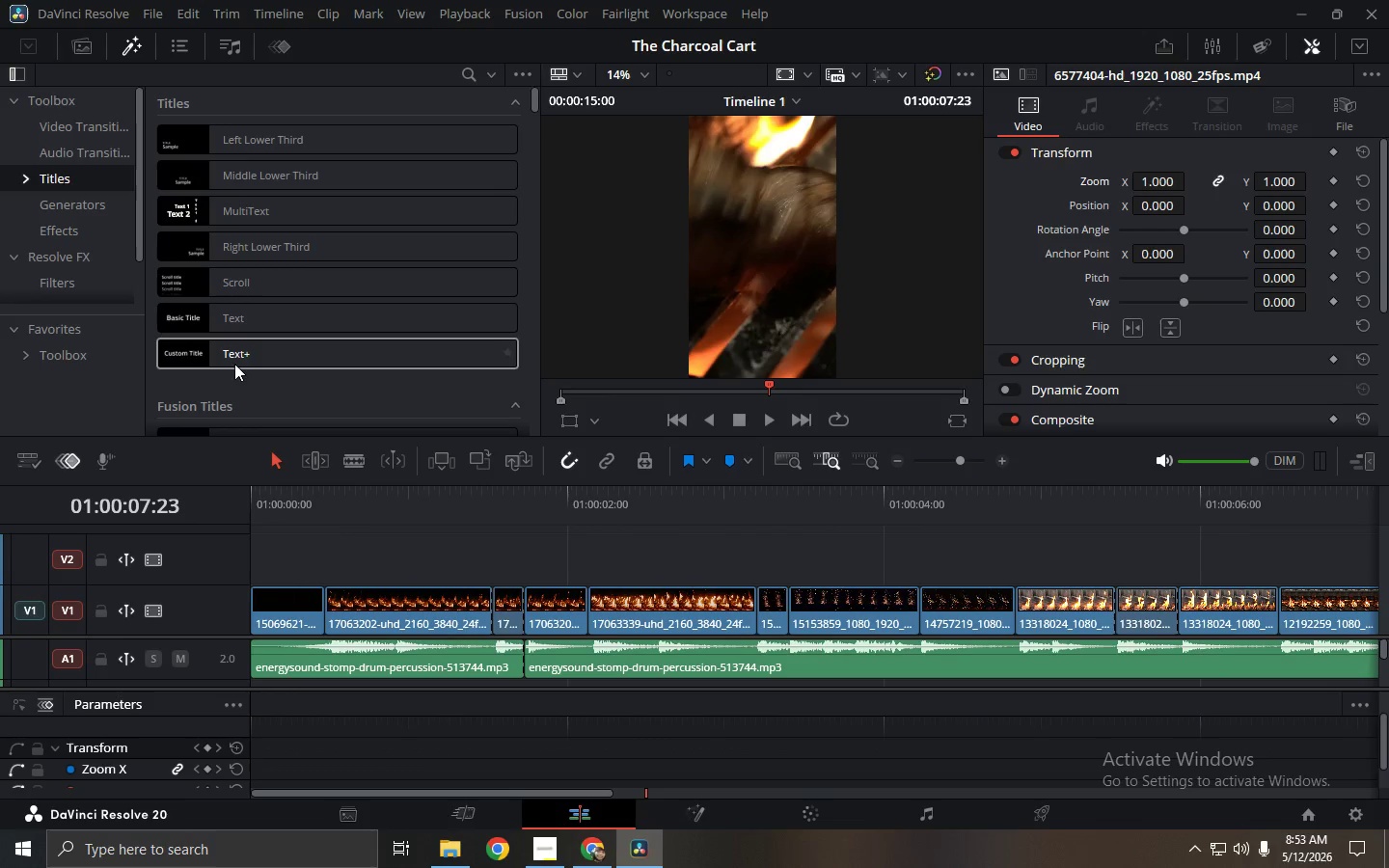 
left_click_drag(start_coordinate=[232, 362], to_coordinate=[321, 571])
 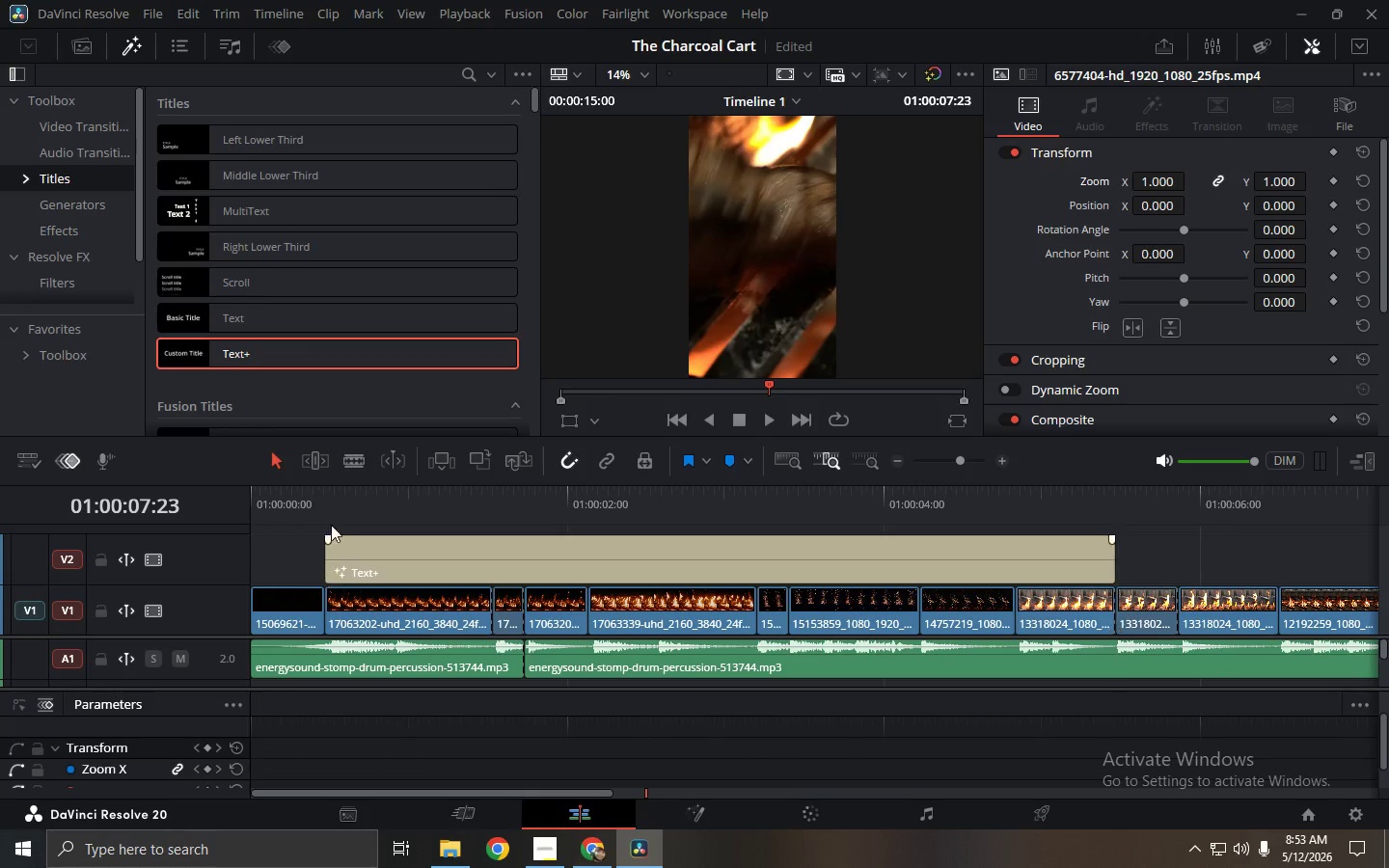 
left_click([312, 499])
 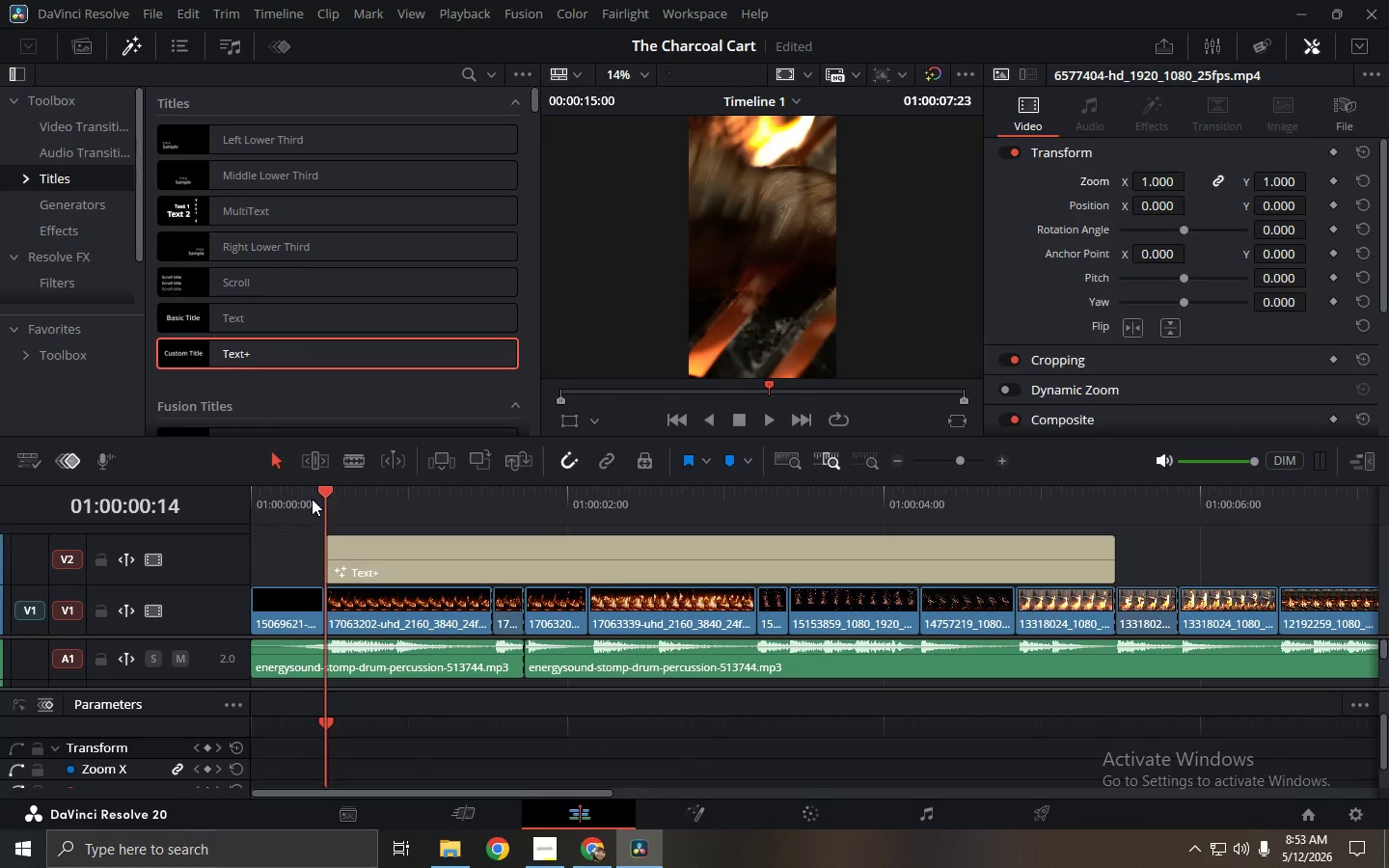 
key(Space)
 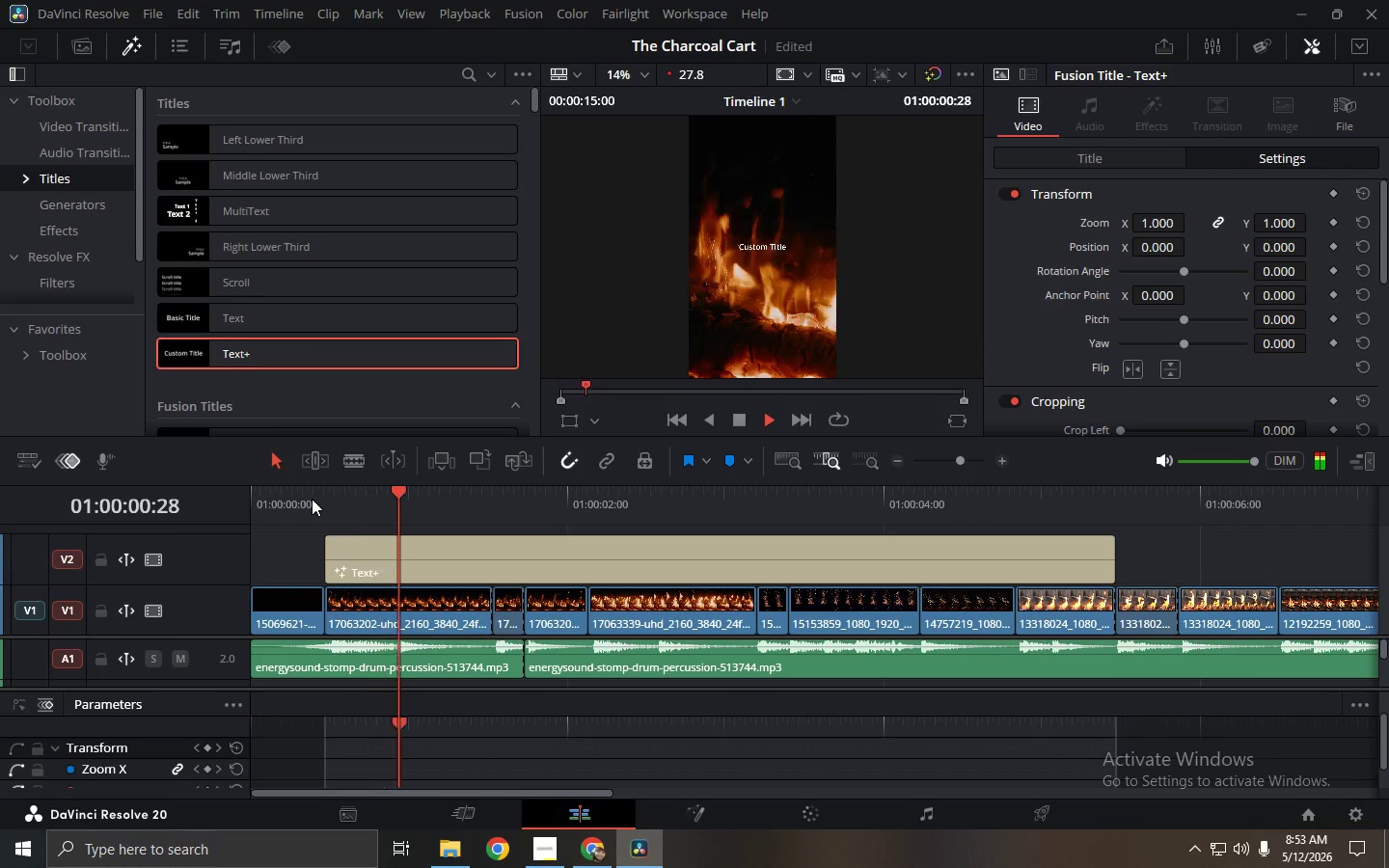 
key(Space)
 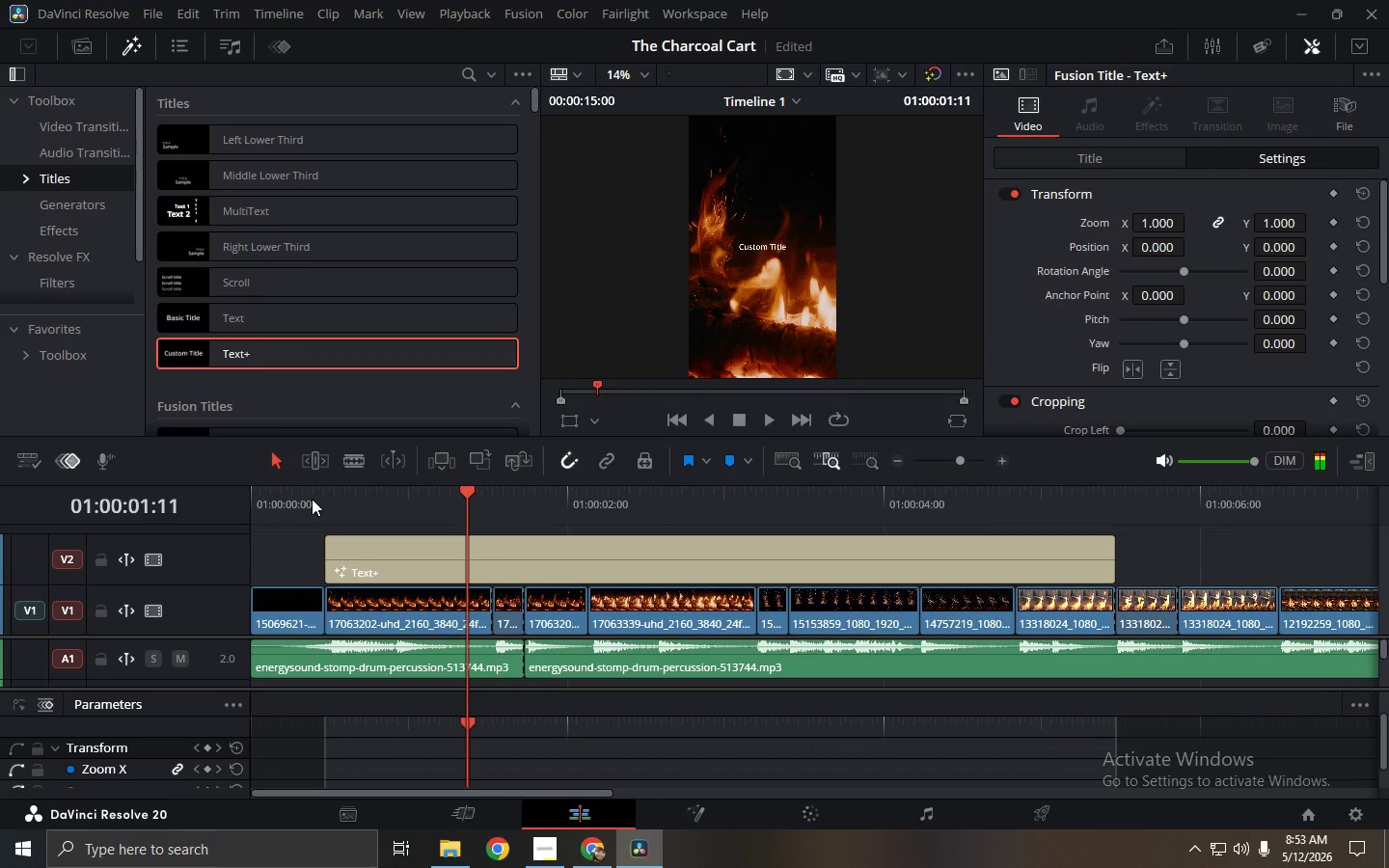 
key(Space)
 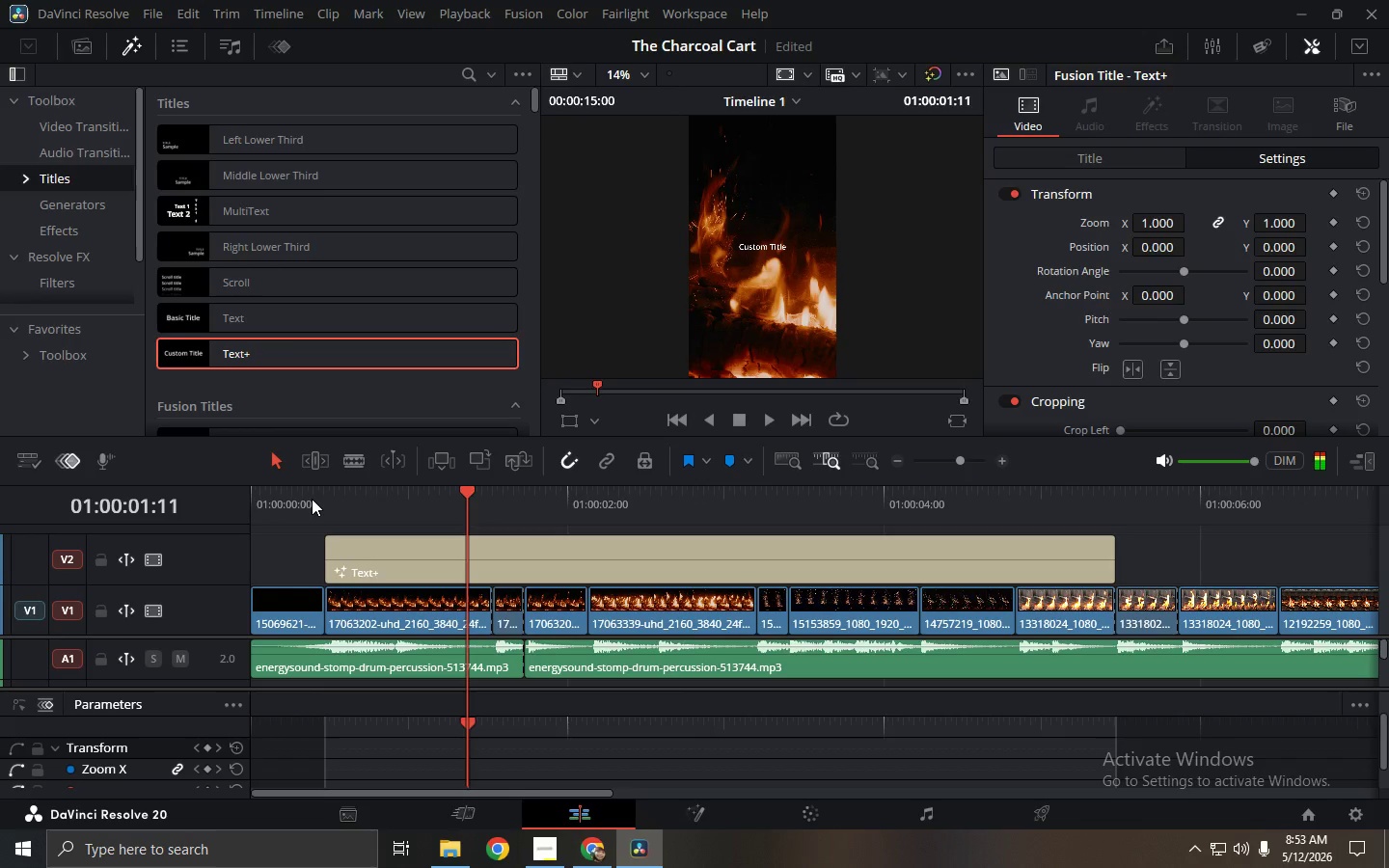 
key(Space)
 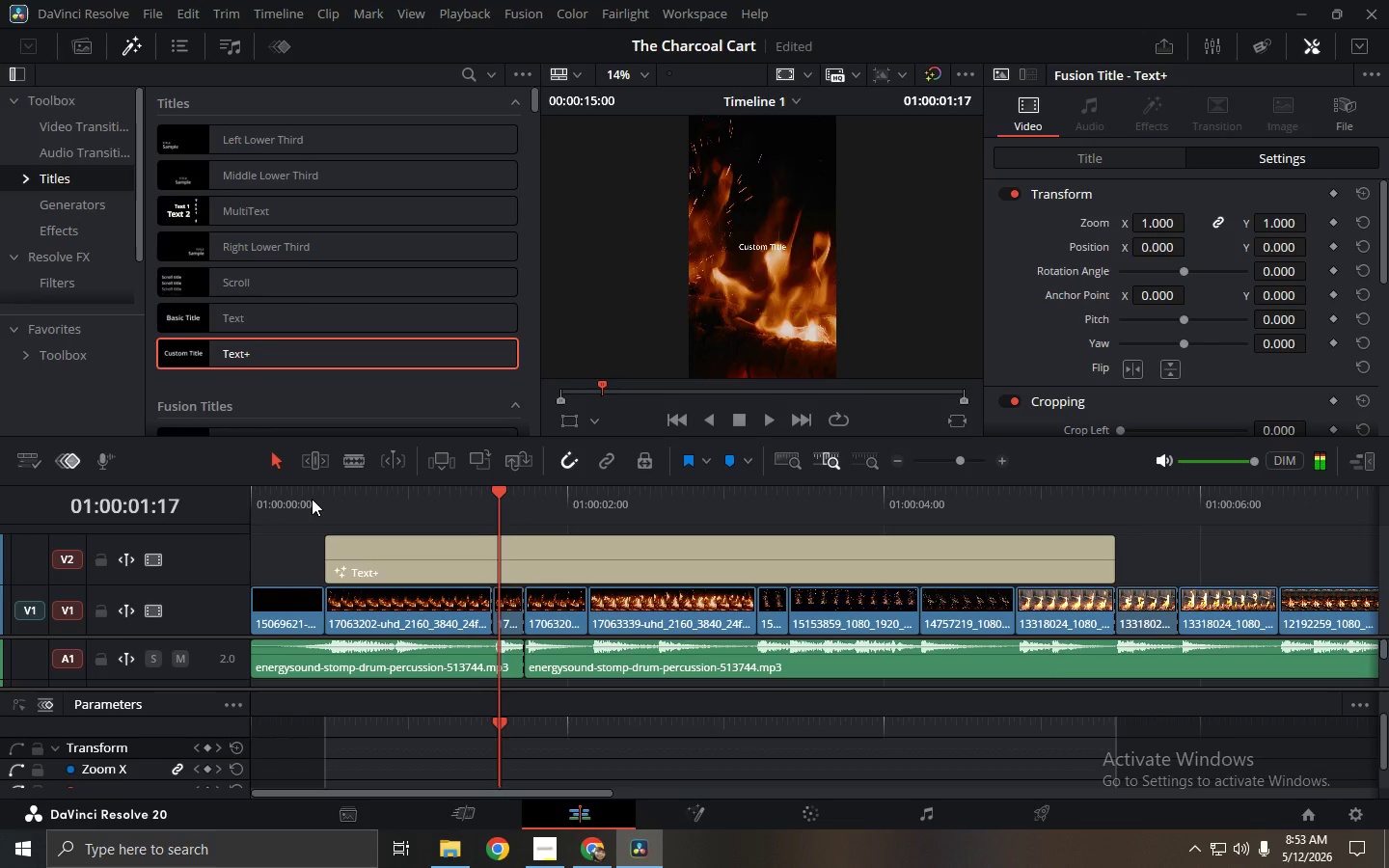 
key(Space)
 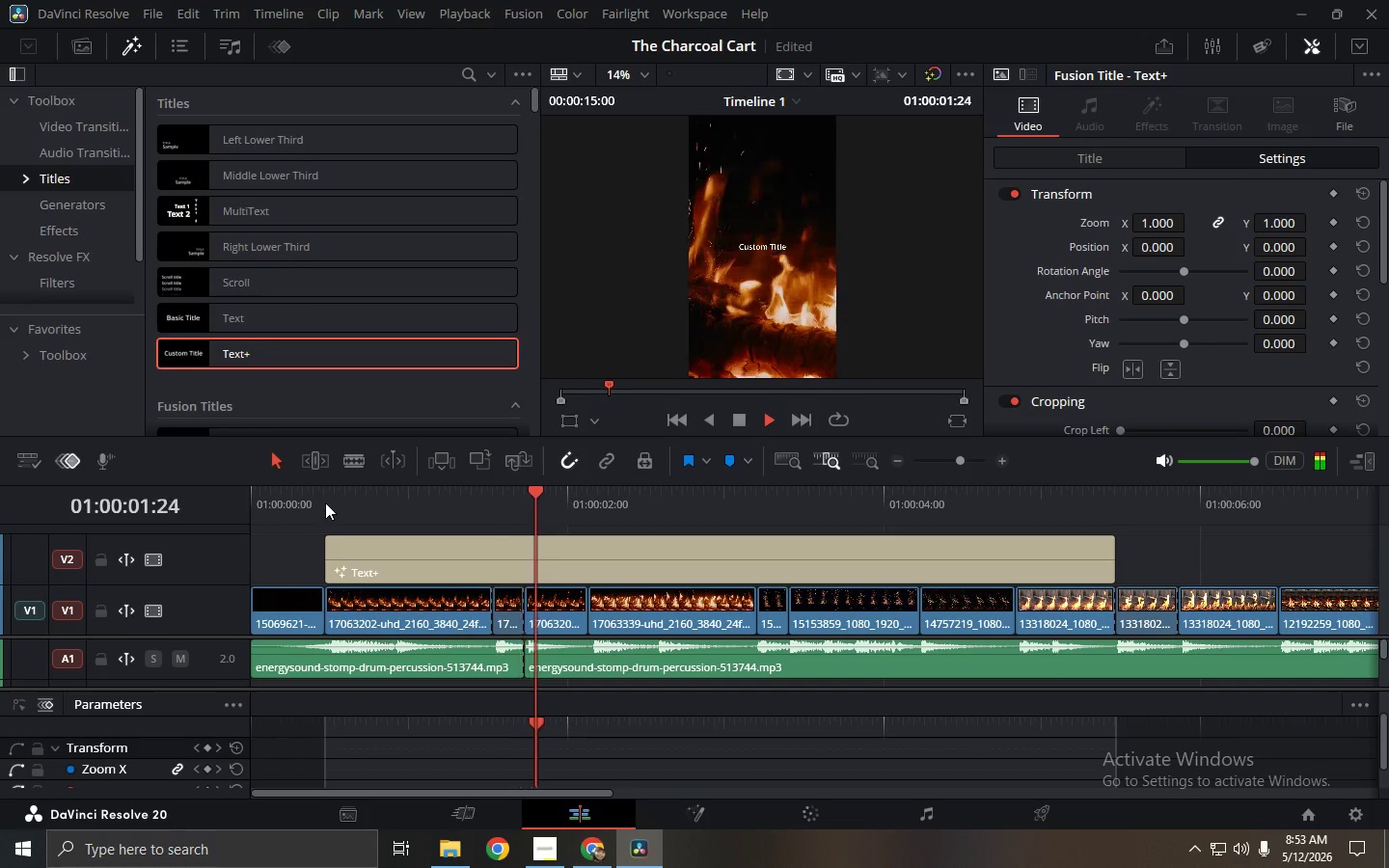 
key(Space)
 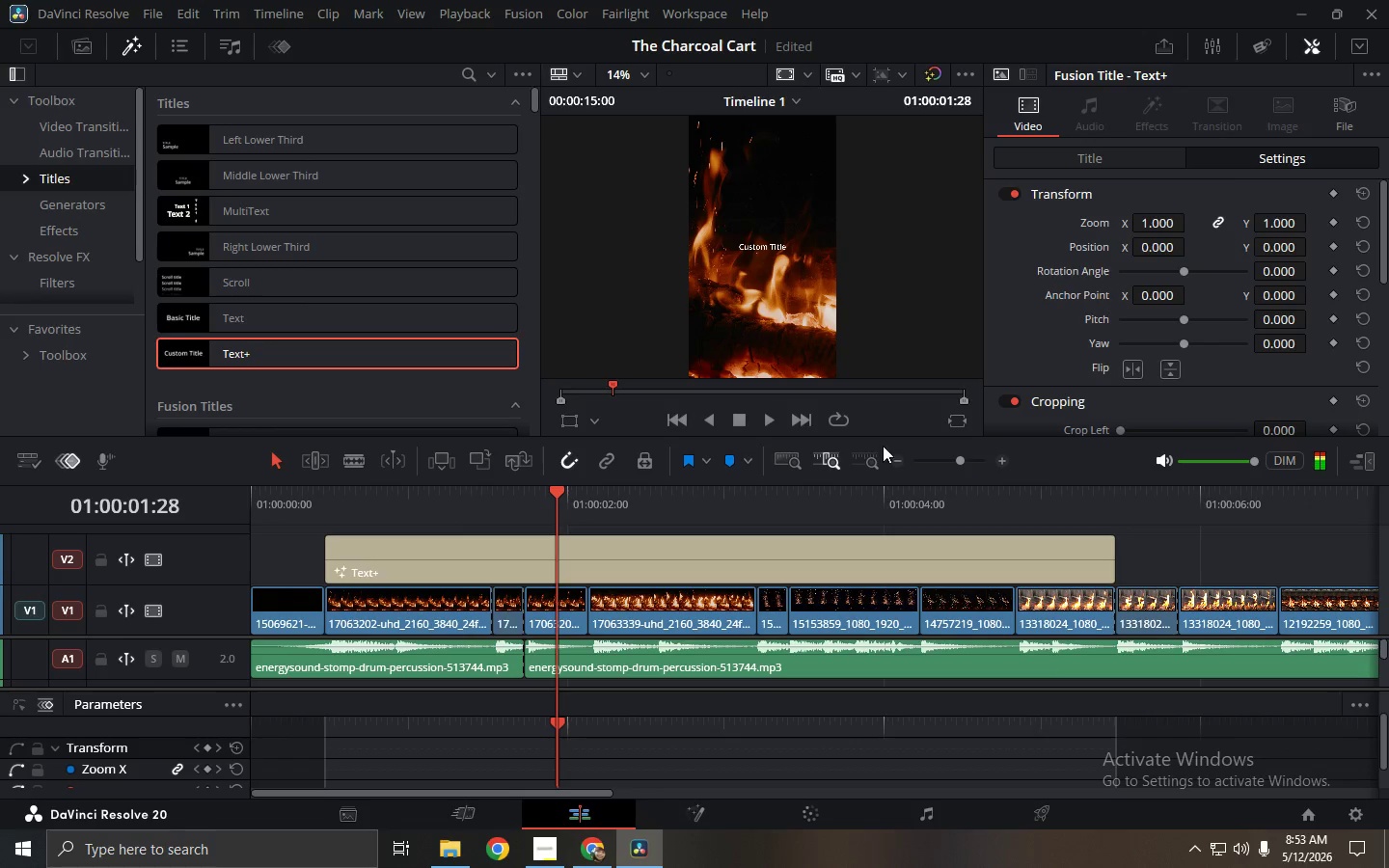 
key(Control+ControlLeft)
 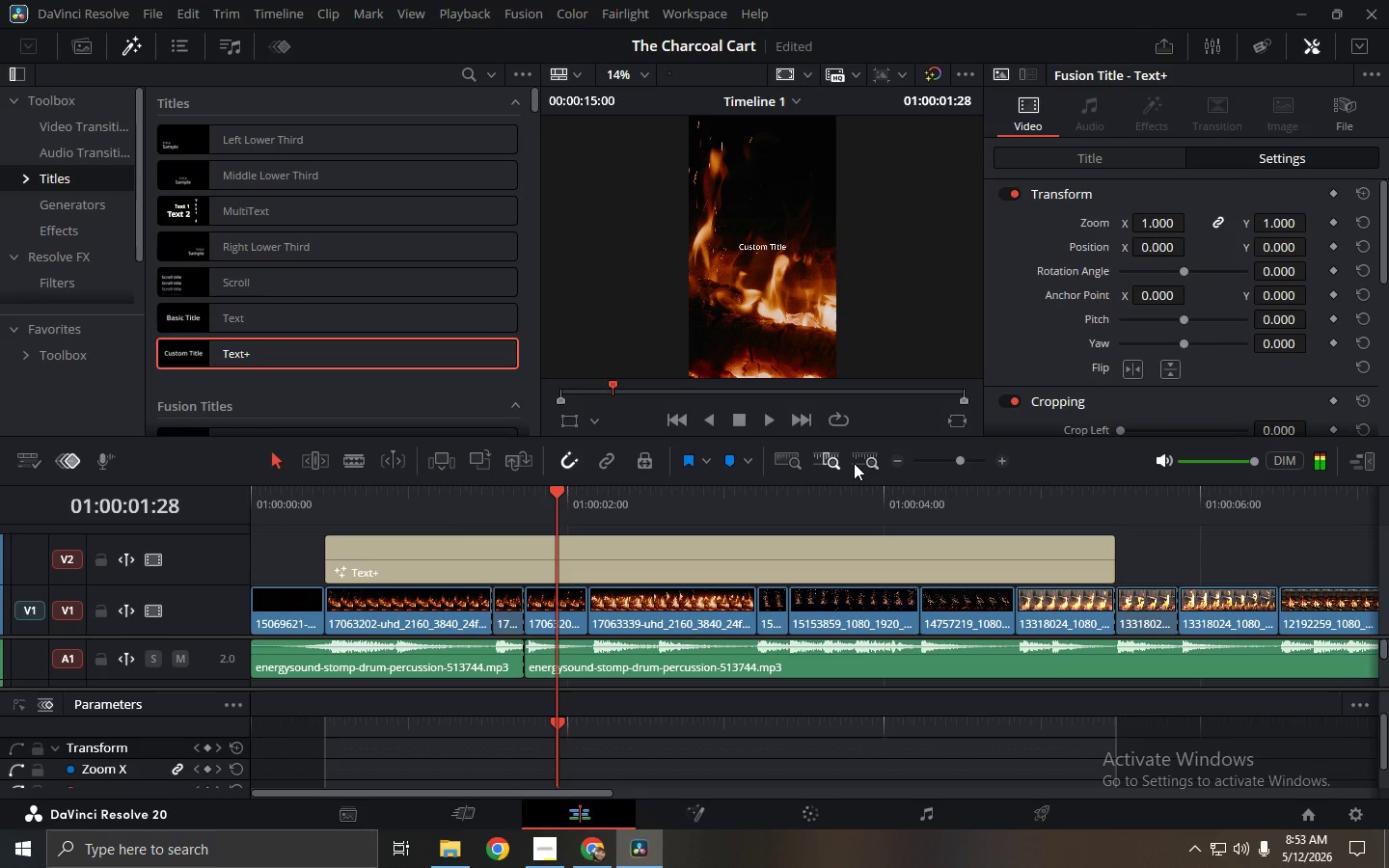 
key(Control+F)
 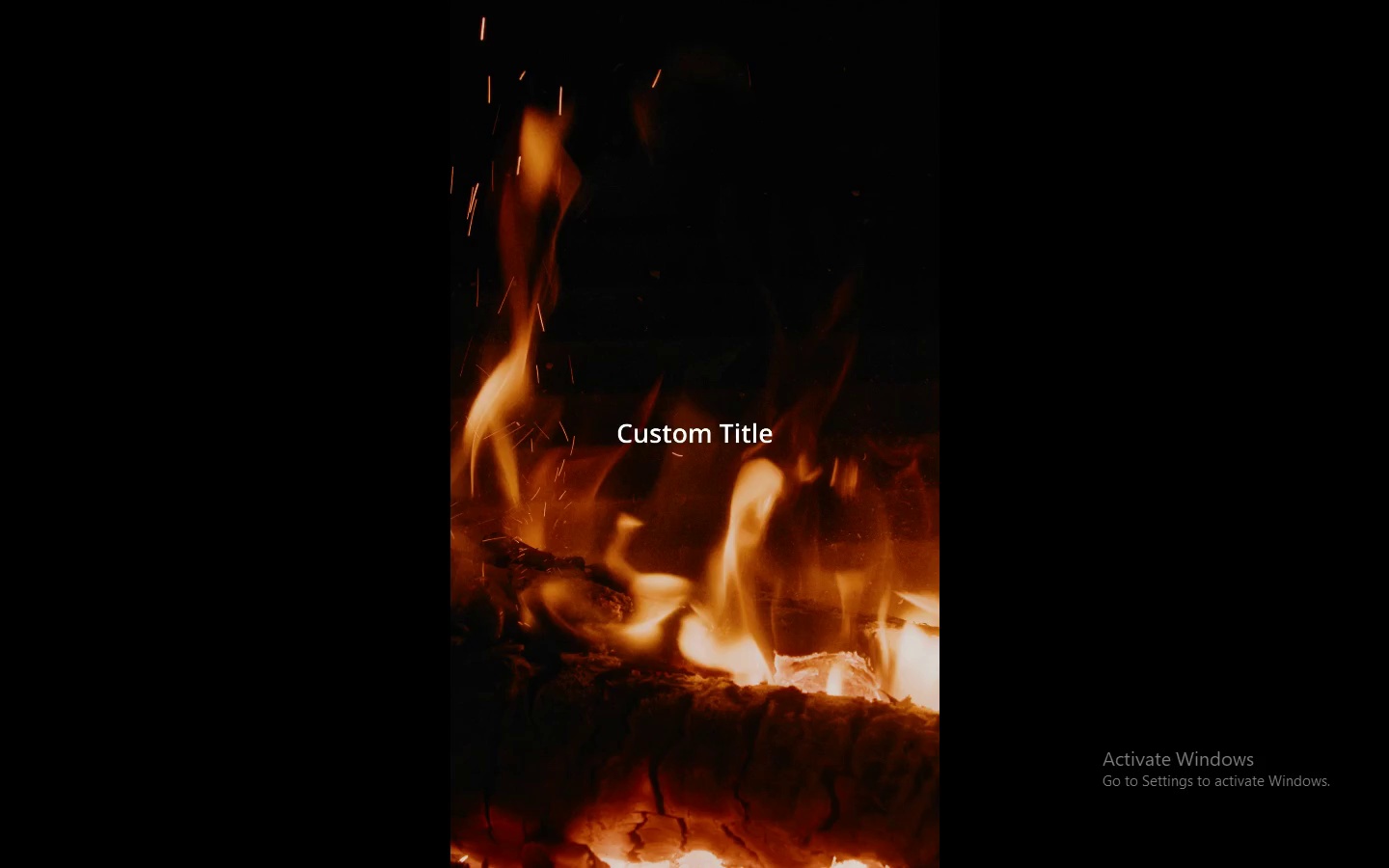 
key(Space)
 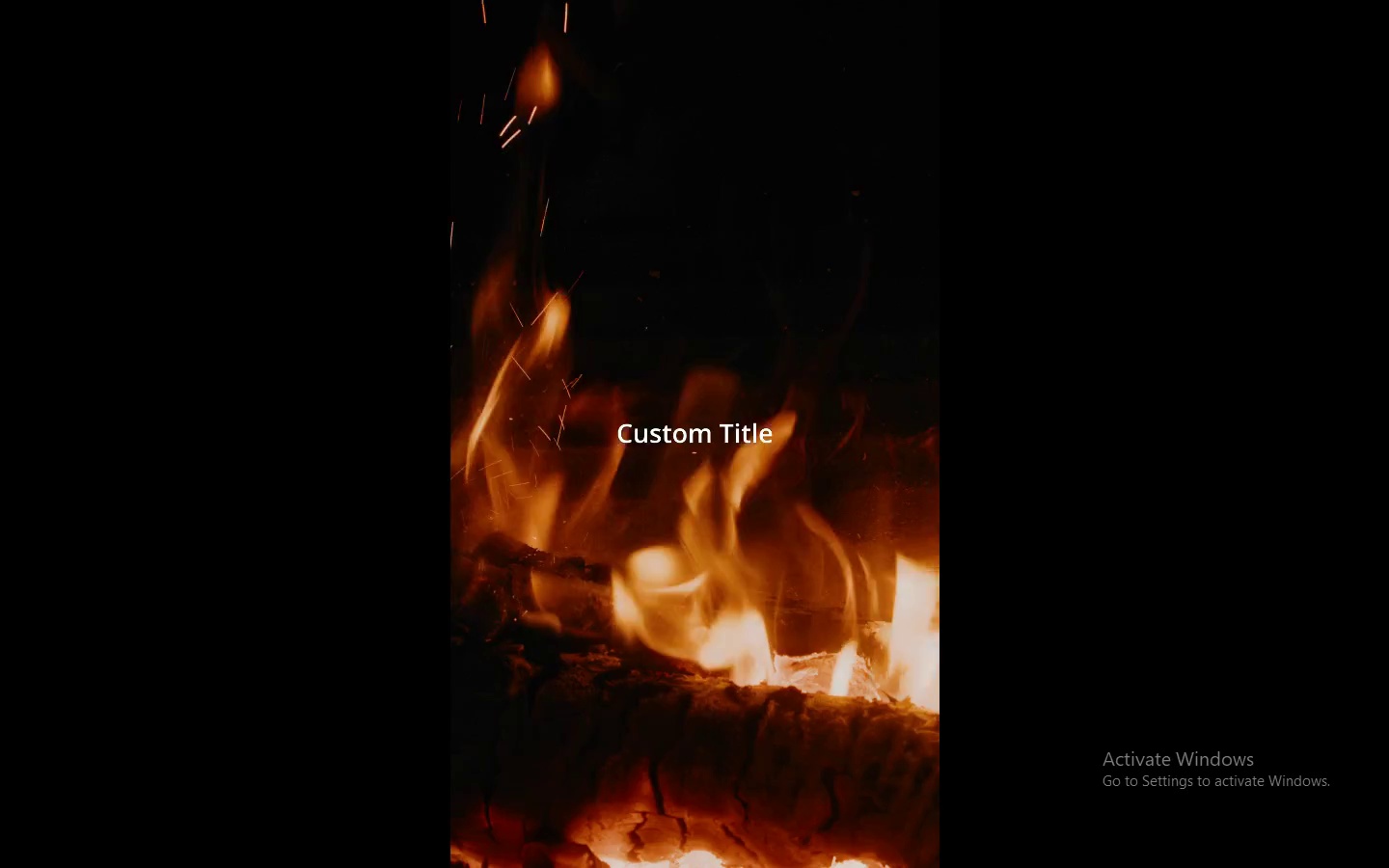 
key(Space)
 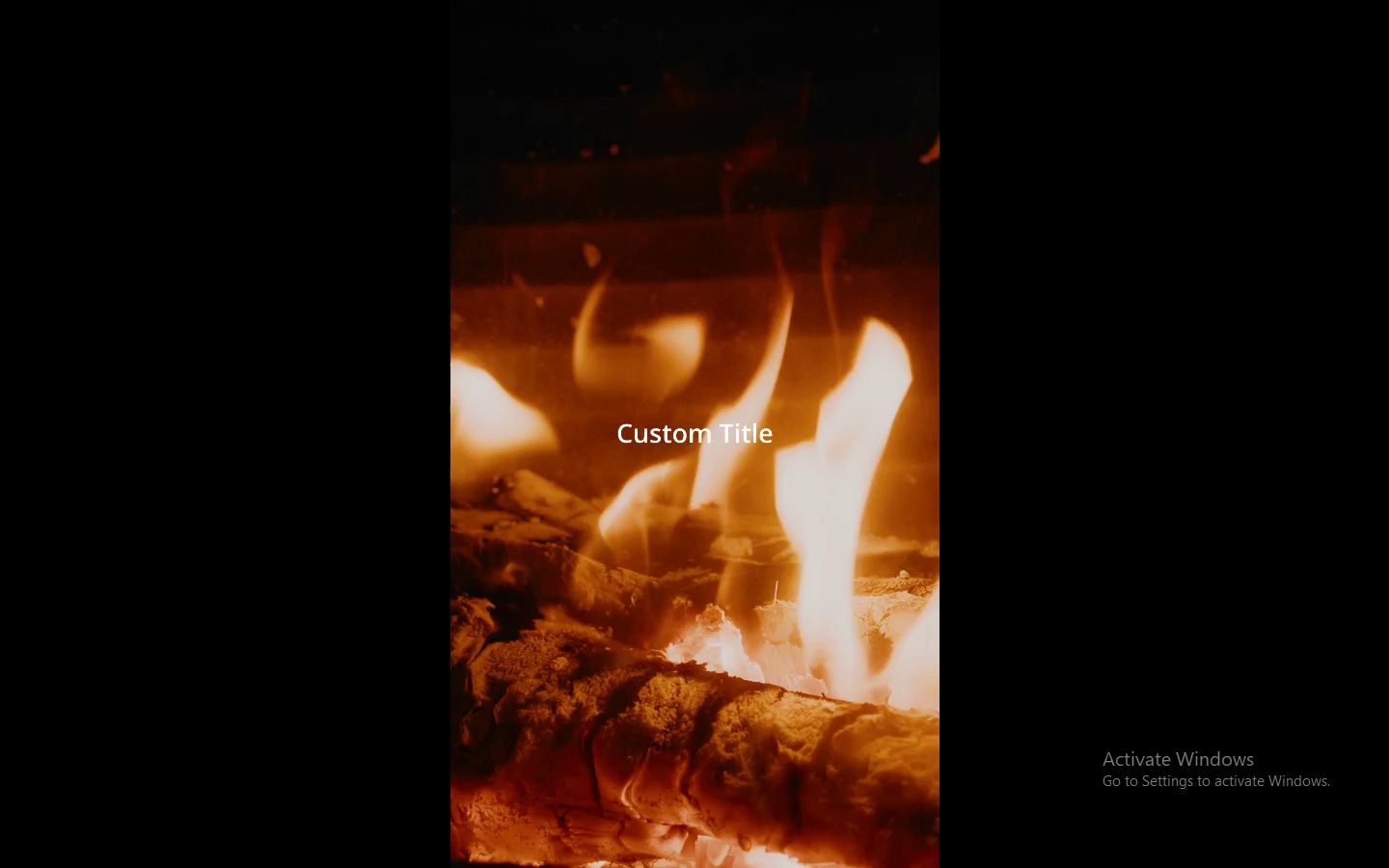 
key(Escape)
 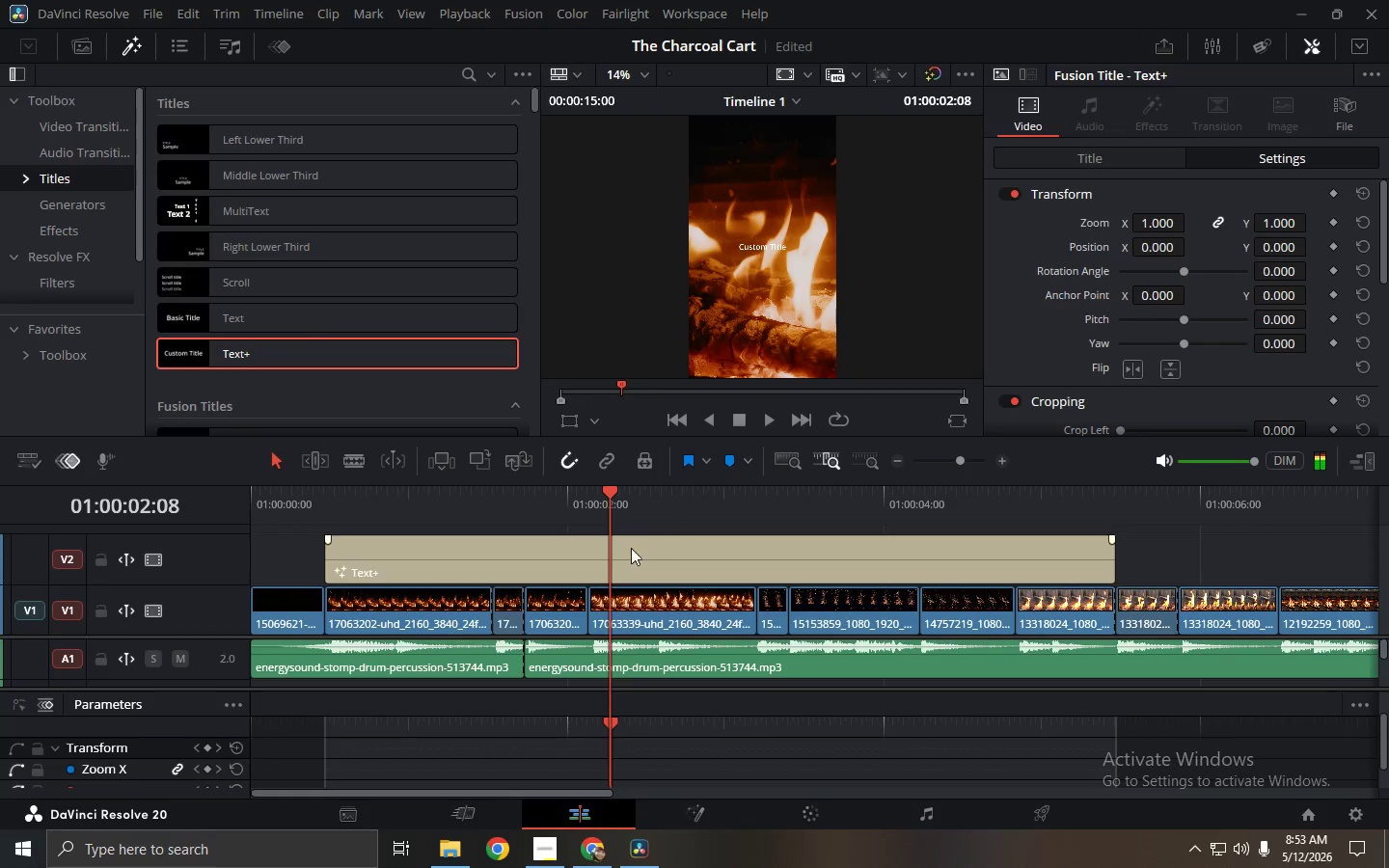 
left_click([605, 555])
 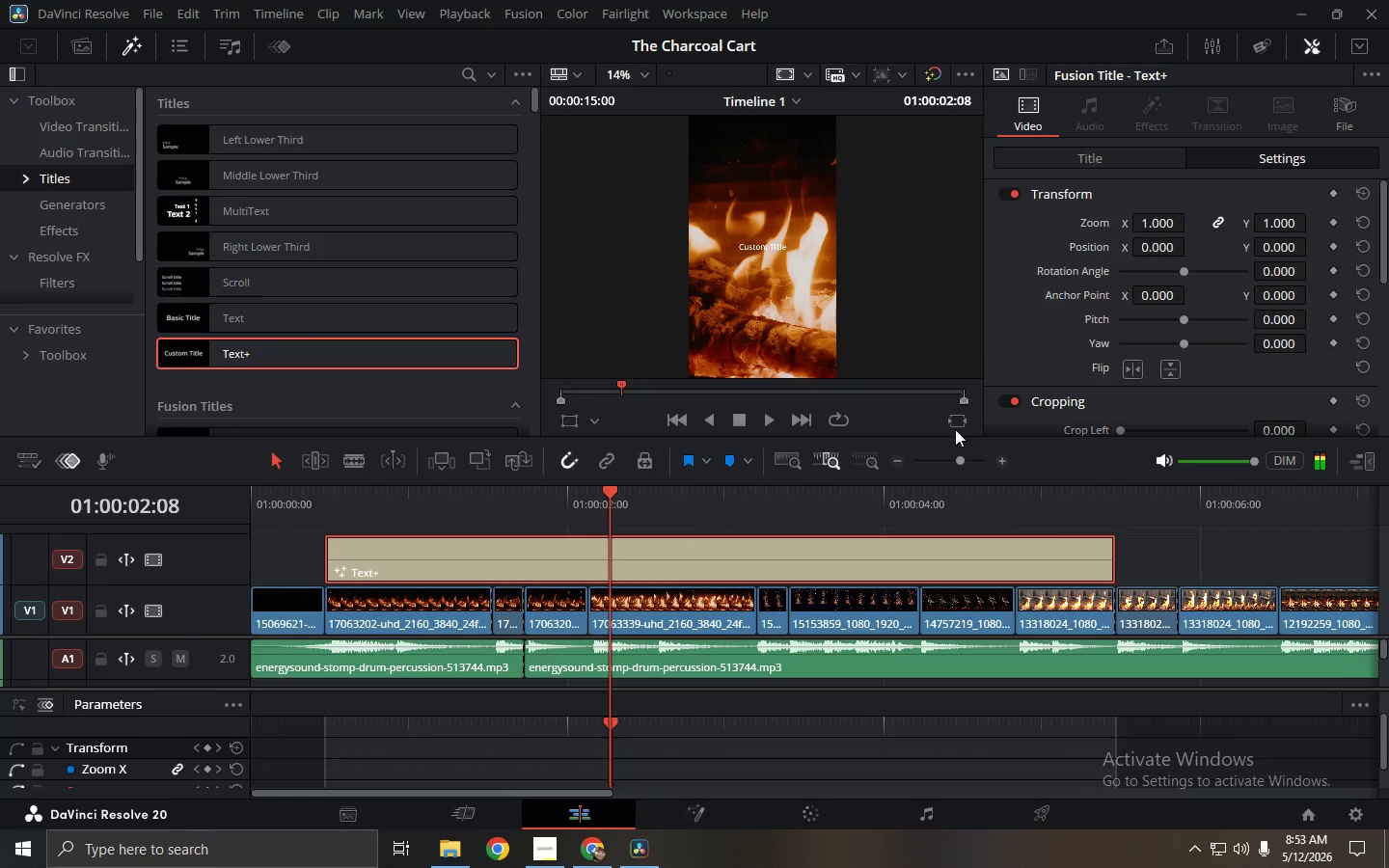 
left_click([1034, 120])
 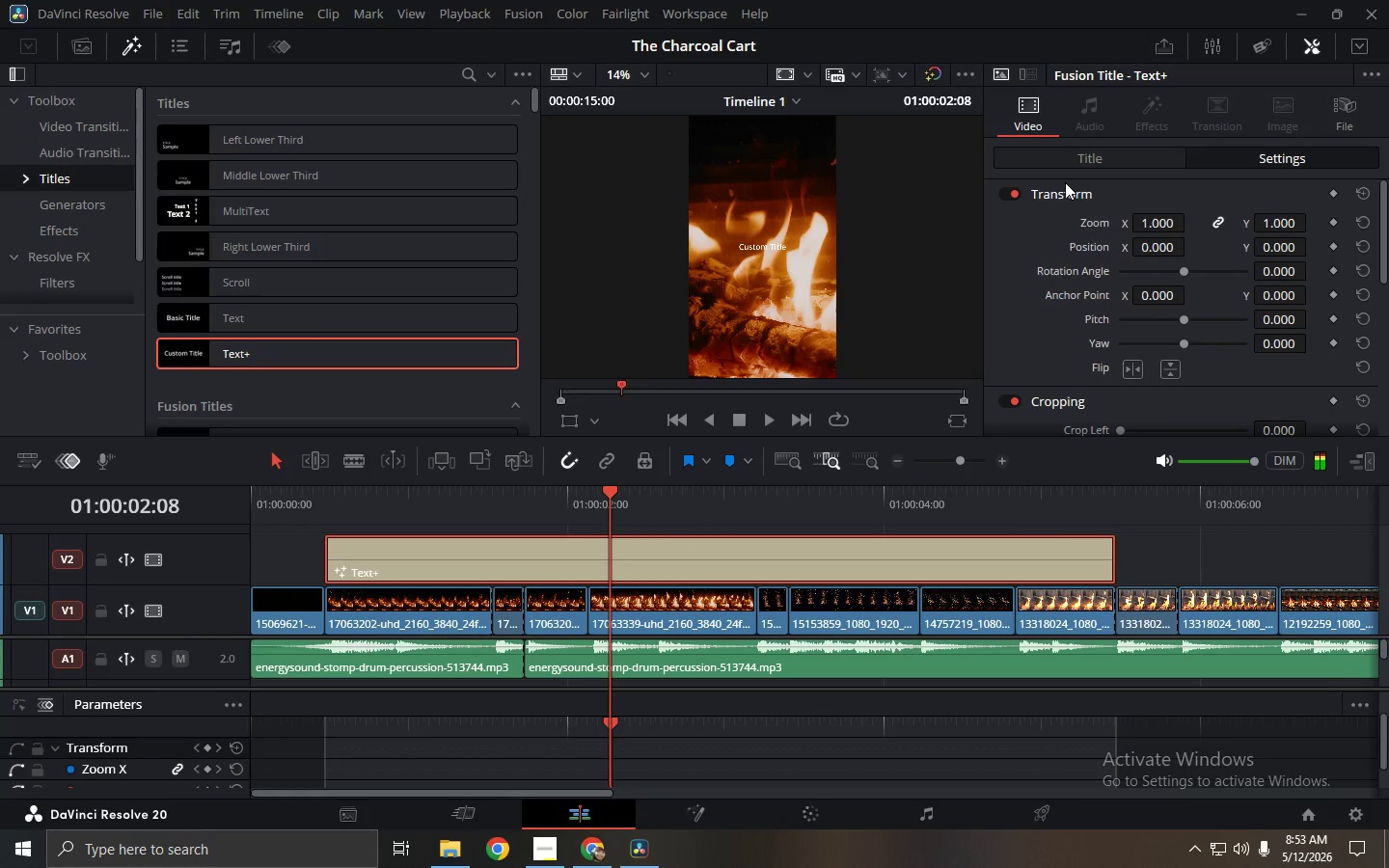 
left_click([1076, 157])
 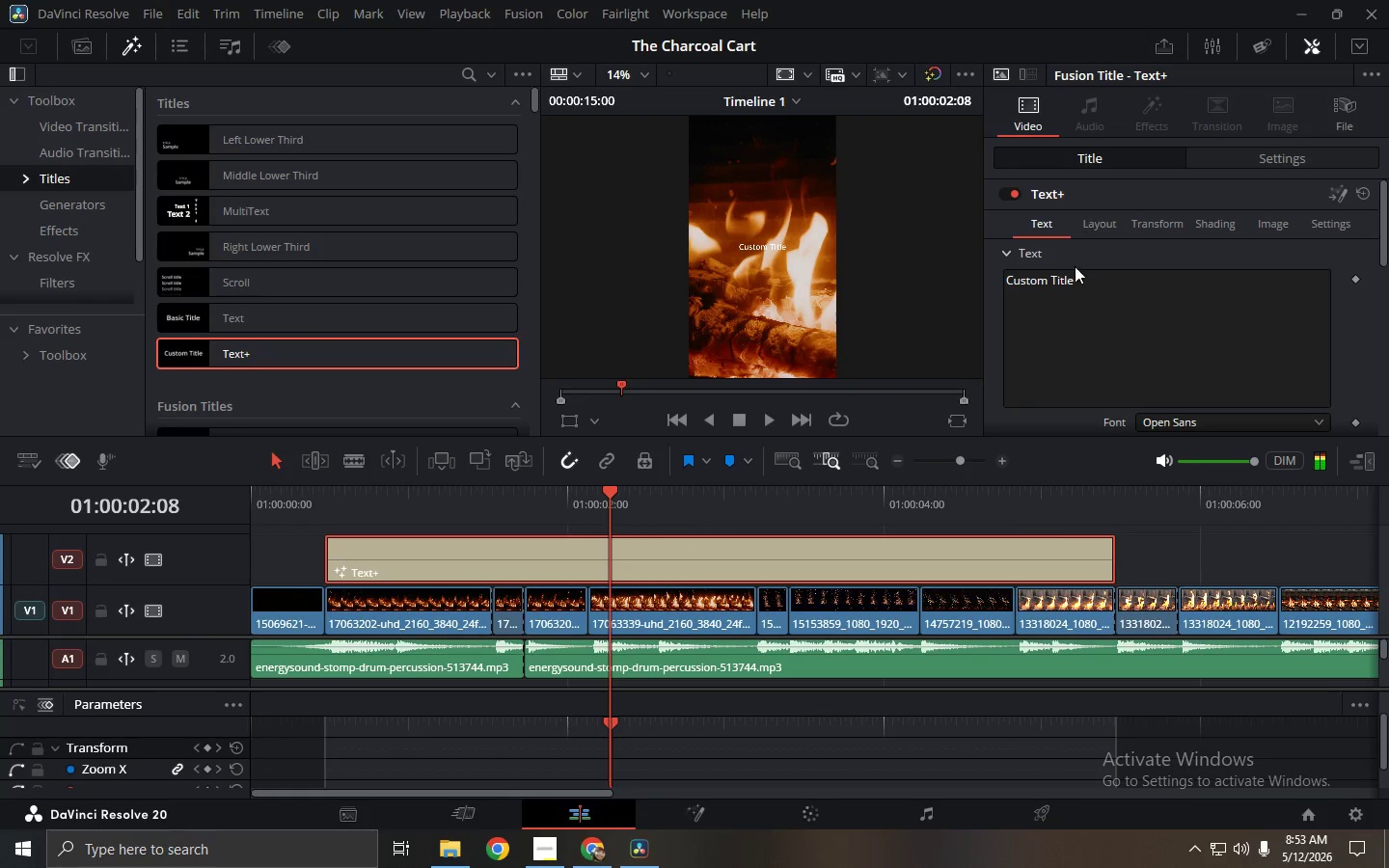 
double_click([1073, 276])
 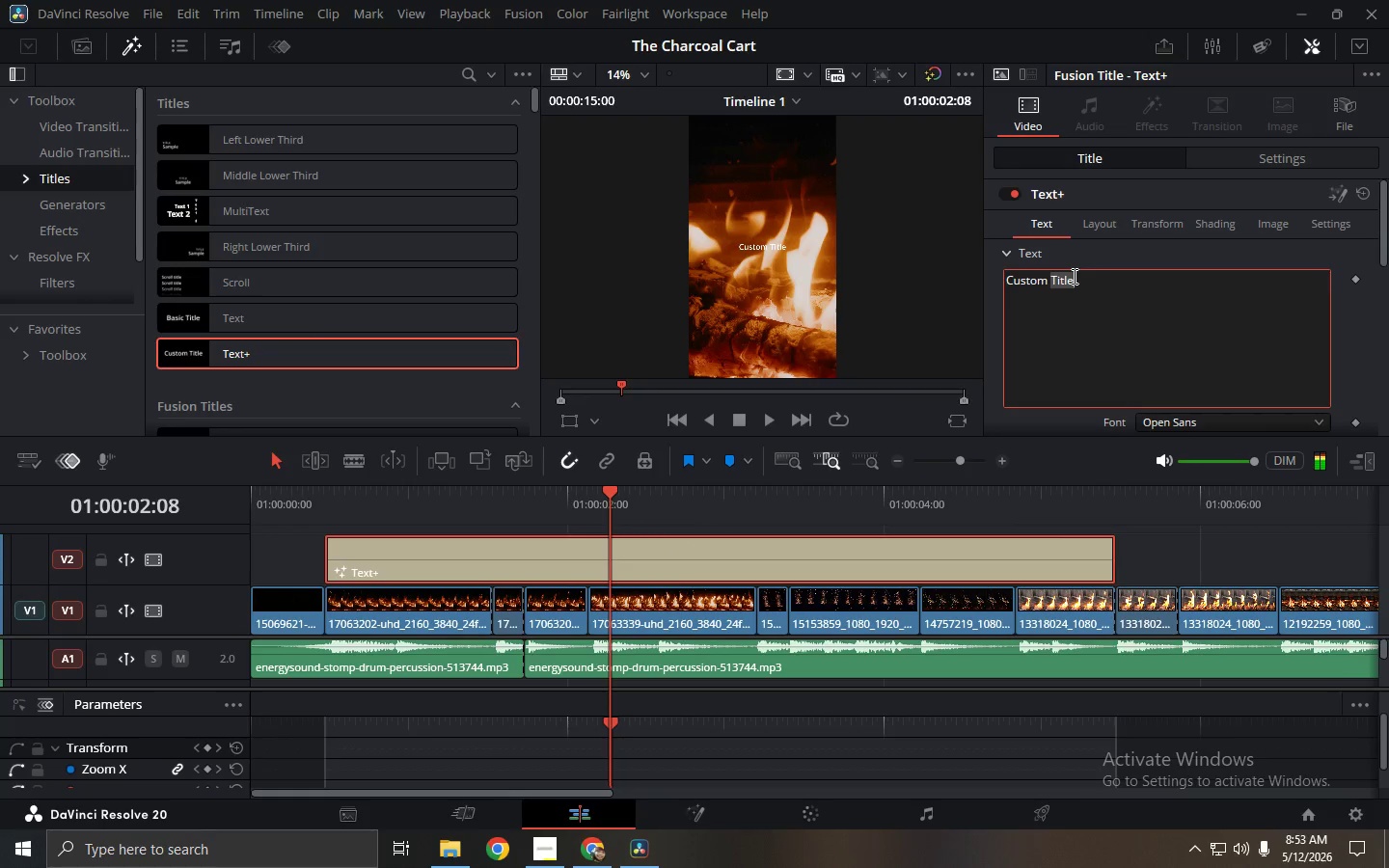 
triple_click([1073, 276])
 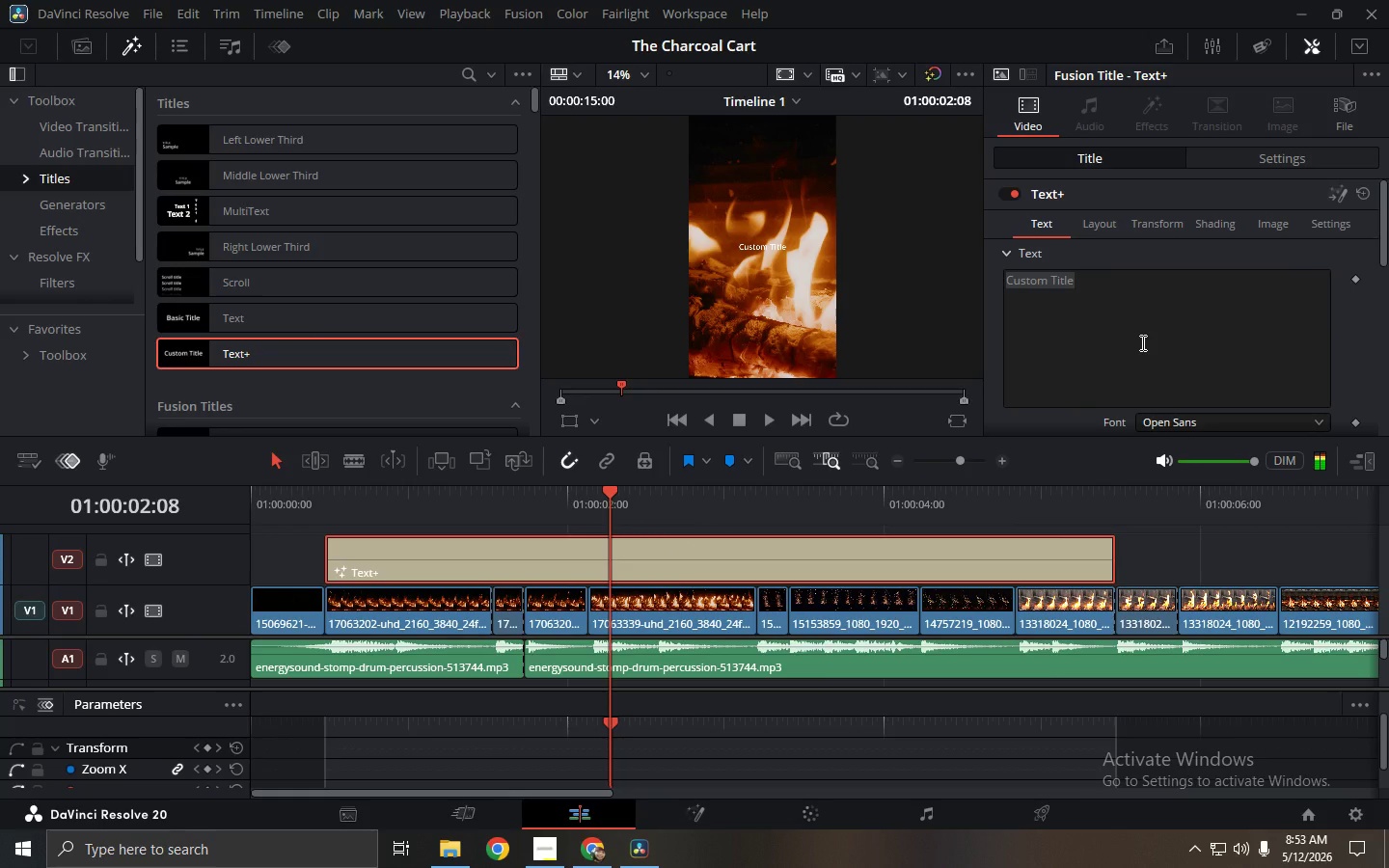 
type(PRO)
 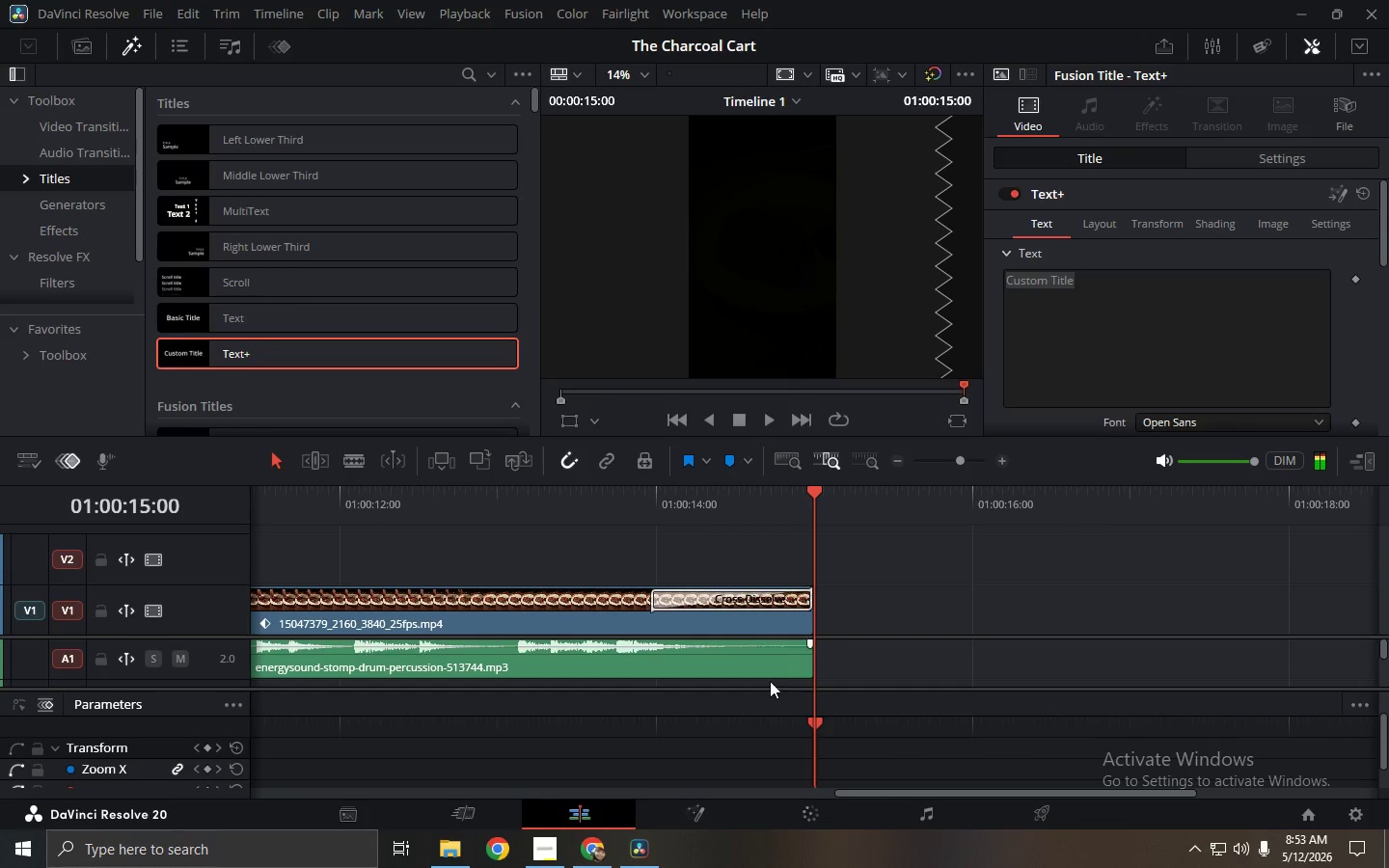 
left_click_drag(start_coordinate=[885, 798], to_coordinate=[311, 773])
 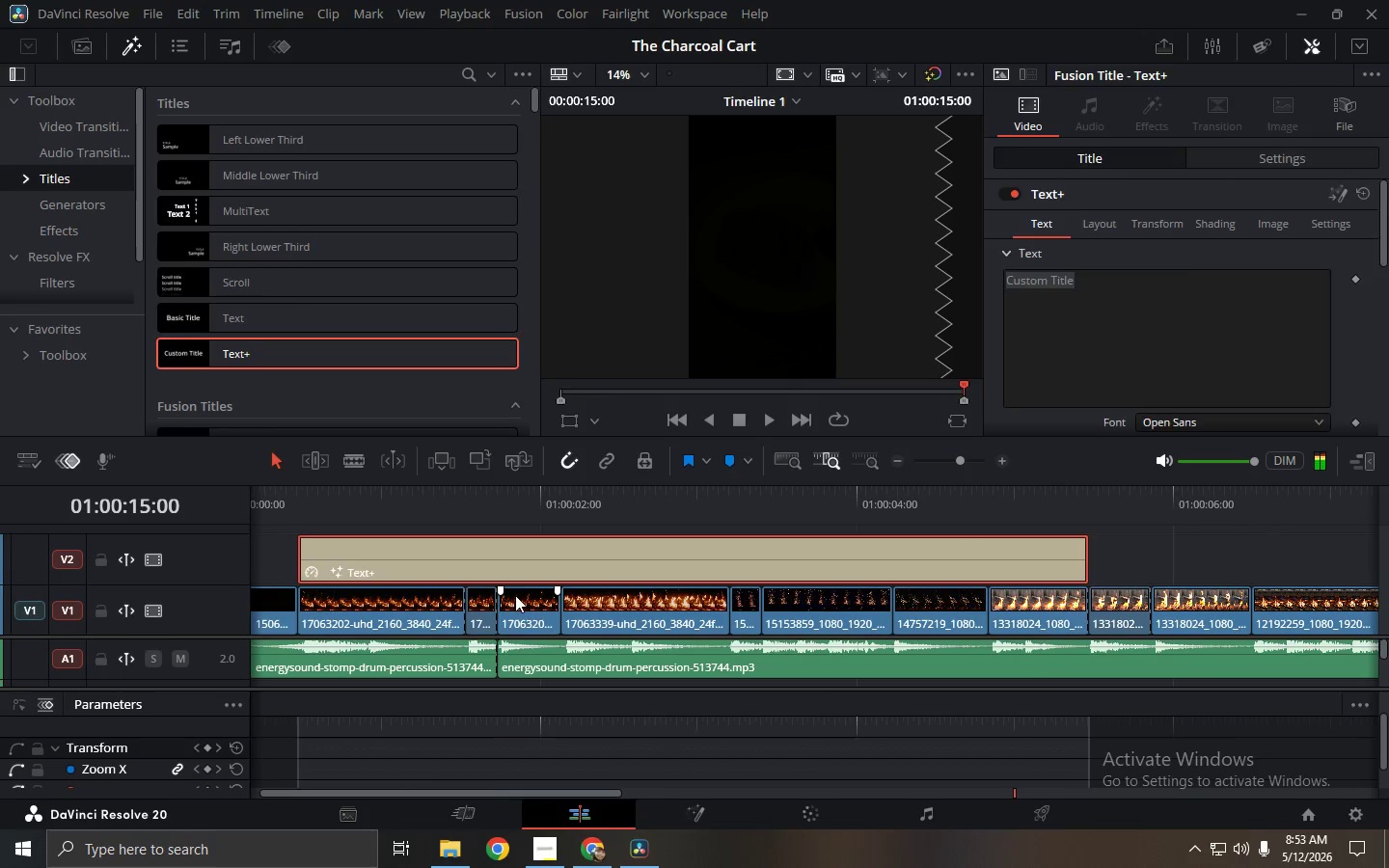 
left_click([517, 593])
 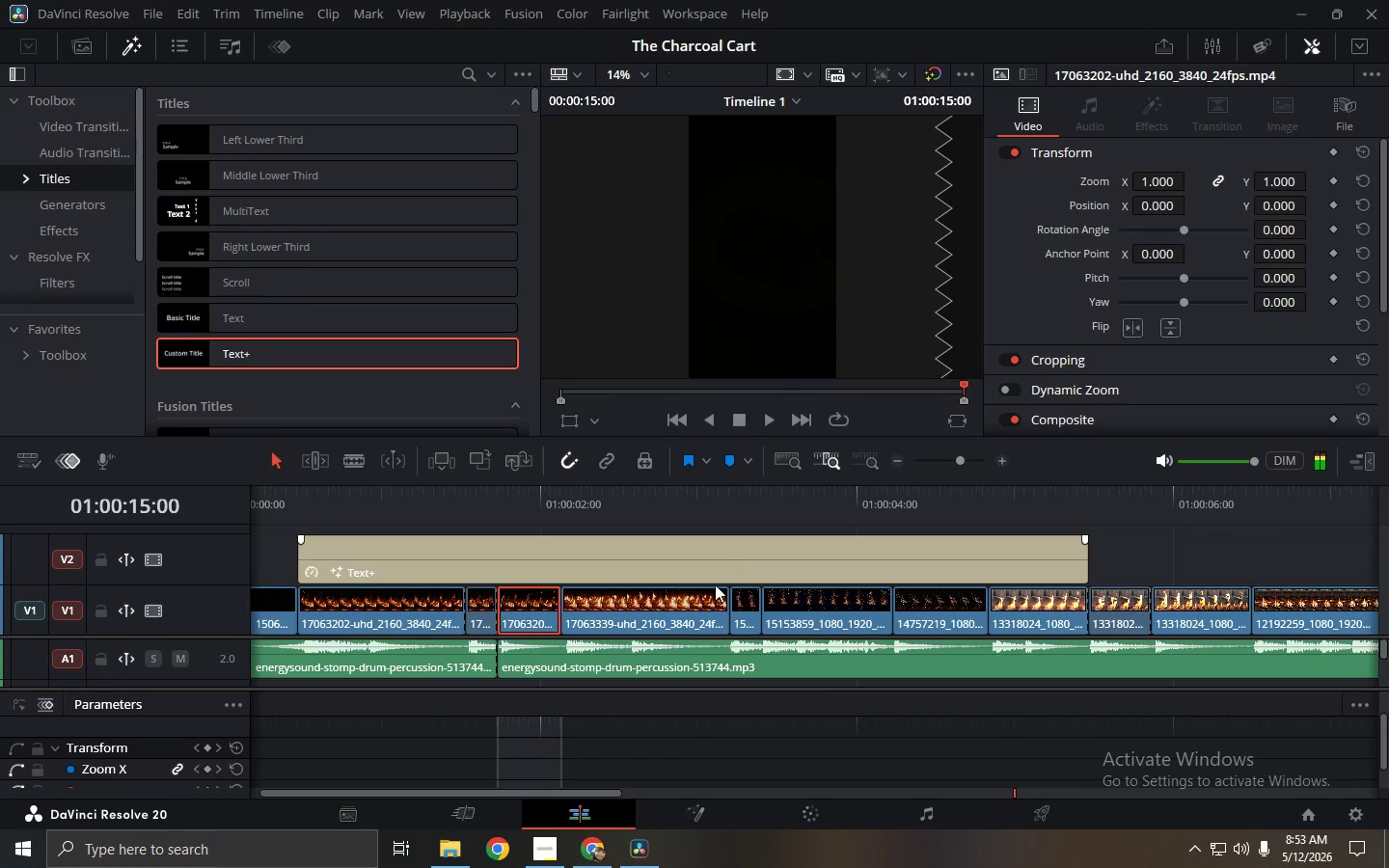 
left_click([727, 565])
 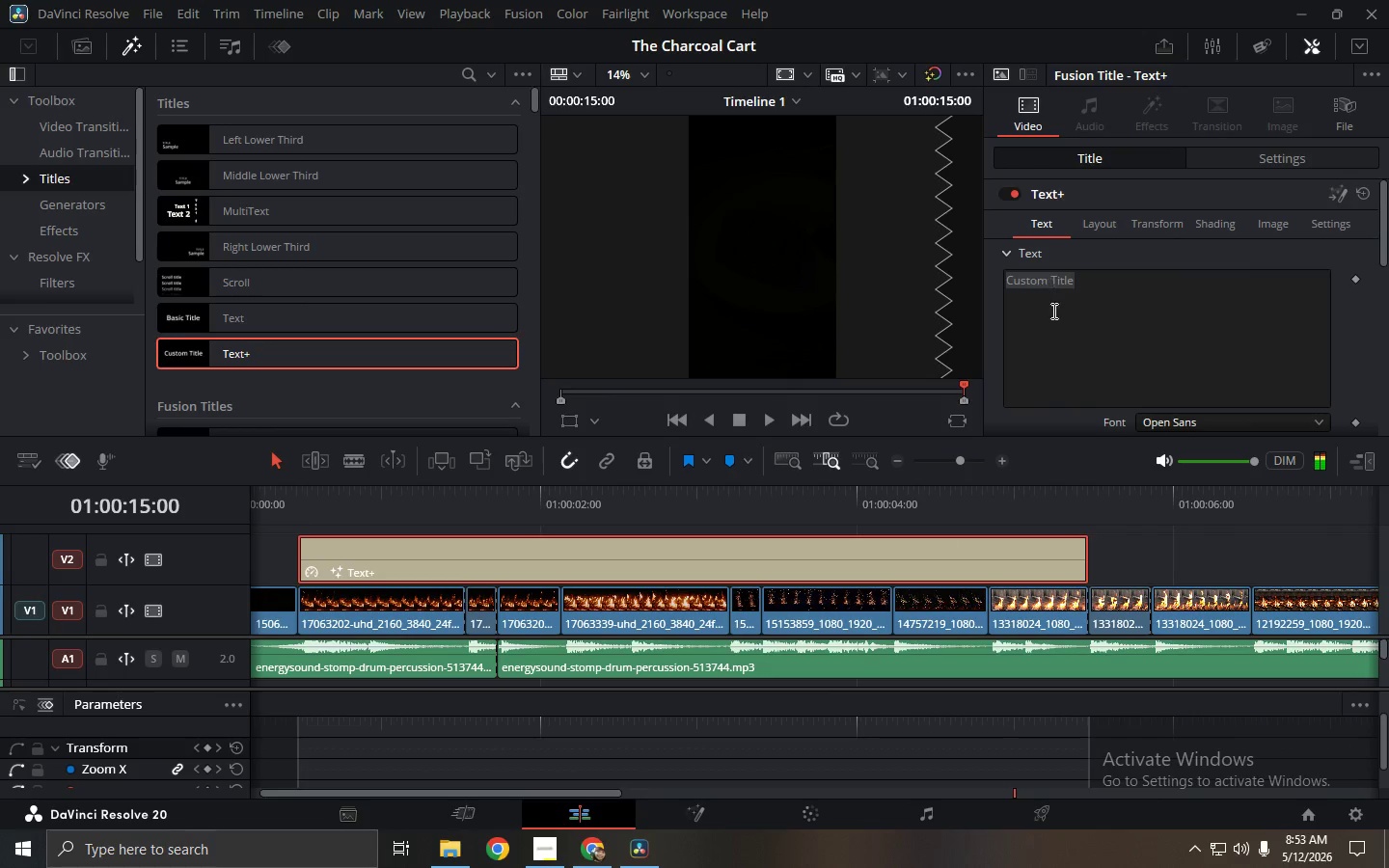 
double_click([1072, 301])
 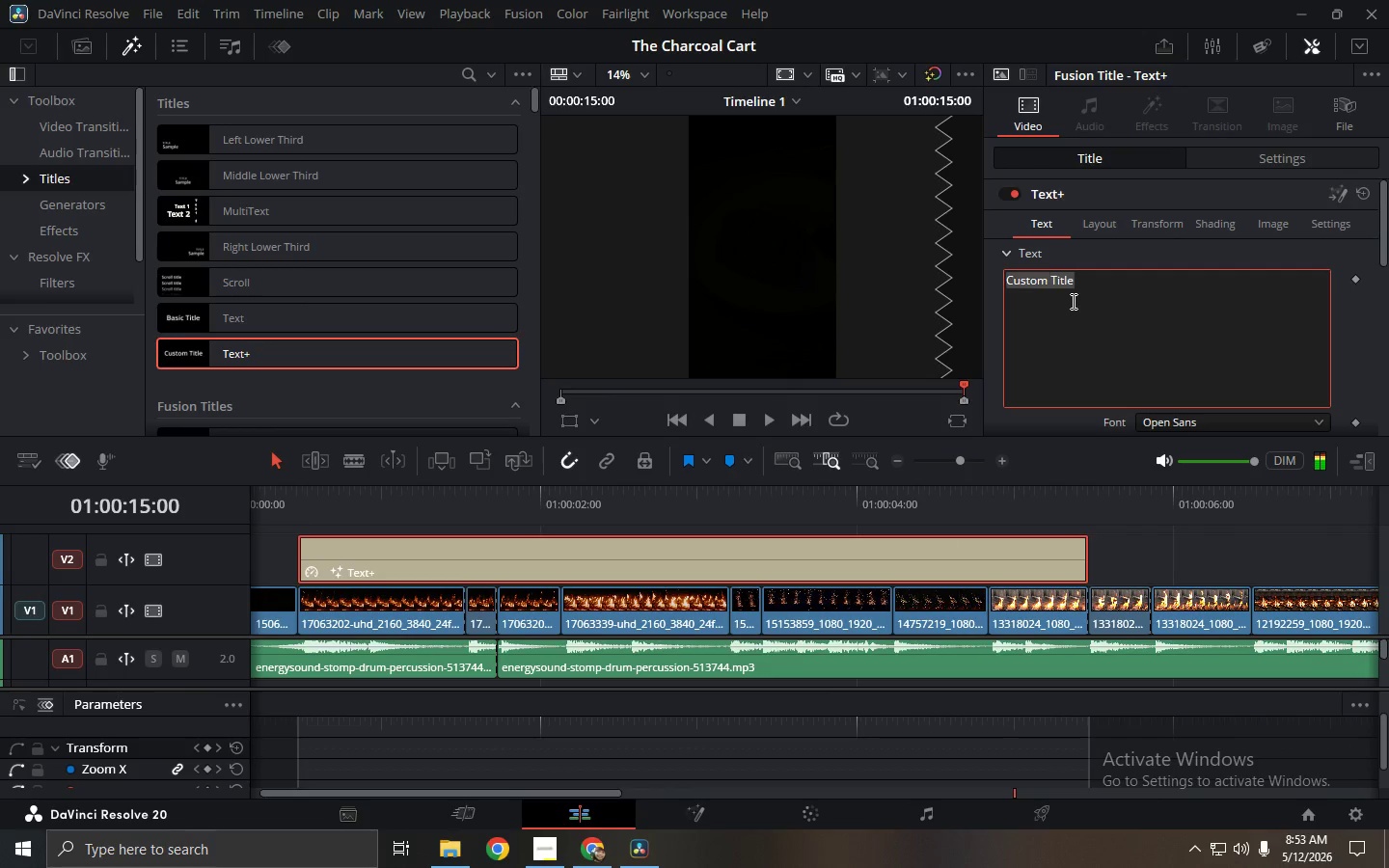 
triple_click([1072, 301])
 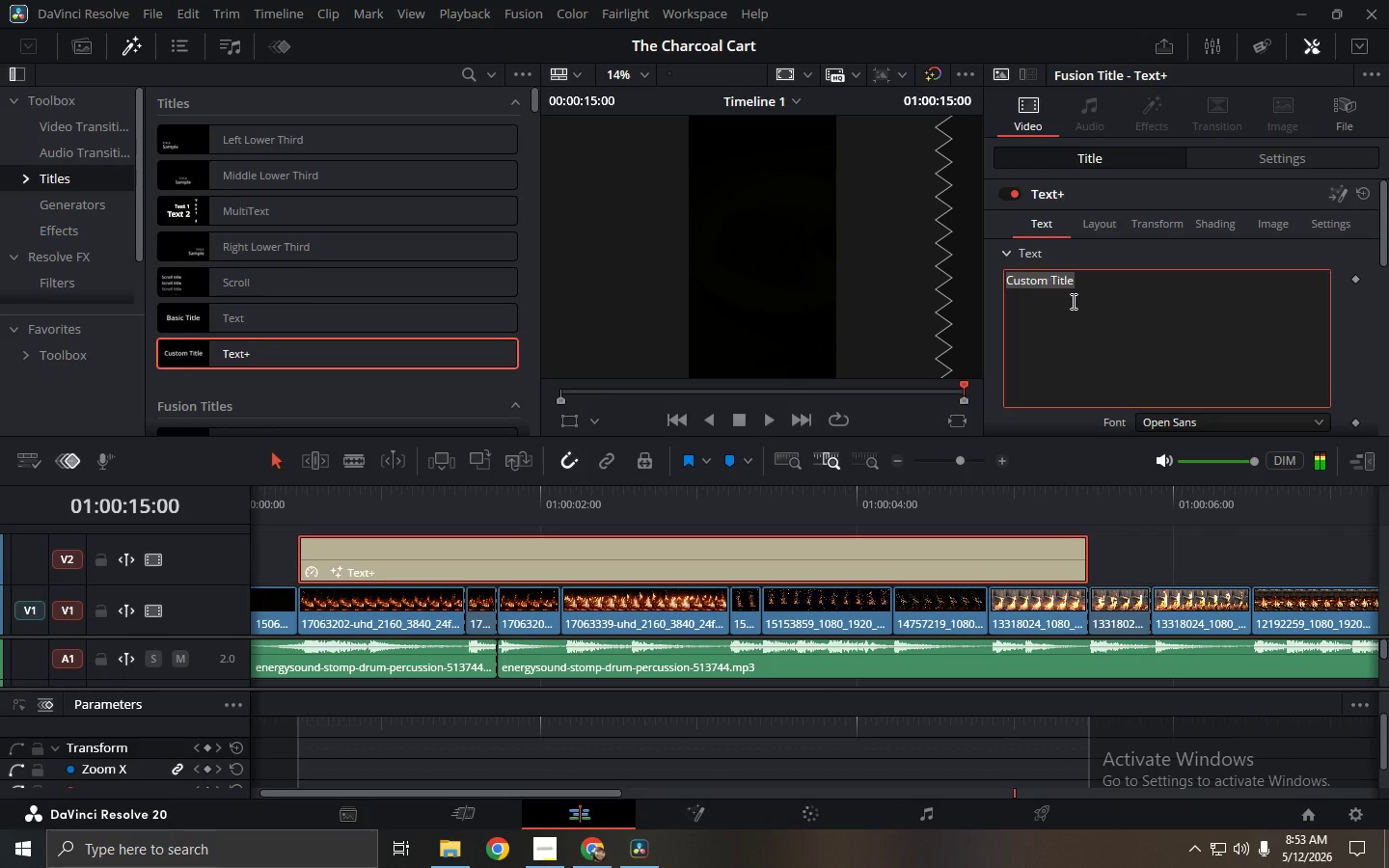 
type(Pro)
key(Backspace)
key(Backspace)
key(Backspace)
key(Backspace)
type(privea)
key(Backspace)
key(Backspace)
type(ate events)
 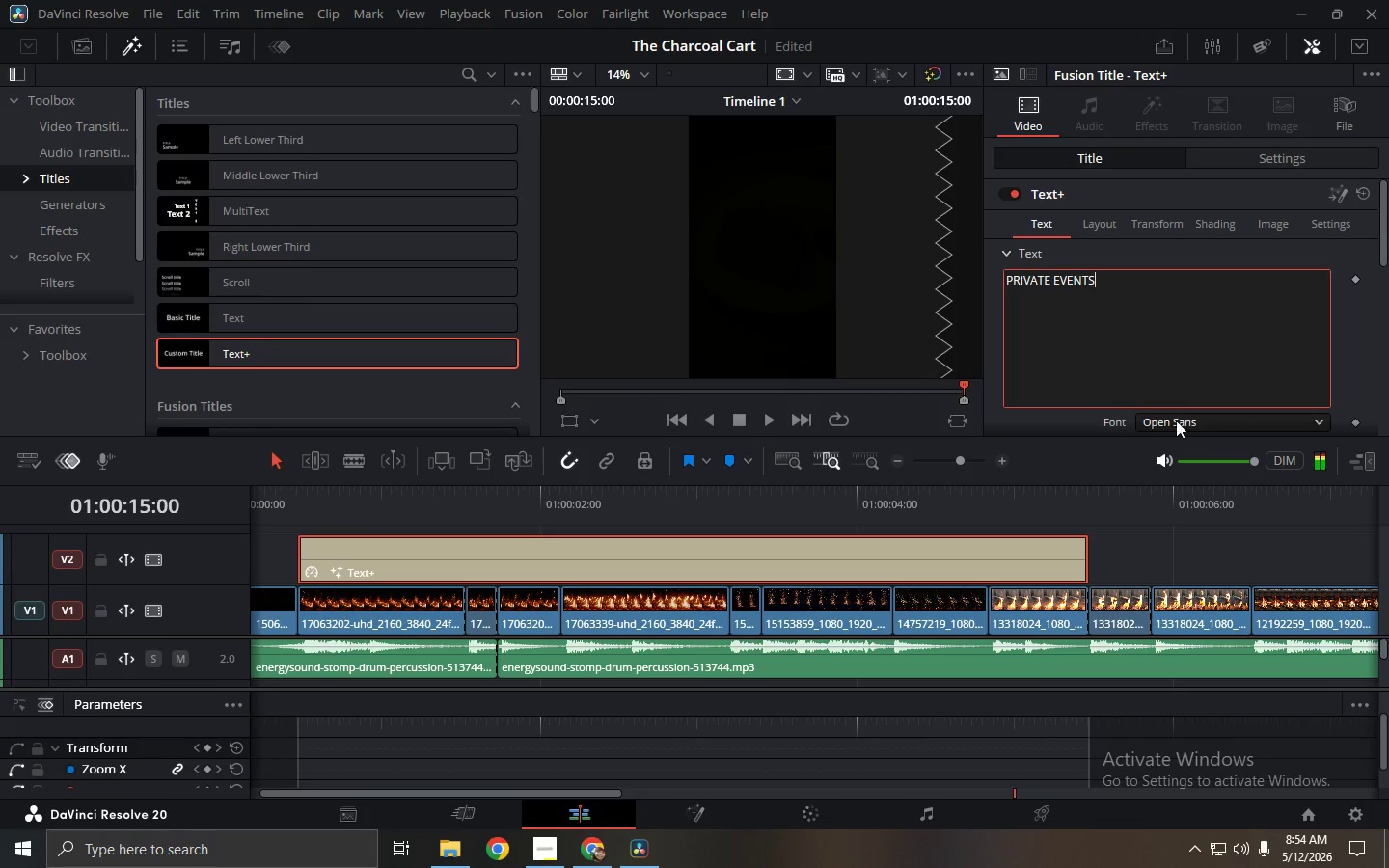 
left_click([1182, 421])
 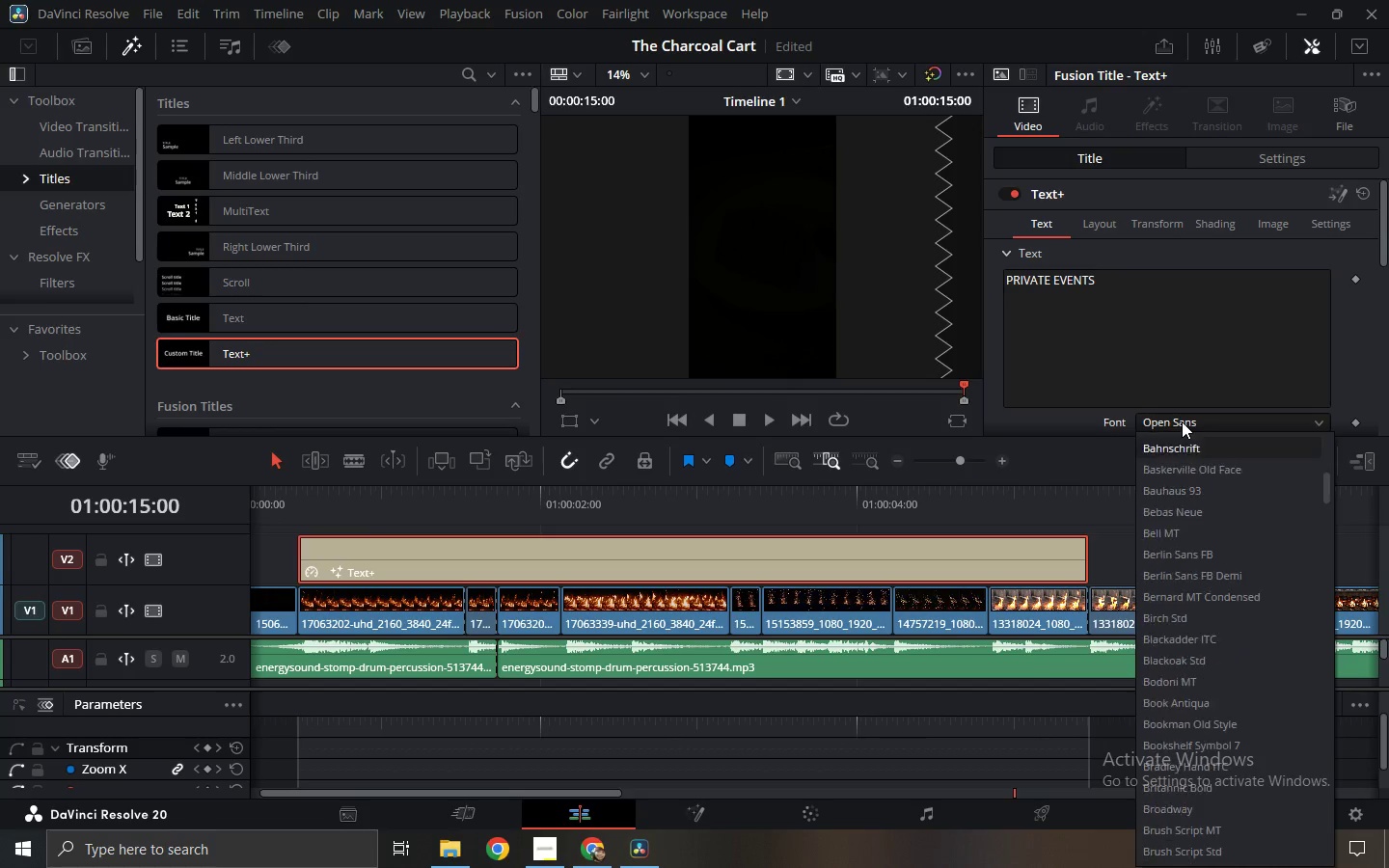 
type(be)
 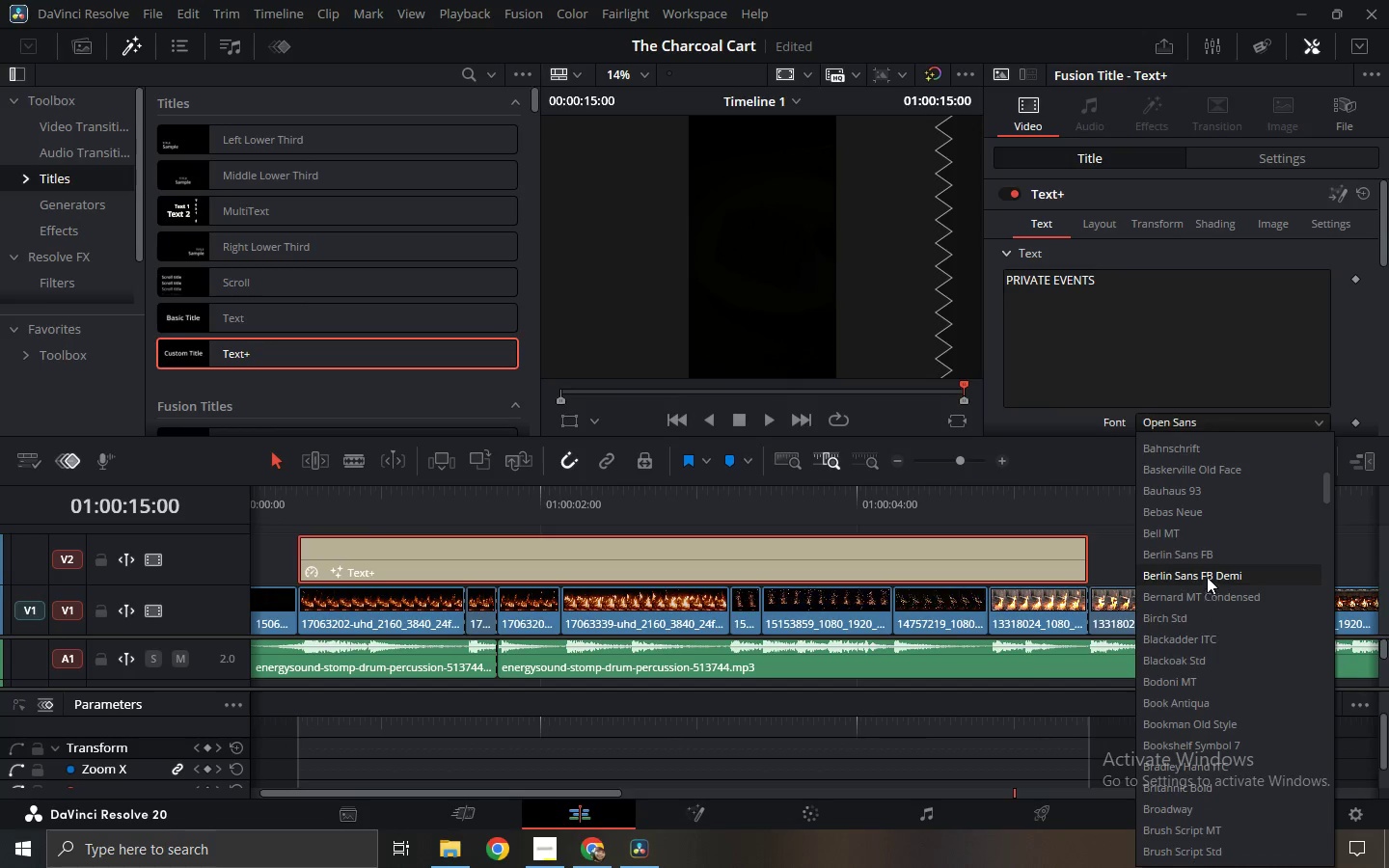 
left_click([1212, 512])
 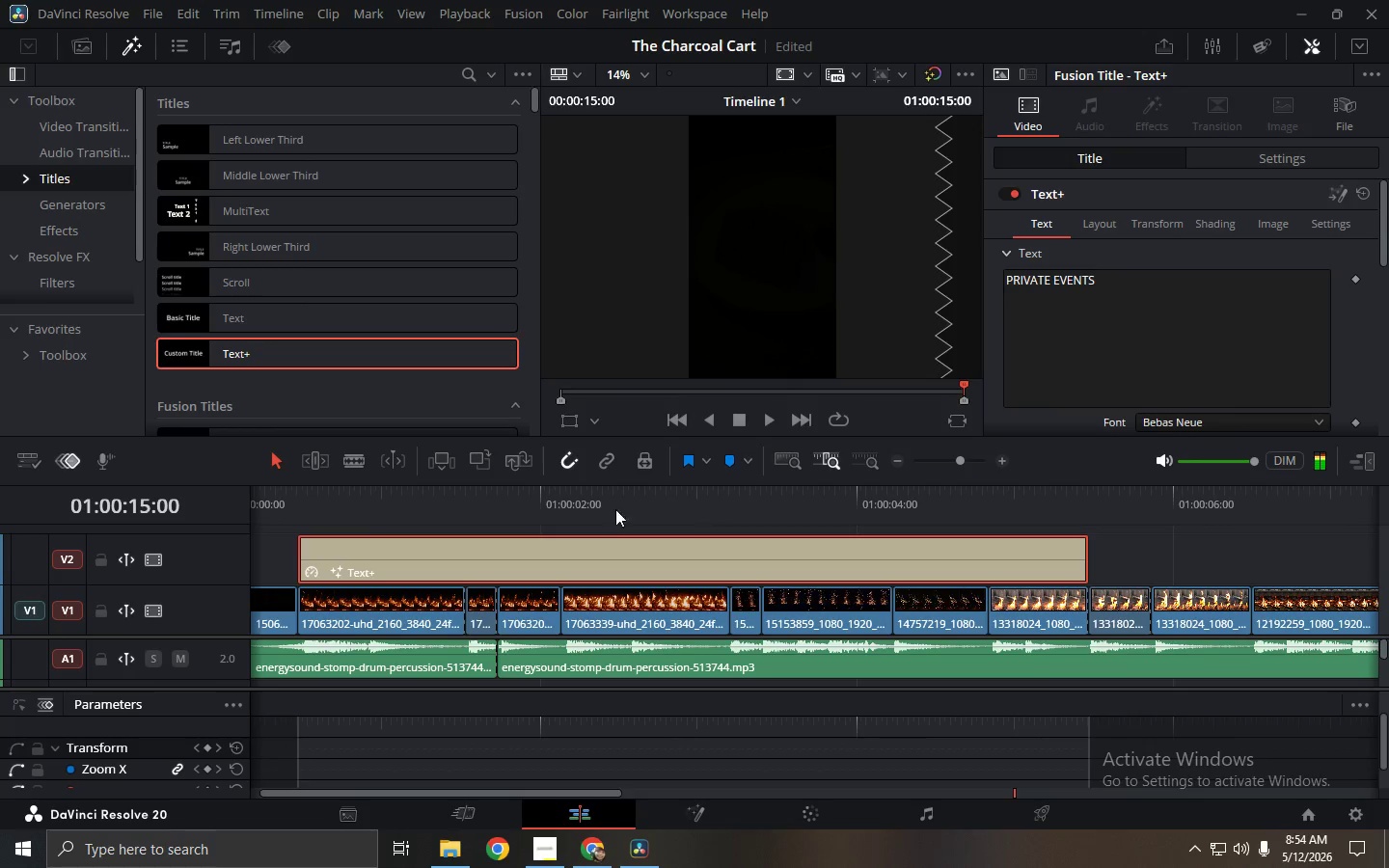 
left_click_drag(start_coordinate=[464, 491], to_coordinate=[106, 502])
 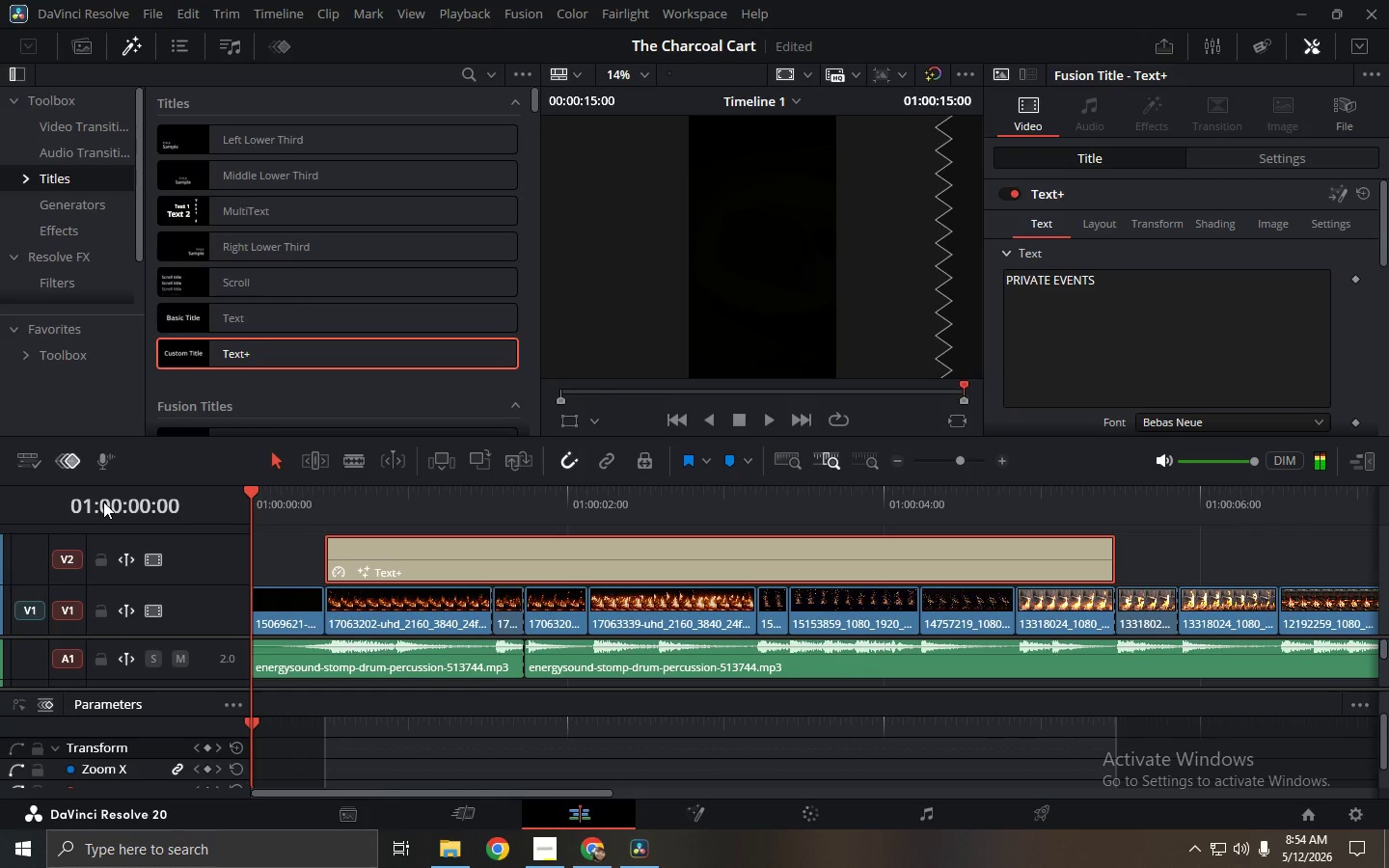 
key(Space)
 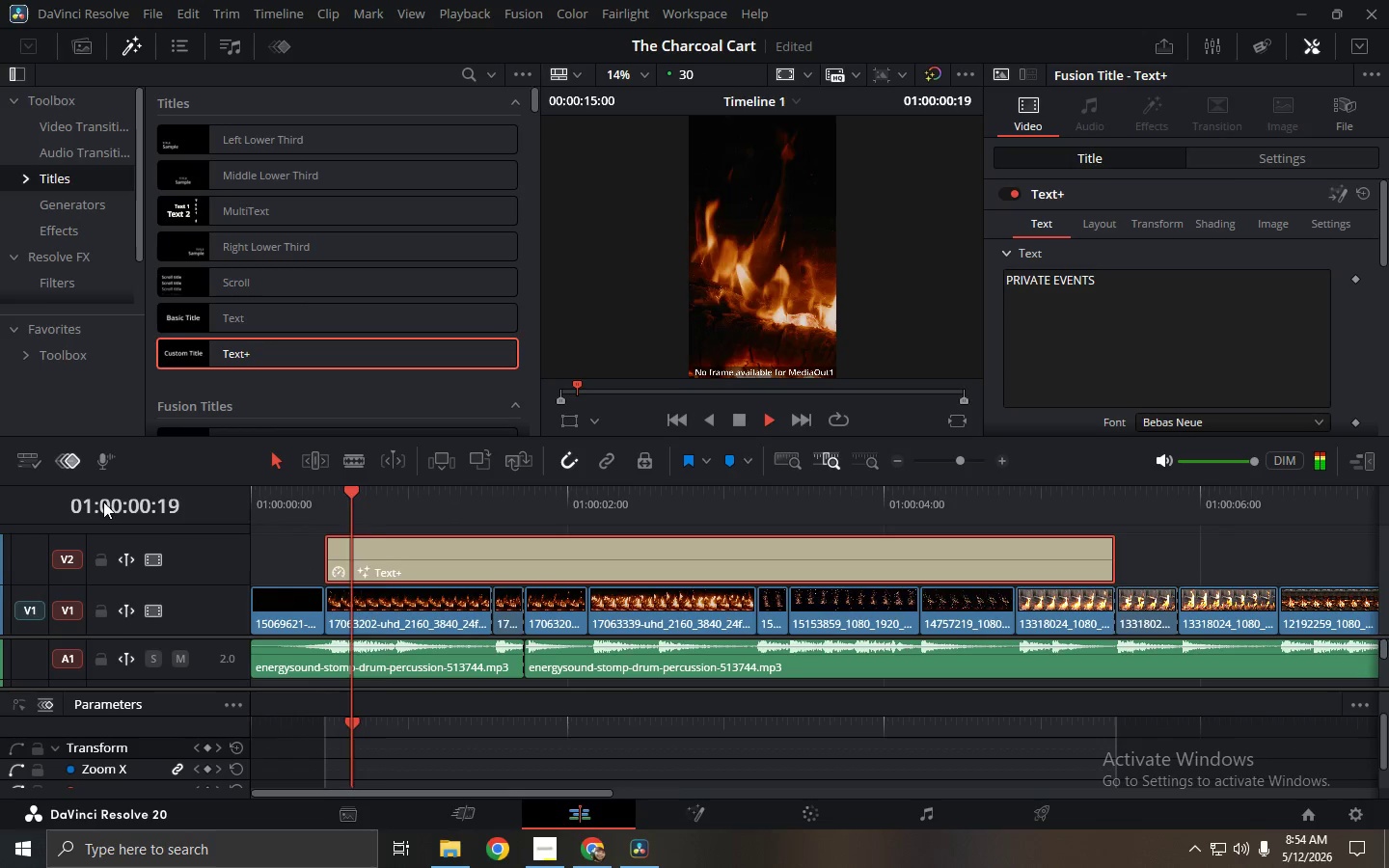 
key(Space)
 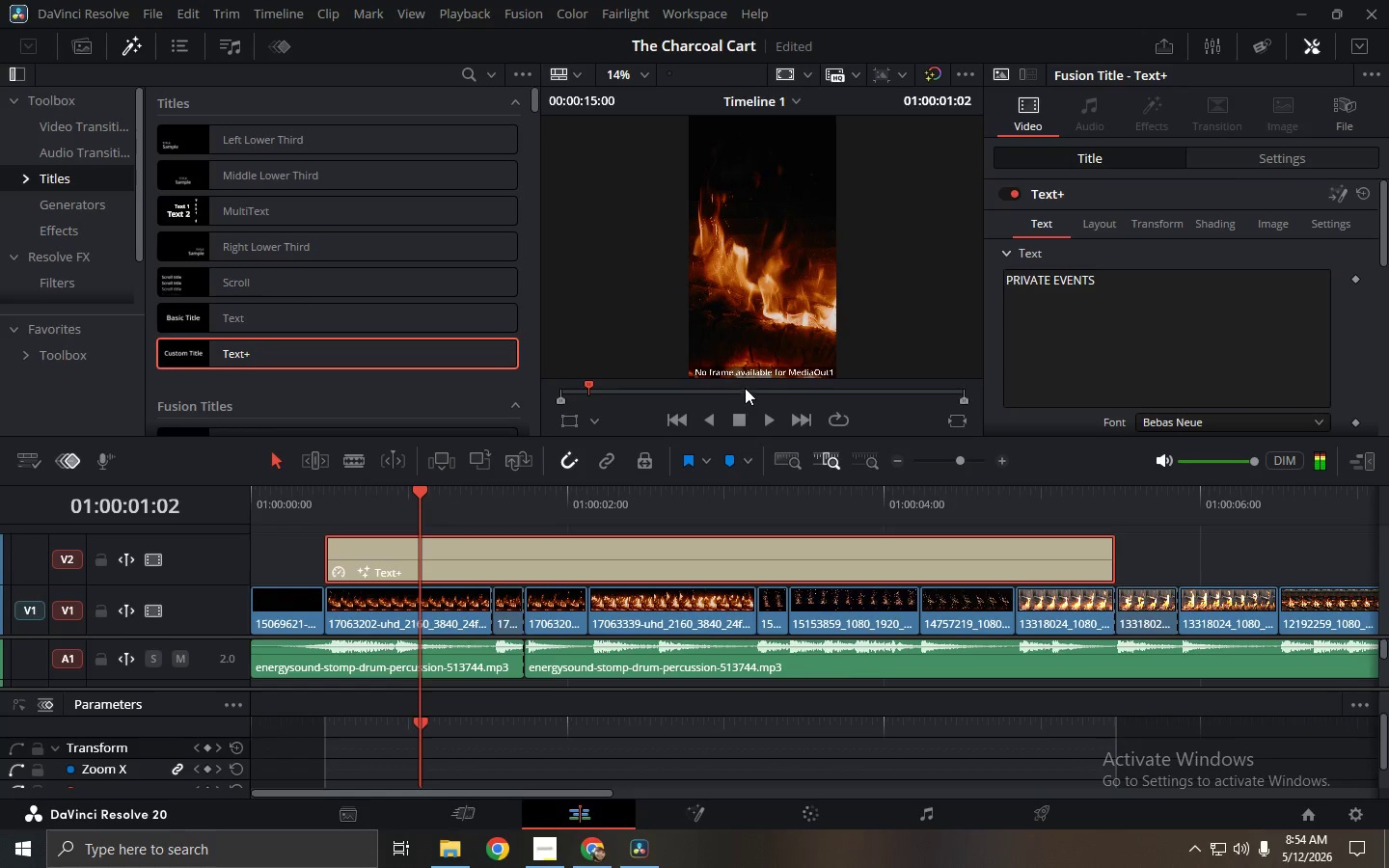 
left_click([766, 373])
 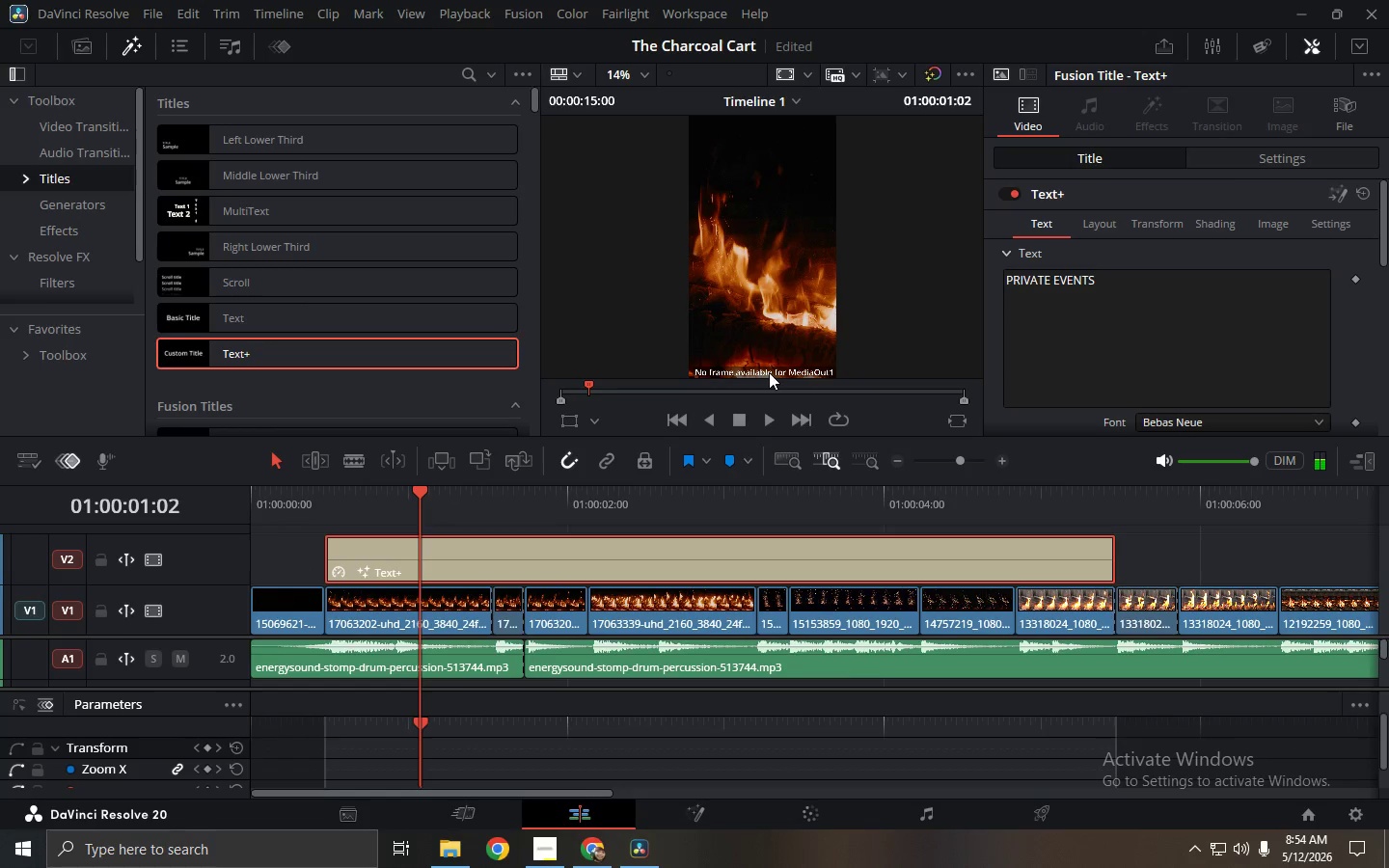 
key(Control+Z)
 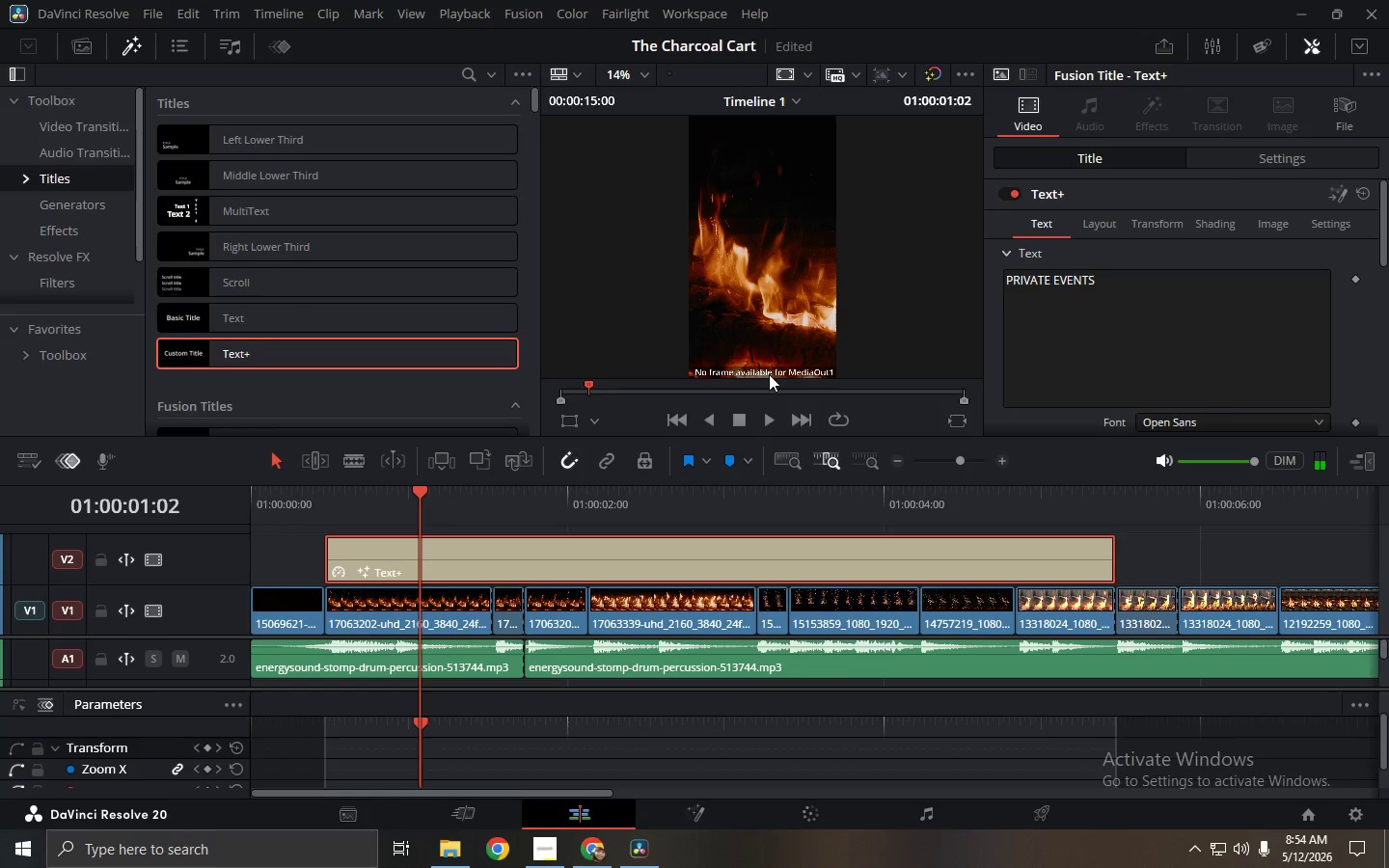 
key(Control+Z)
 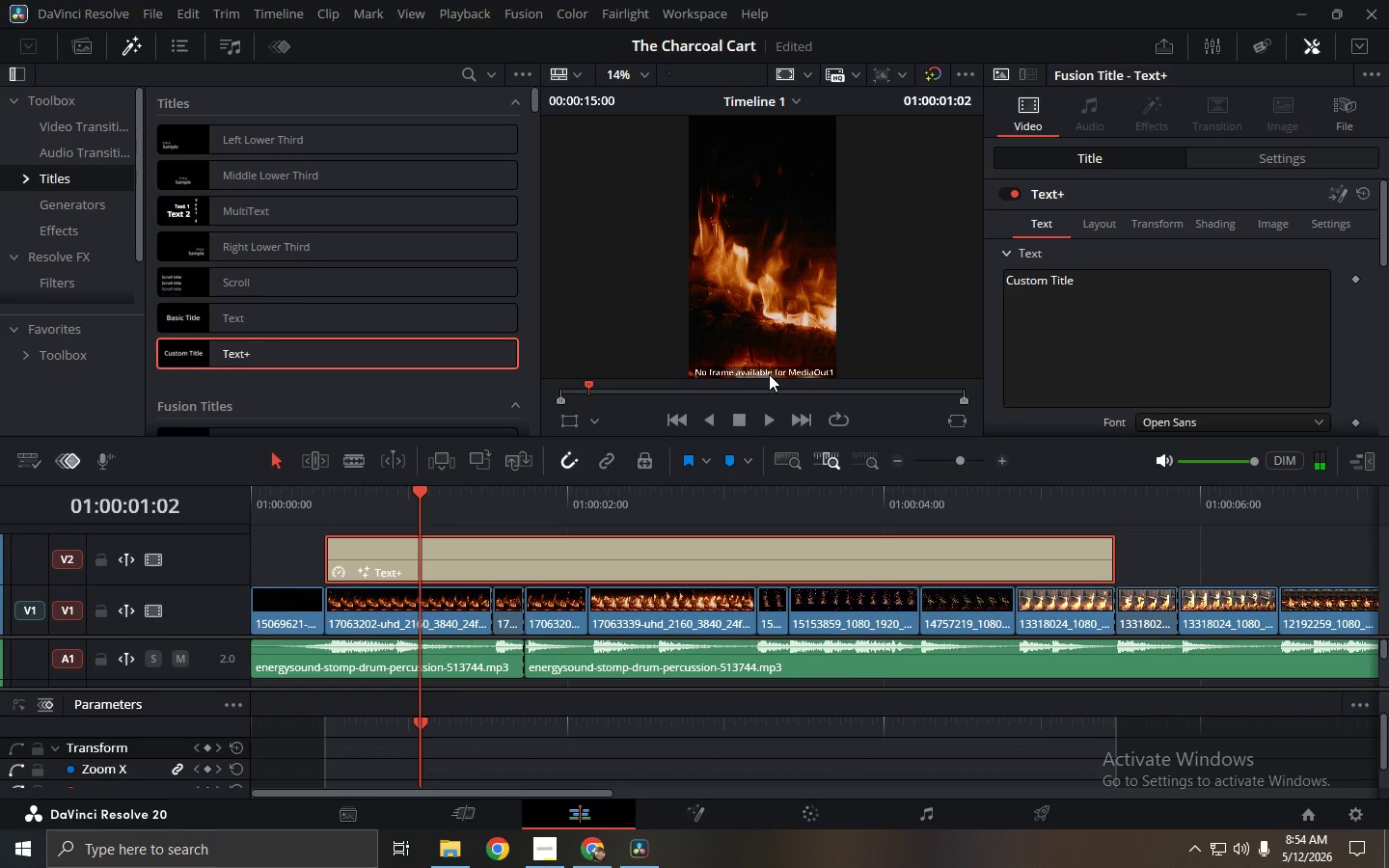 
key(Control+Z)
 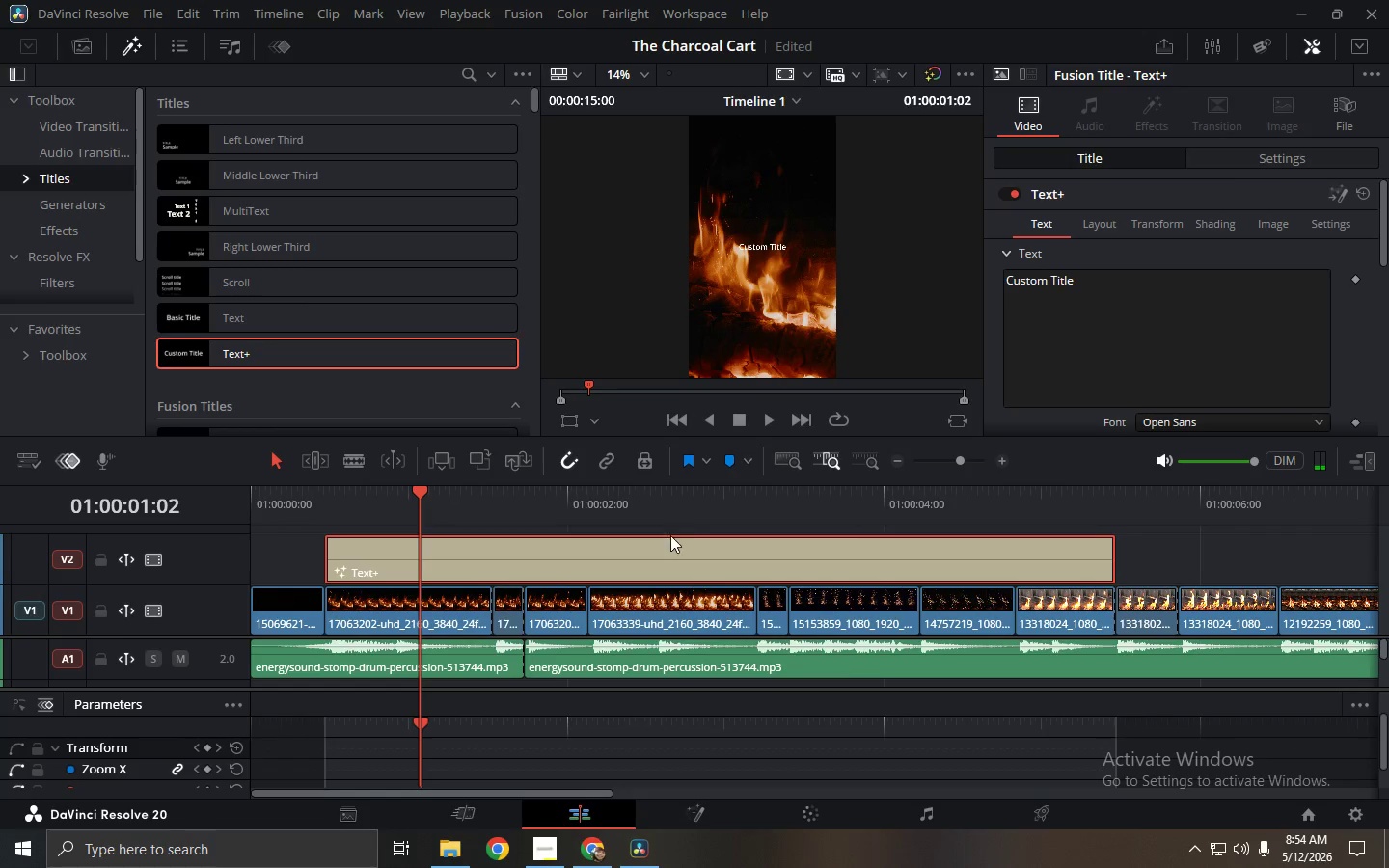 
double_click([1138, 359])
 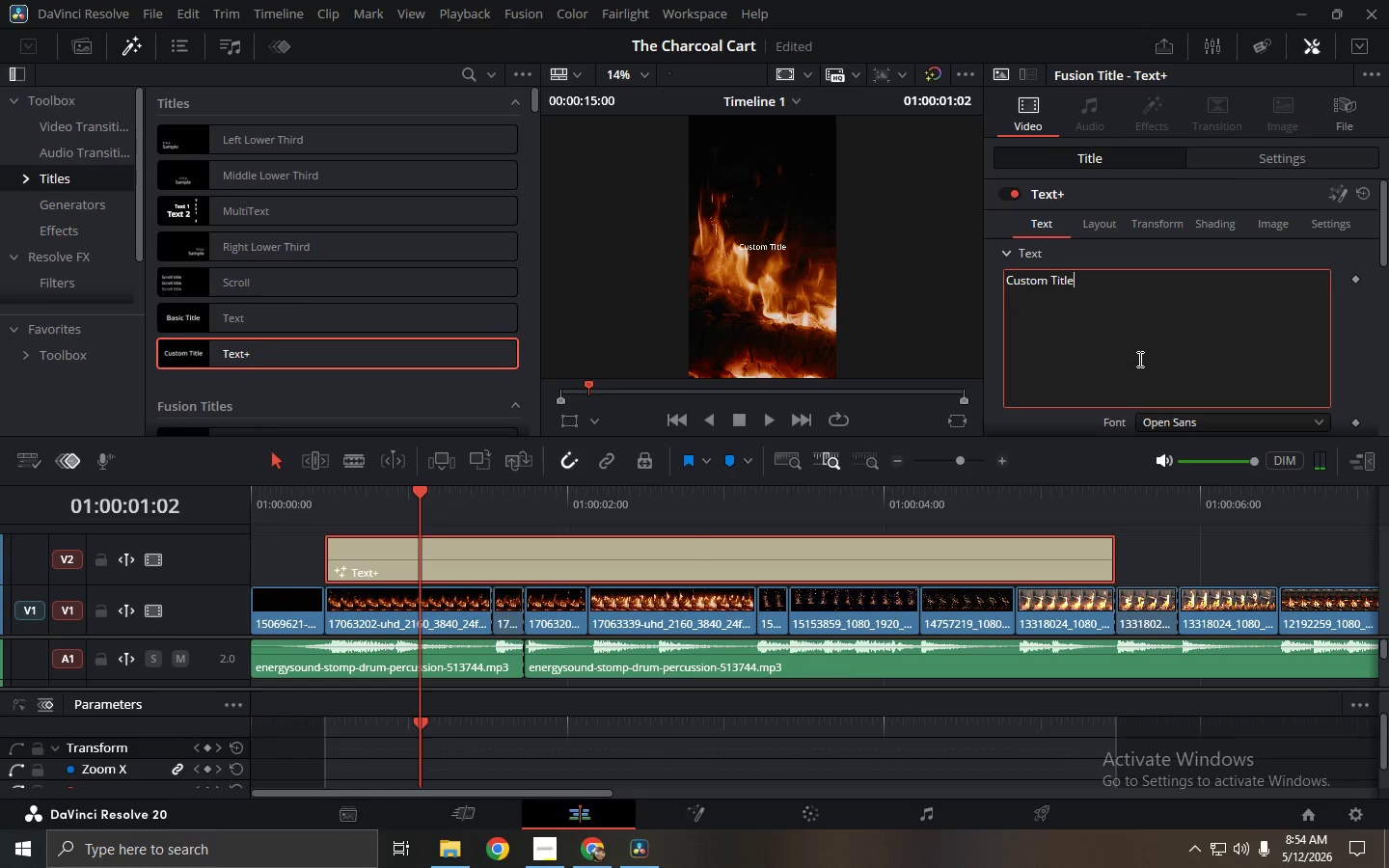 
key(Control+ControlLeft)
 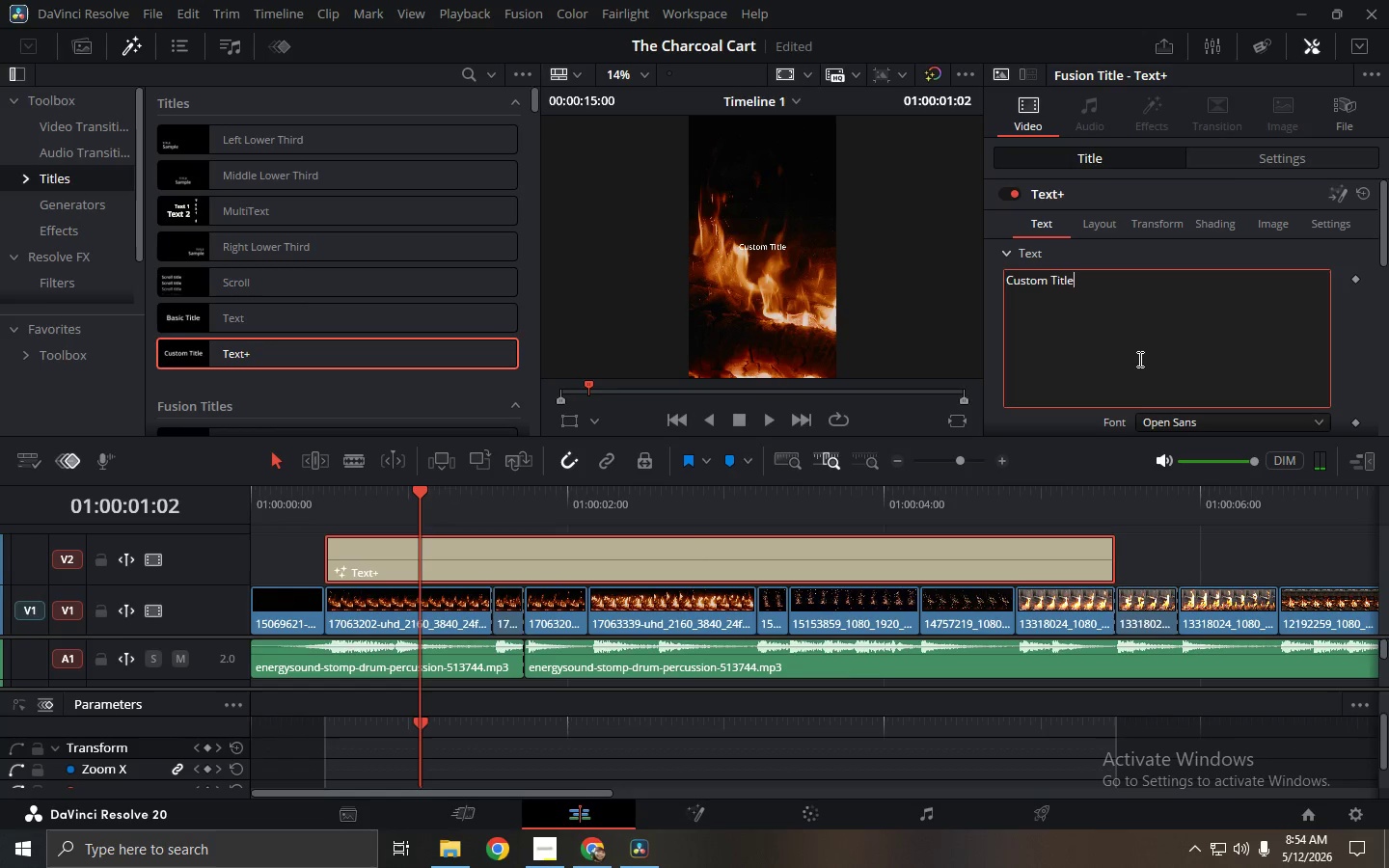 
key(Control+A)
 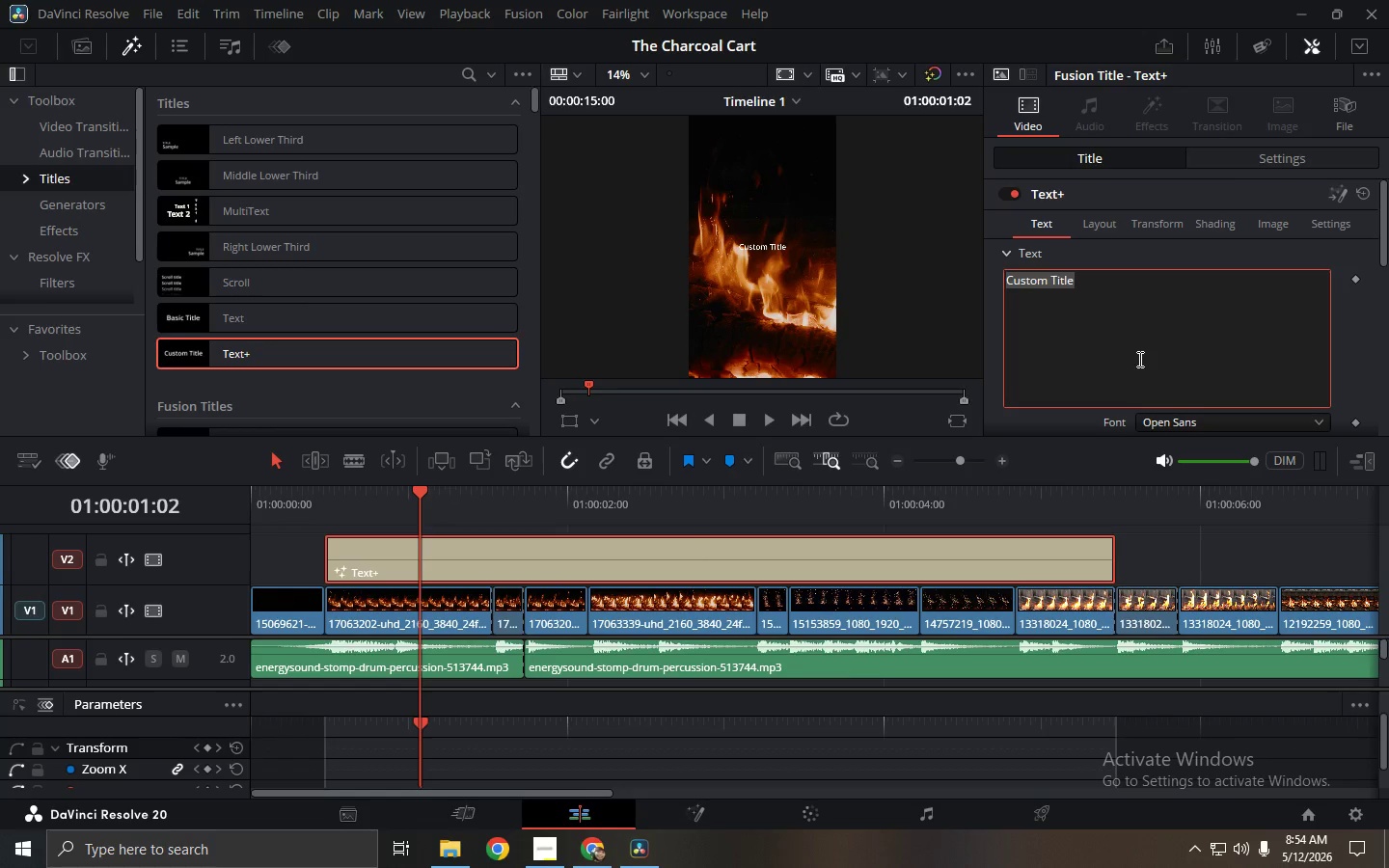 
type(PR)
key(Backspace)
key(Backspace)
type(PRI)
key(Backspace)
key(Backspace)
key(Backspace)
key(Backspace)
type(prov)
key(Backspace)
key(Backspace)
type(ivate event)
 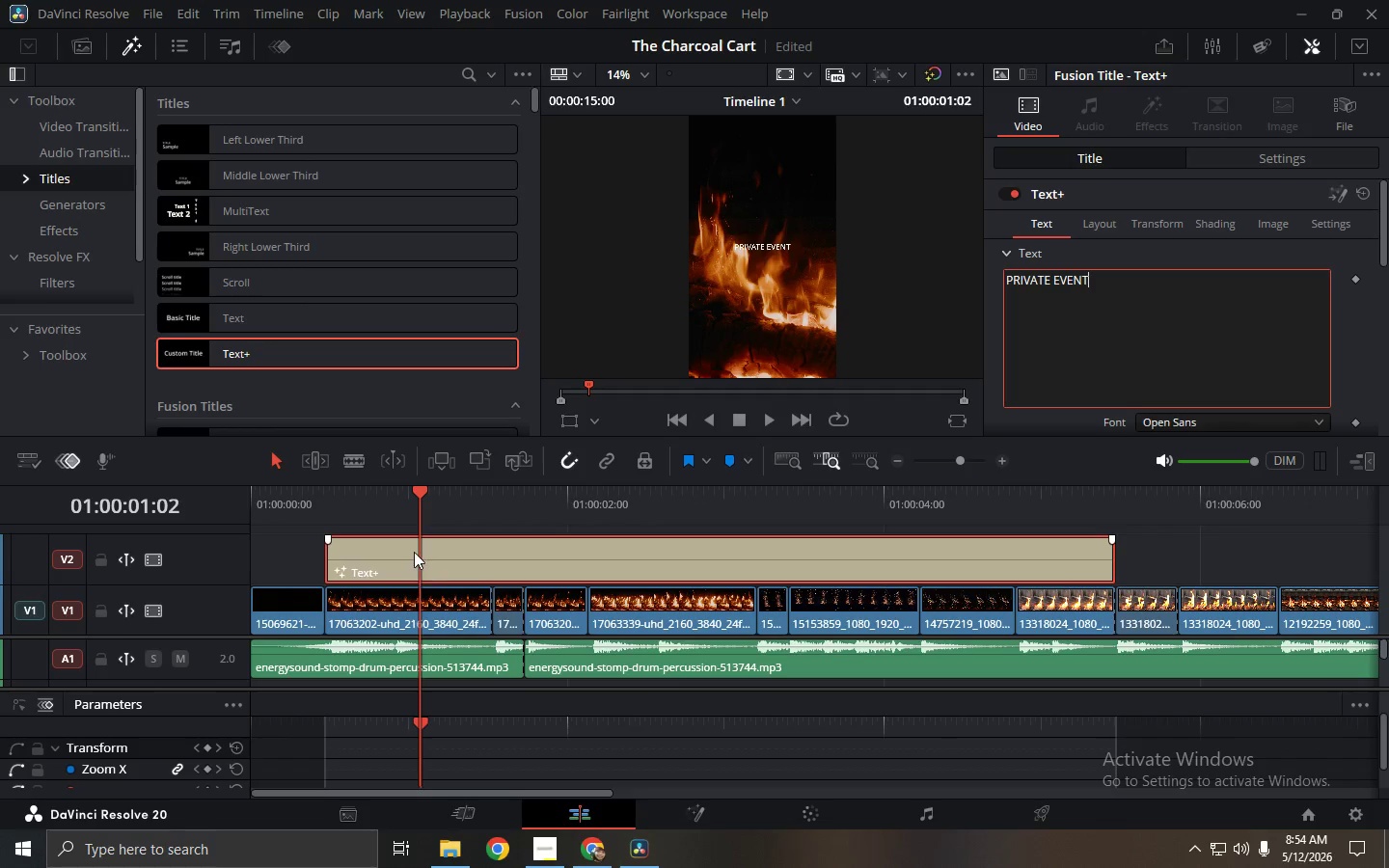 
left_click_drag(start_coordinate=[382, 500], to_coordinate=[204, 517])
 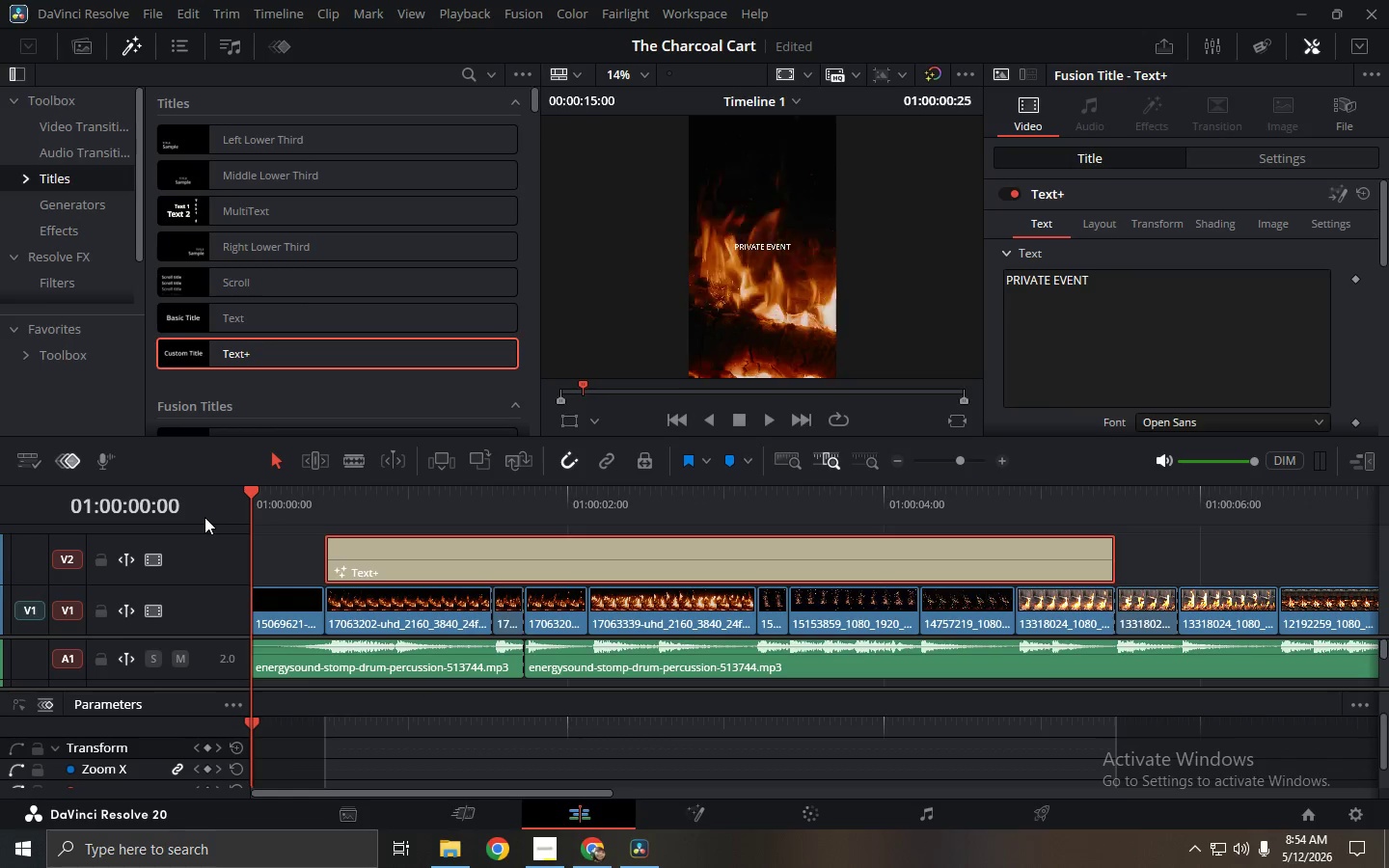 
key(Space)
 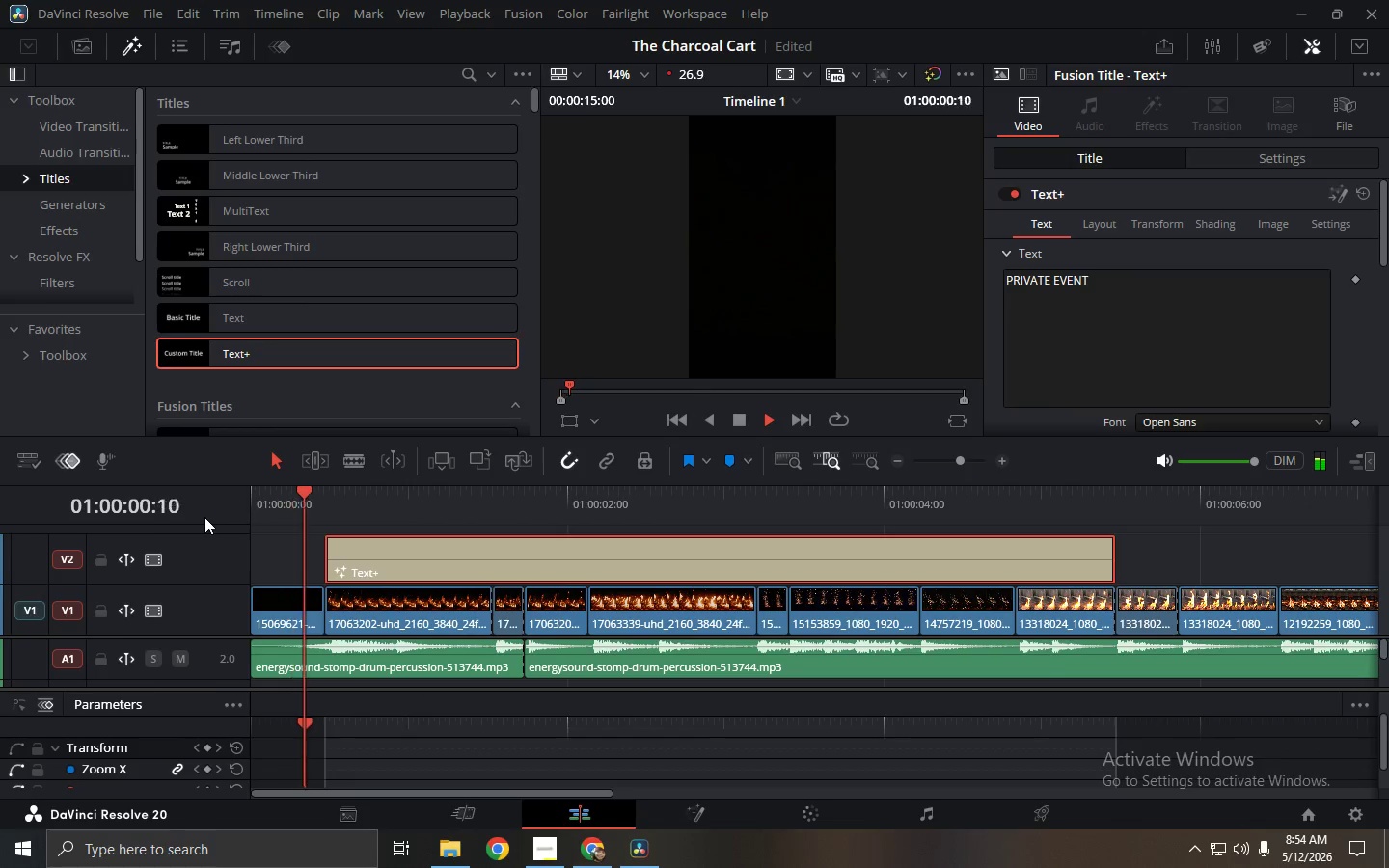 
key(Space)
 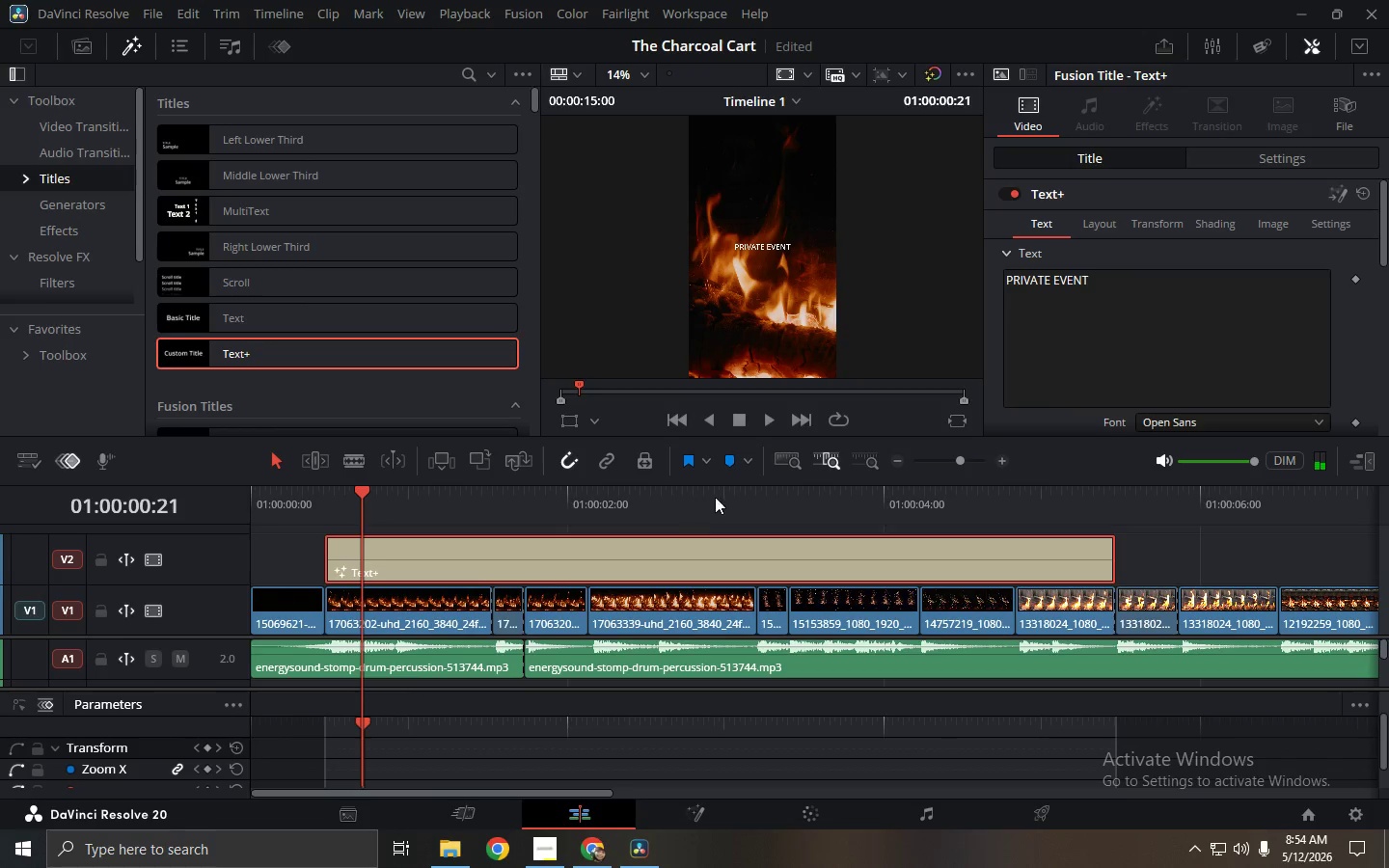 
key(Control+ControlLeft)
 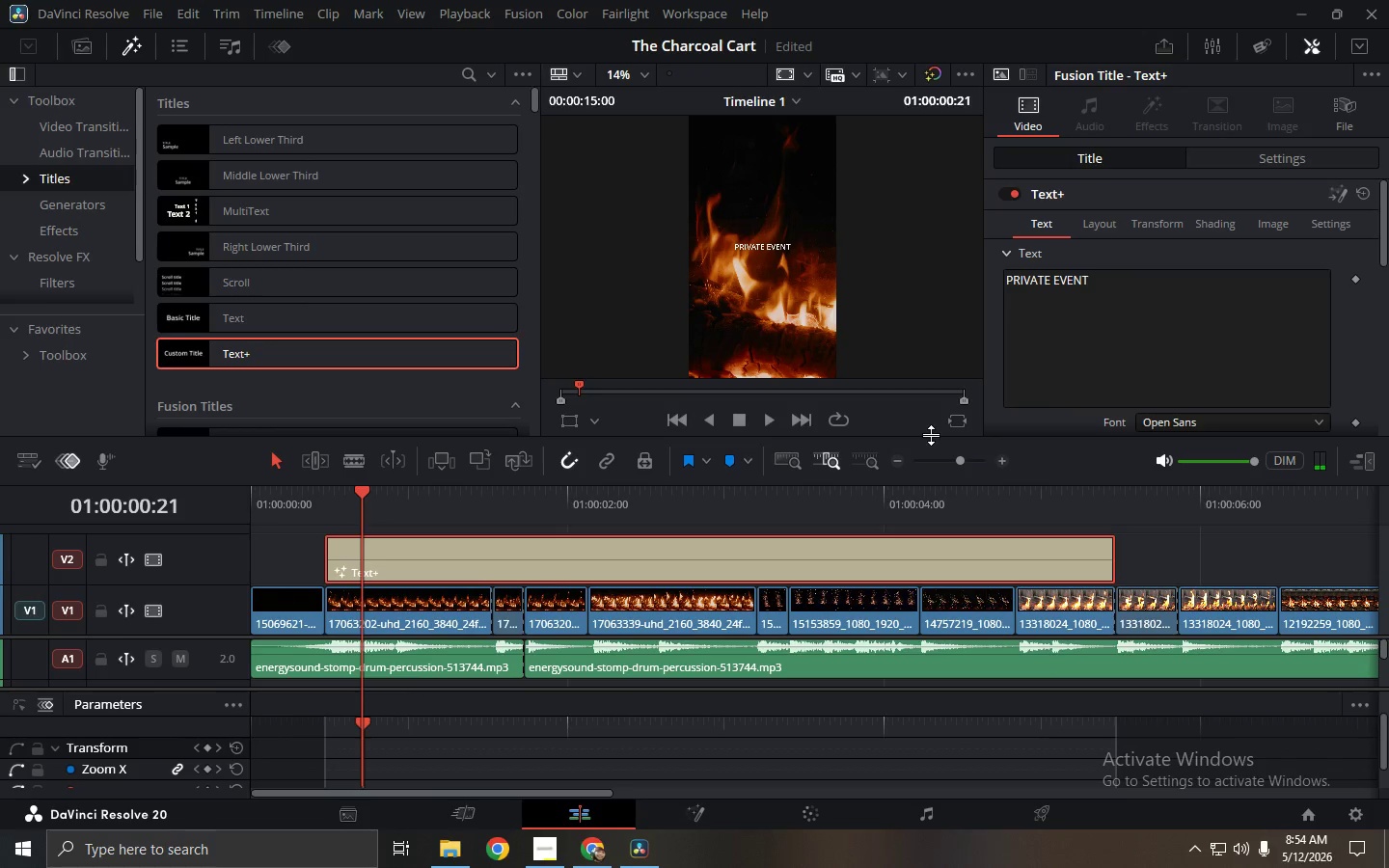 
key(Control+F)
 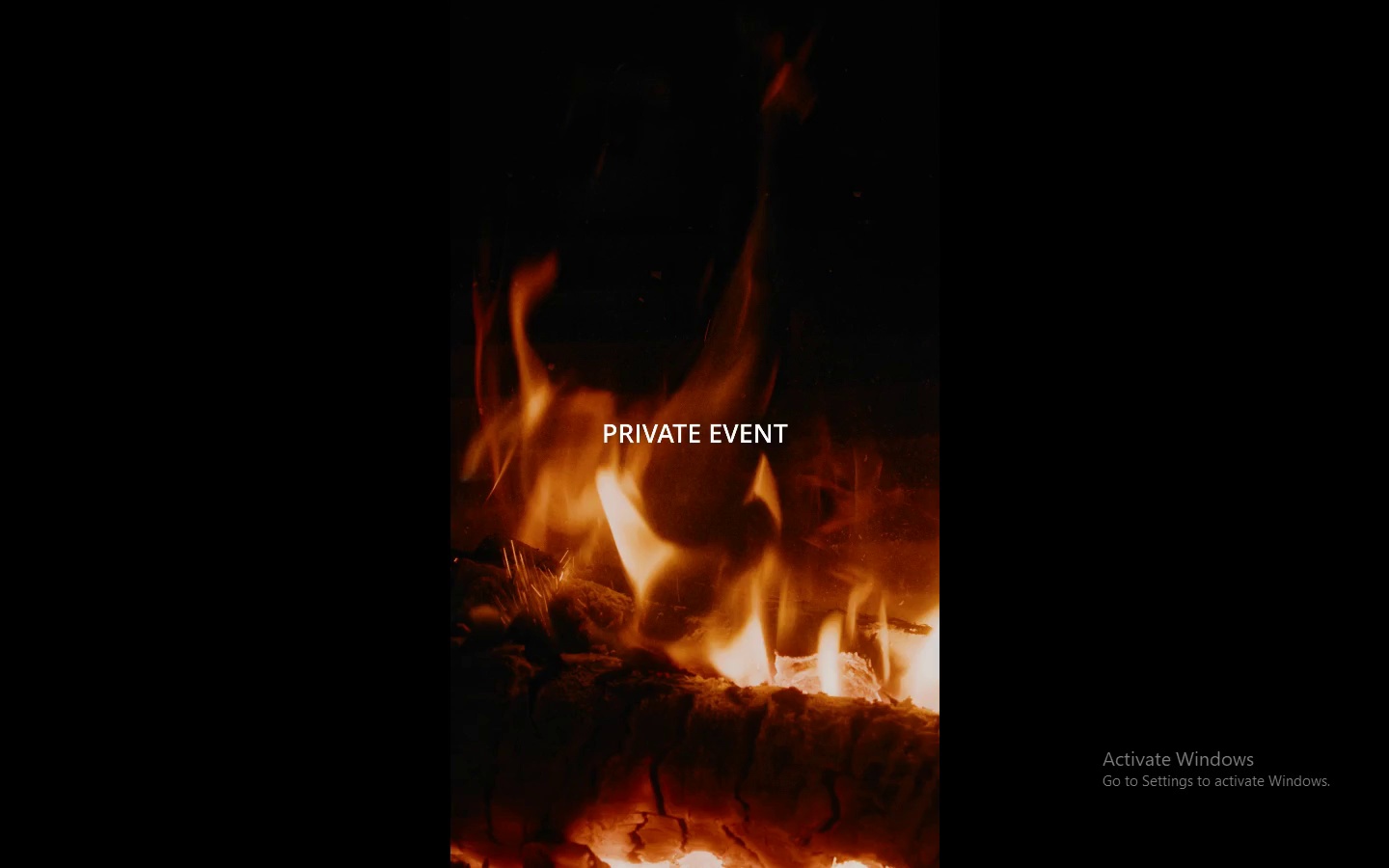 
key(Space)
 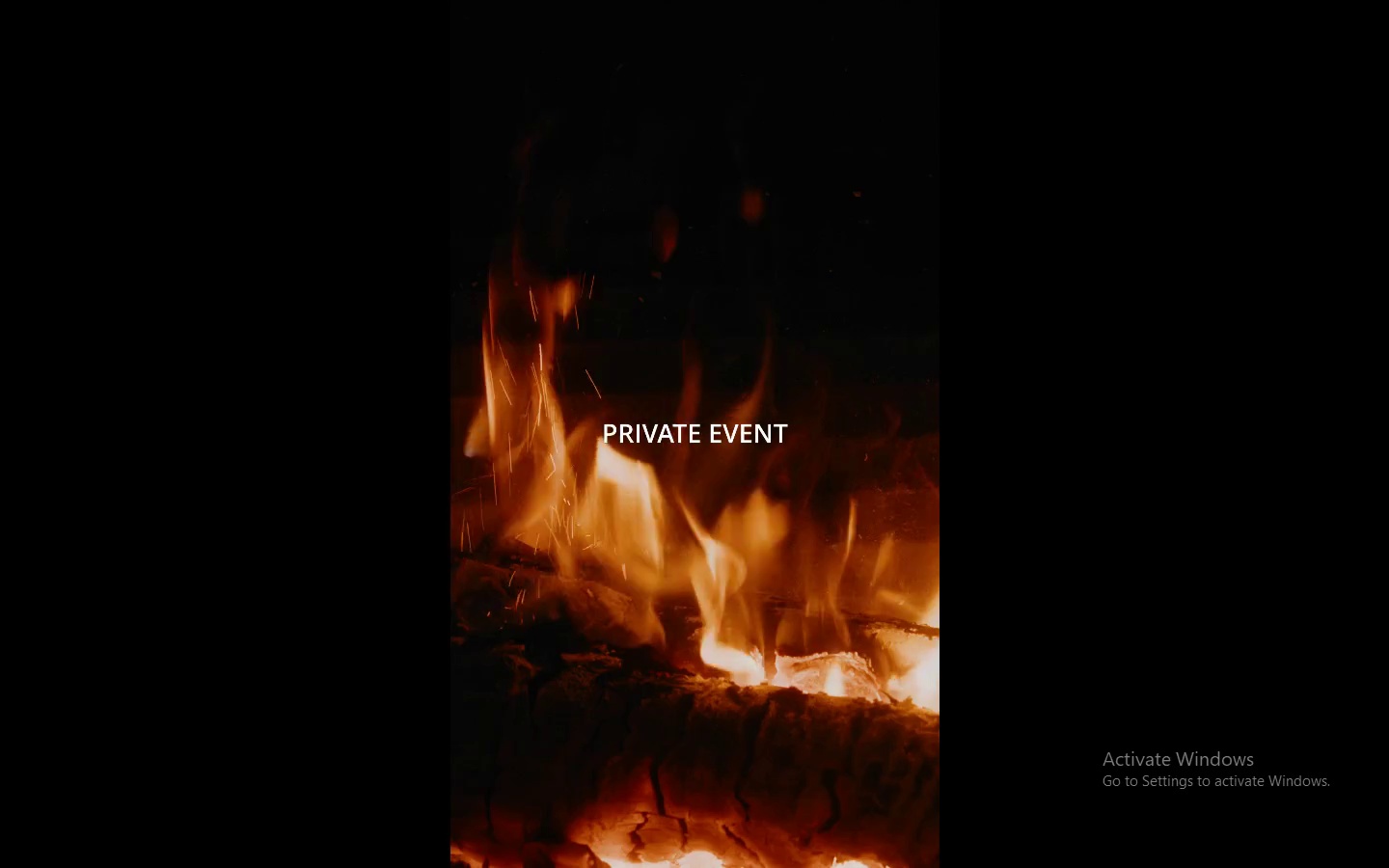 
key(Space)
 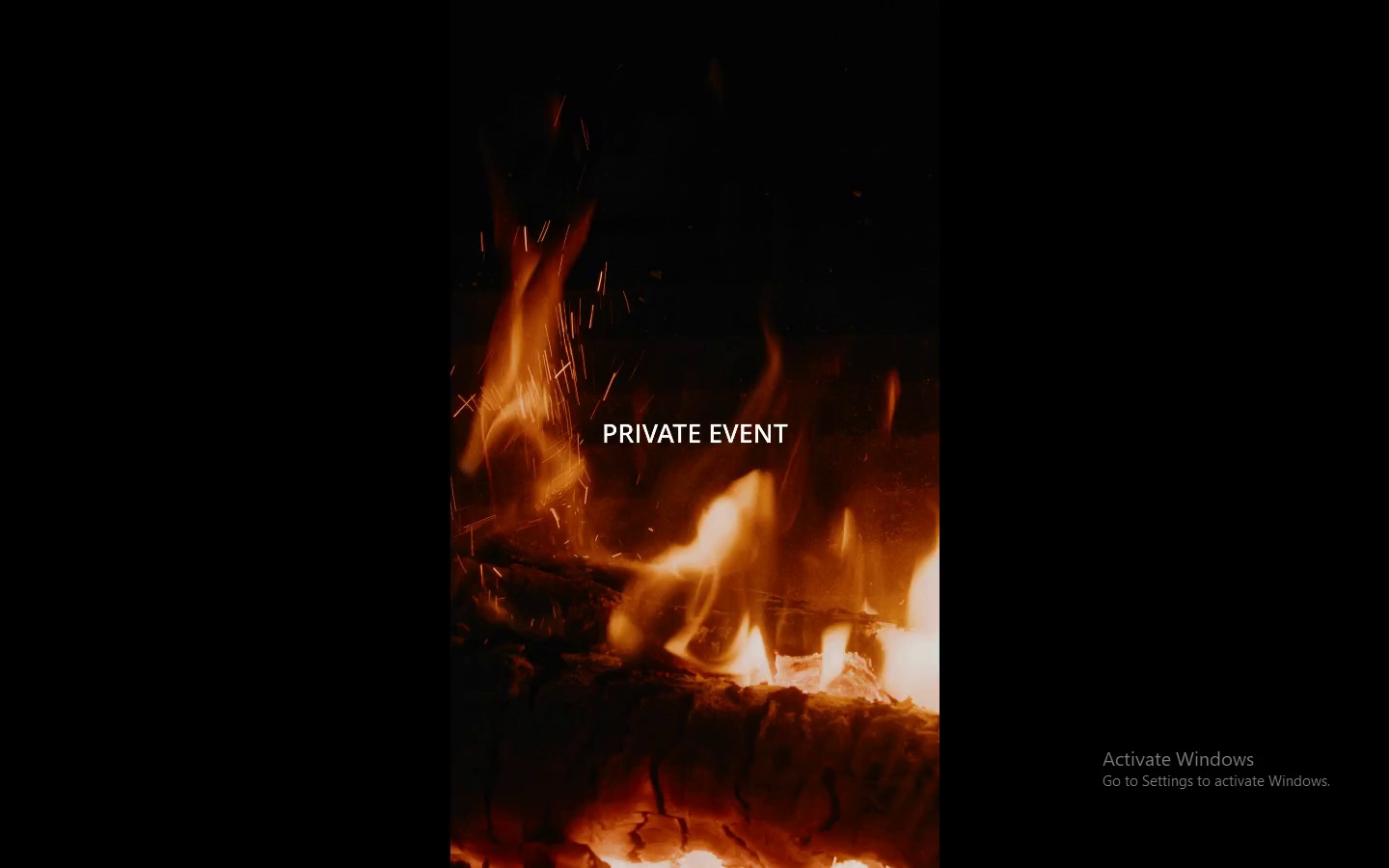 
key(Escape)
 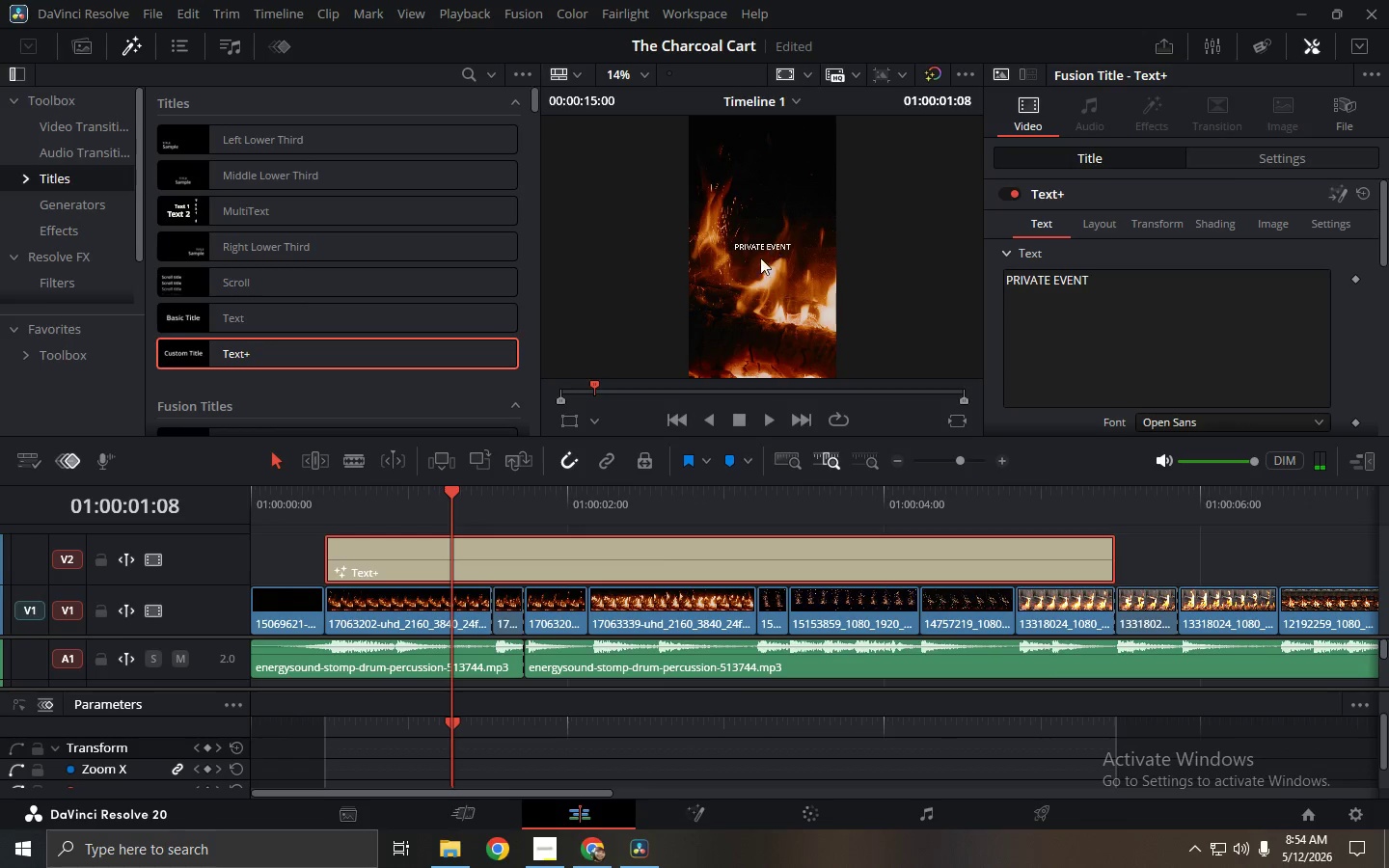 
double_click([538, 544])
 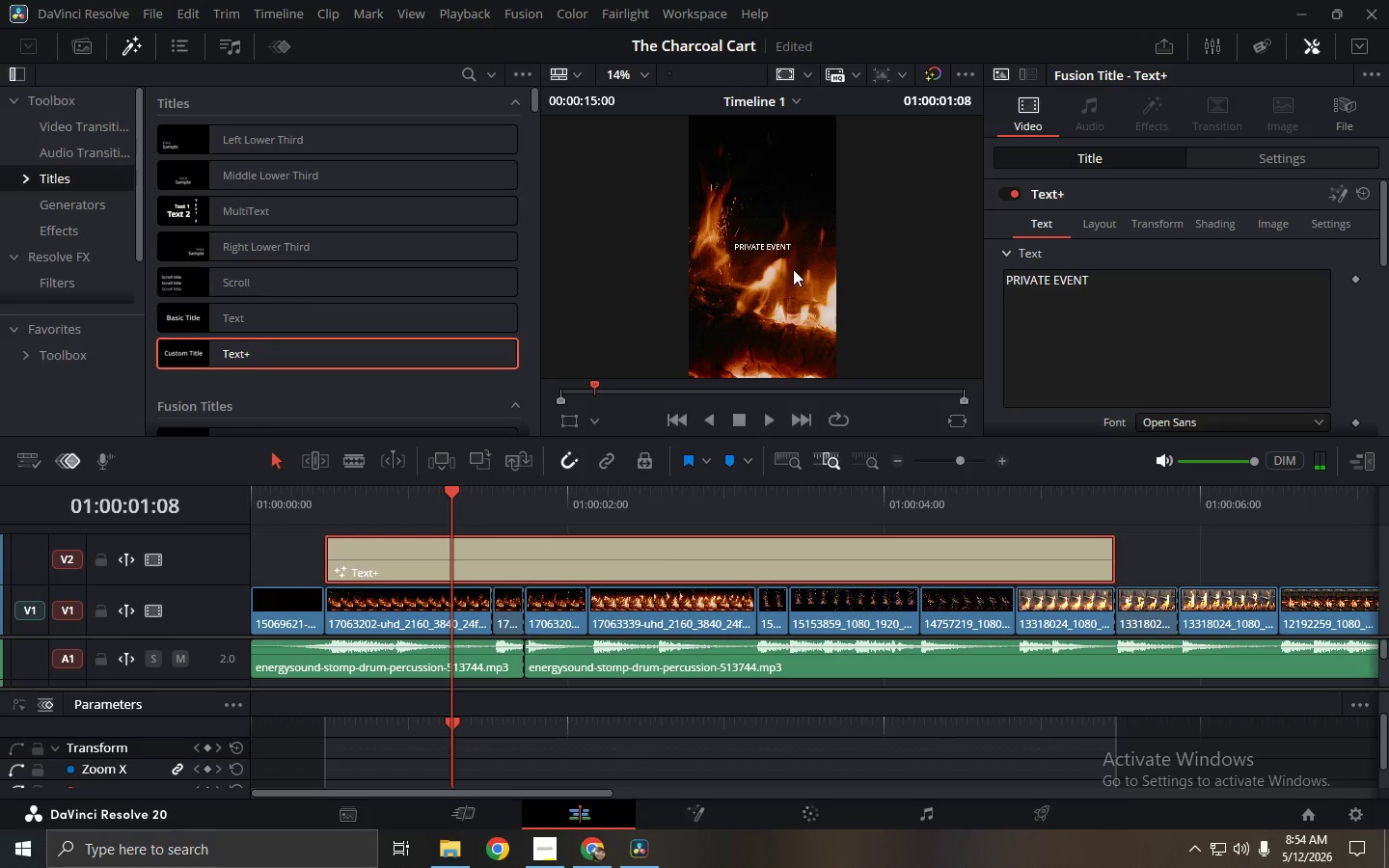 
left_click([766, 238])
 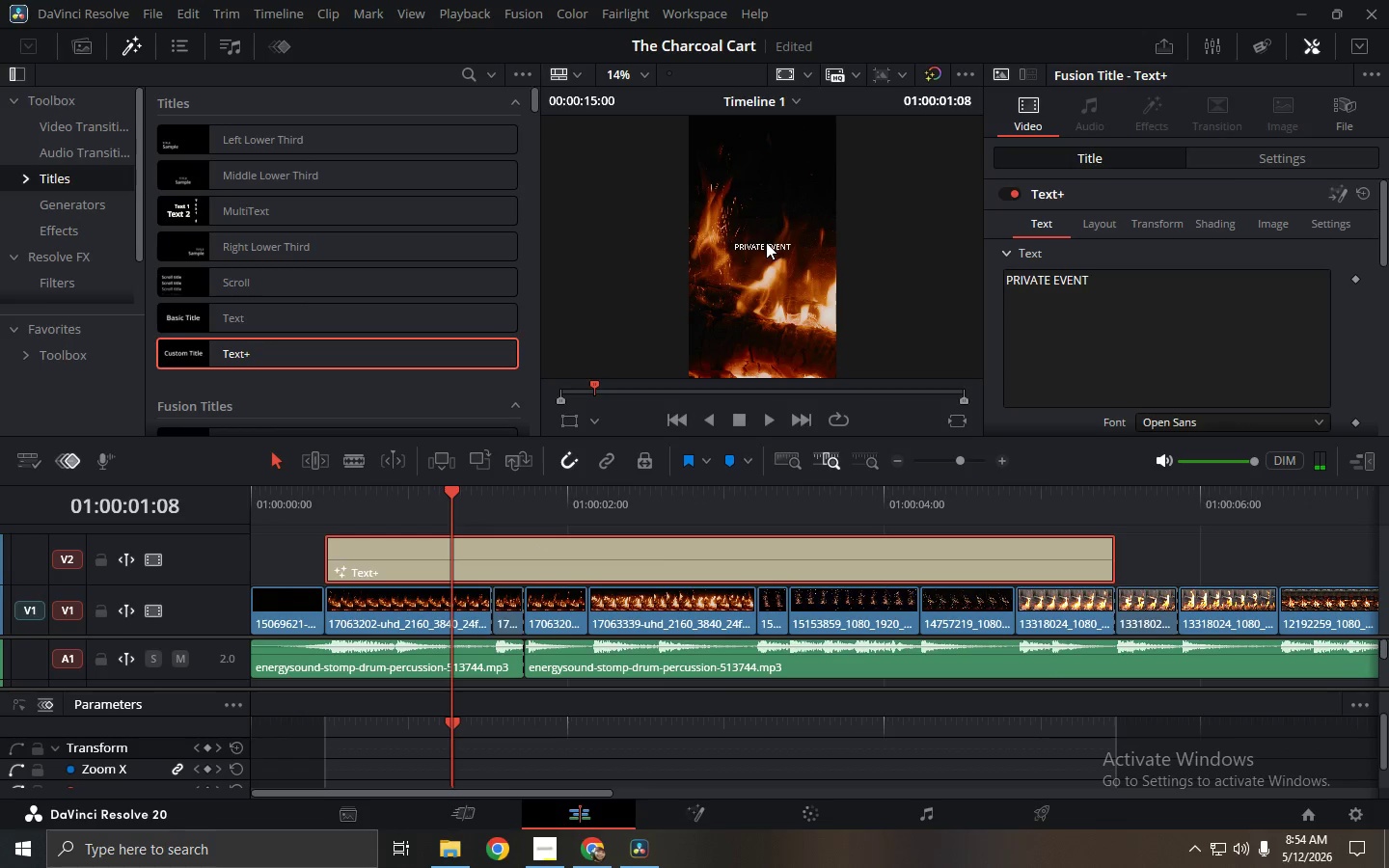 
left_click([766, 242])
 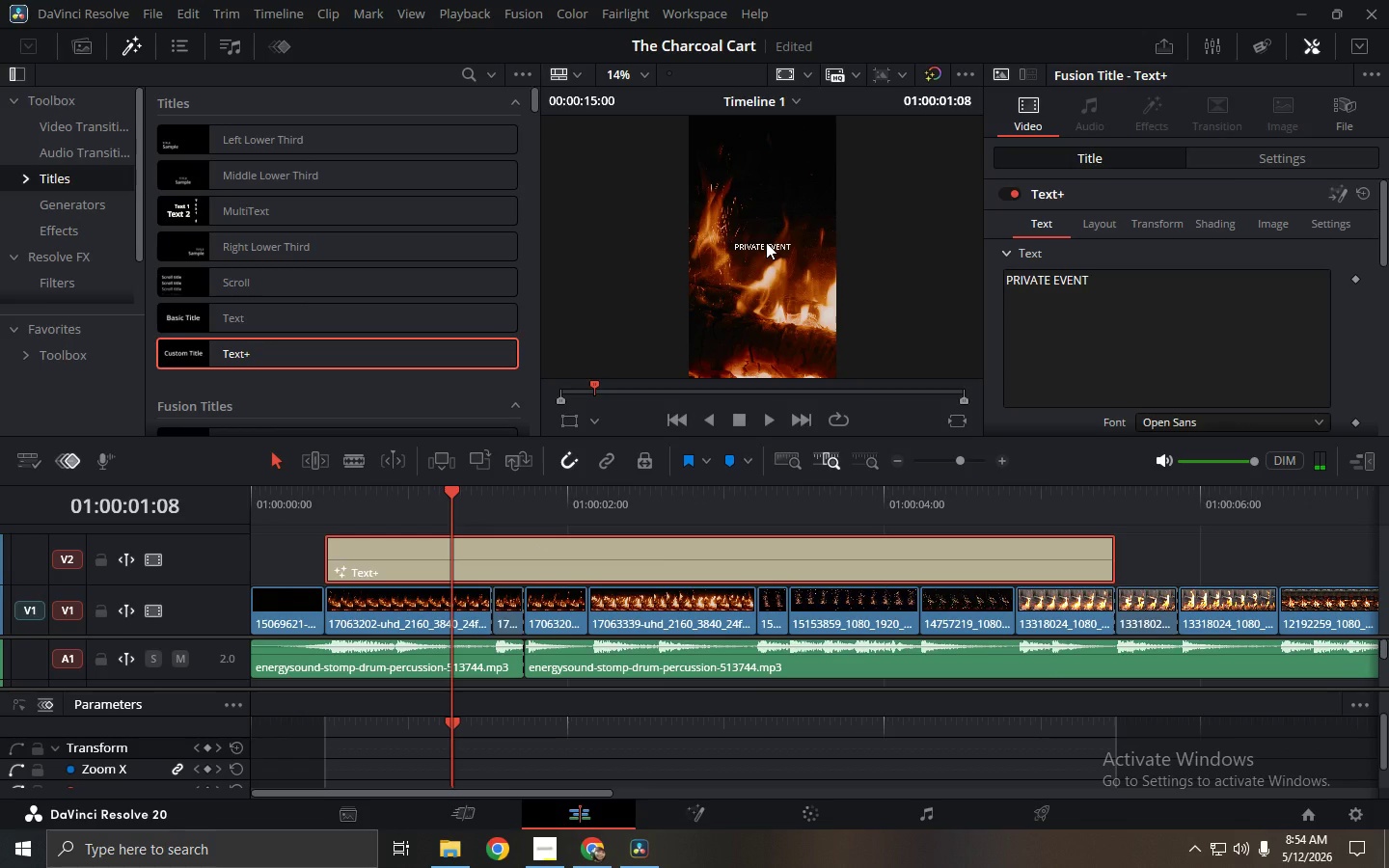 
wait(5.64)
 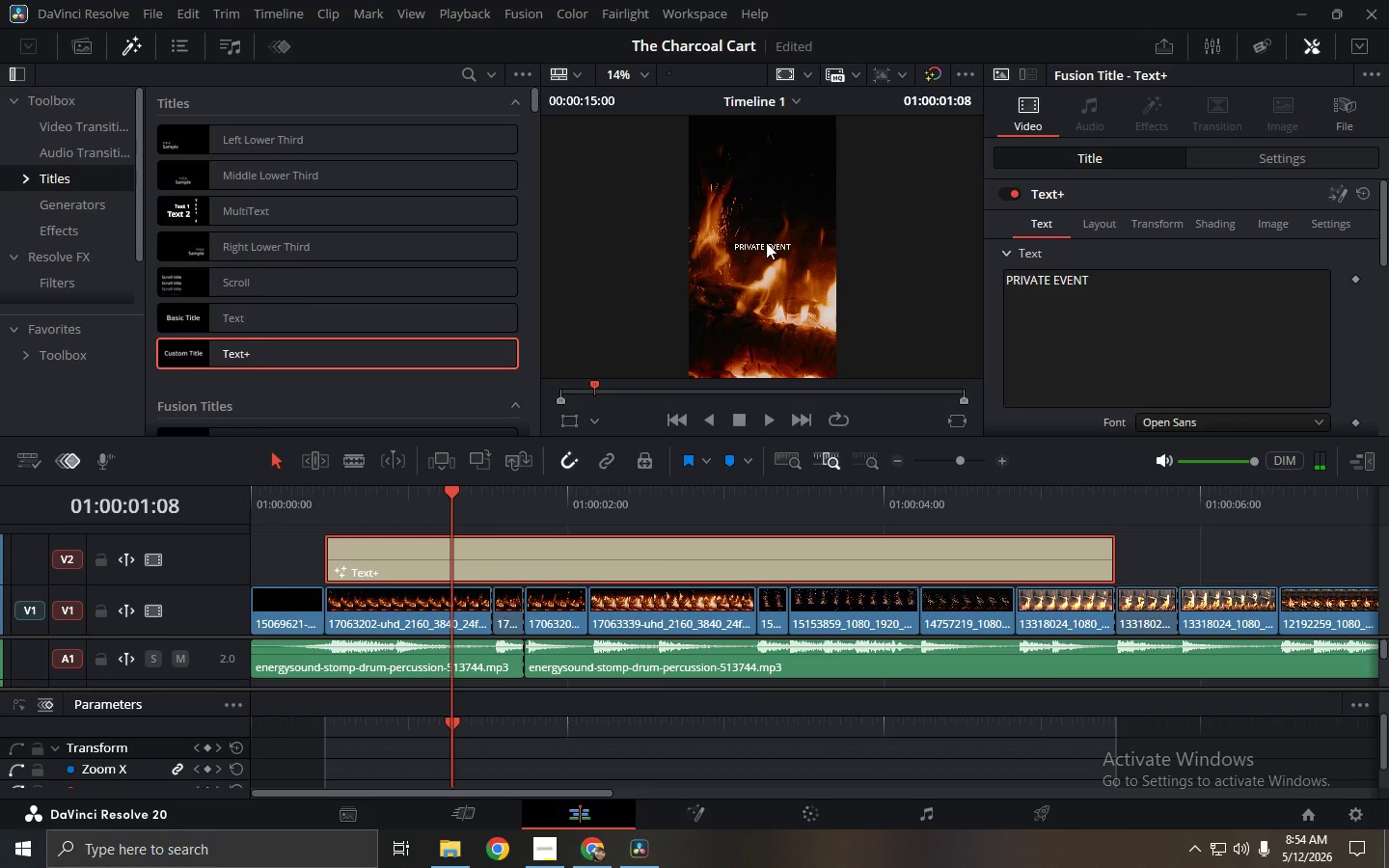 
left_click([1167, 419])
 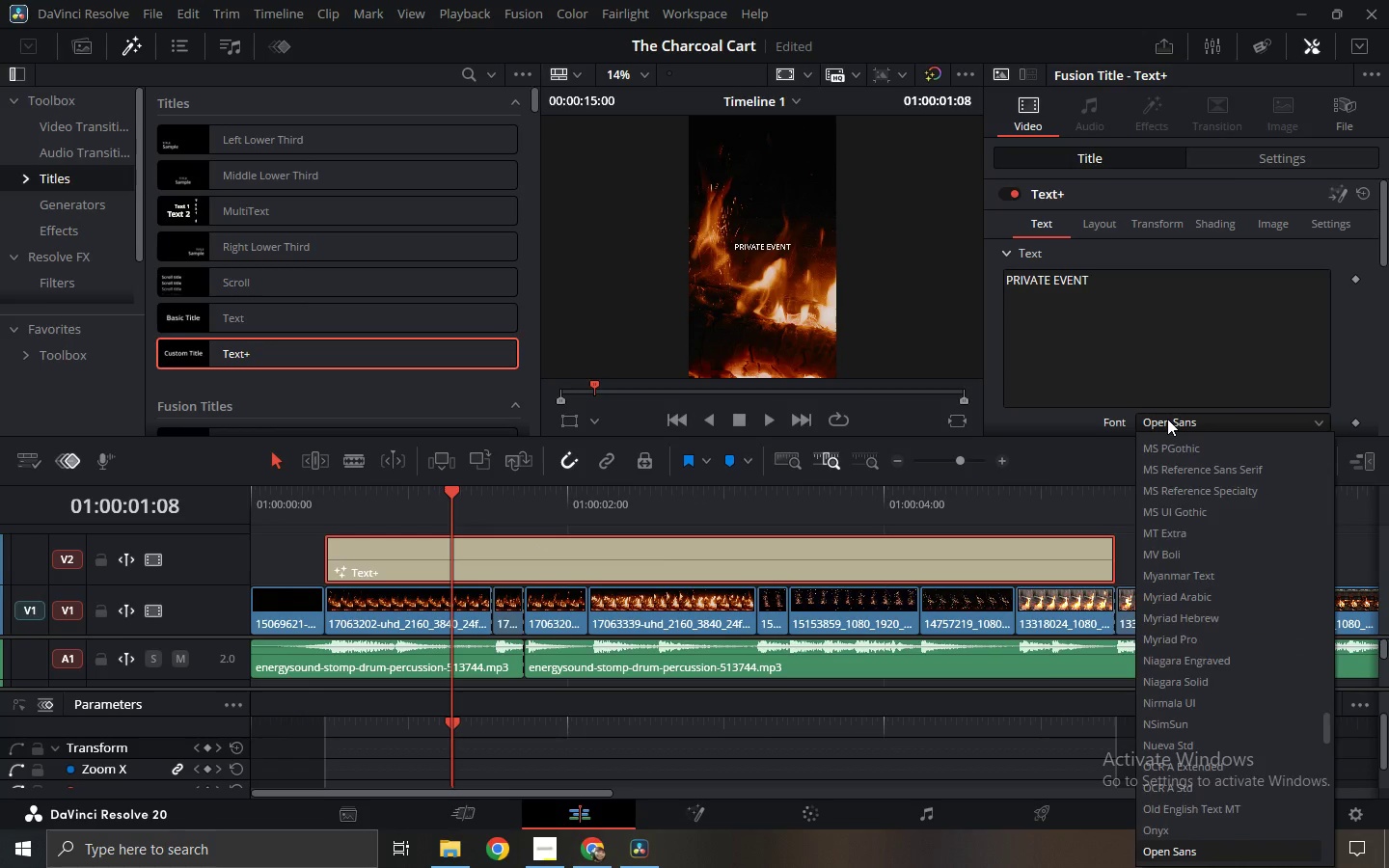 
type(be)
 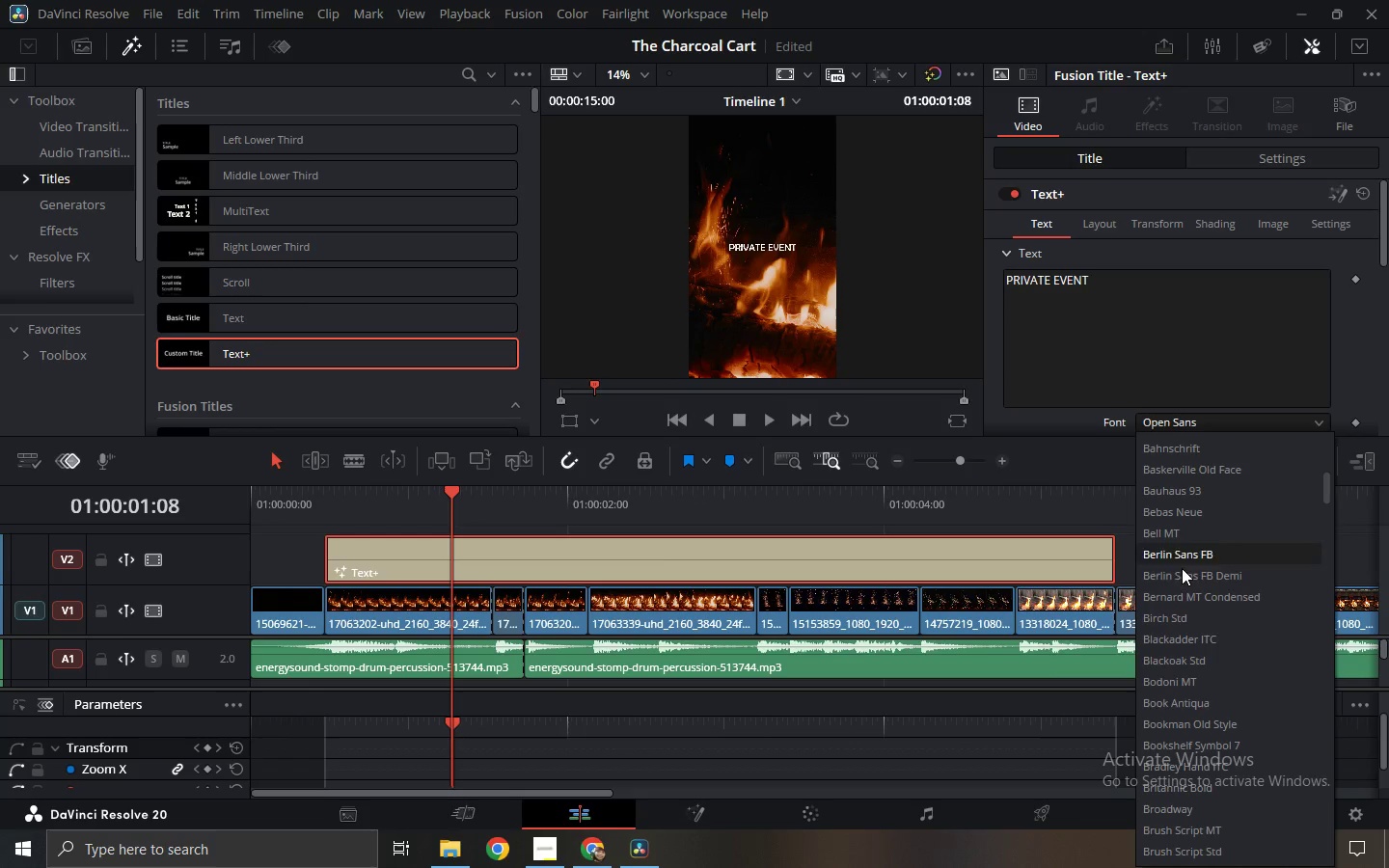 
left_click([1193, 516])
 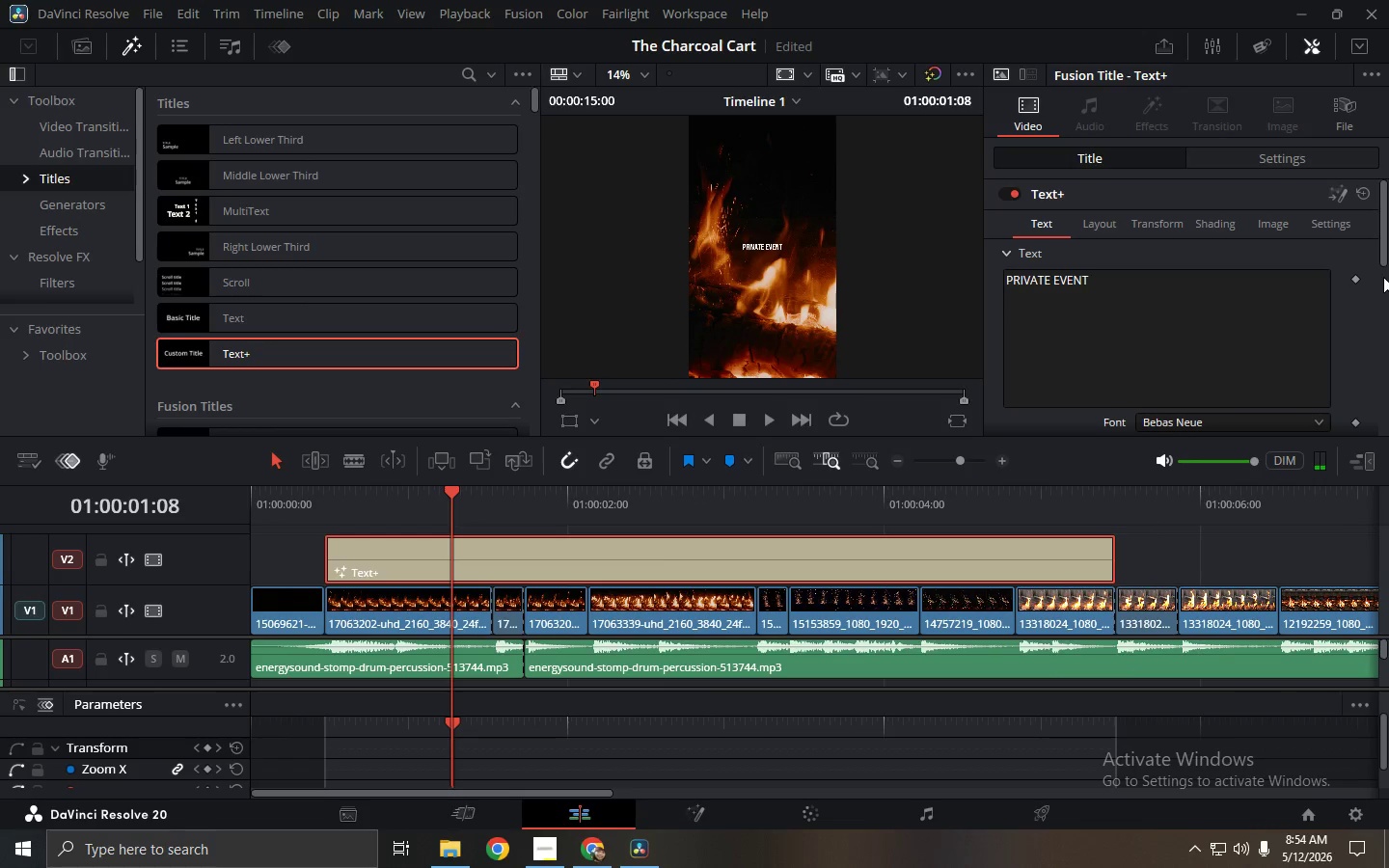 
left_click_drag(start_coordinate=[1381, 251], to_coordinate=[1379, 292])
 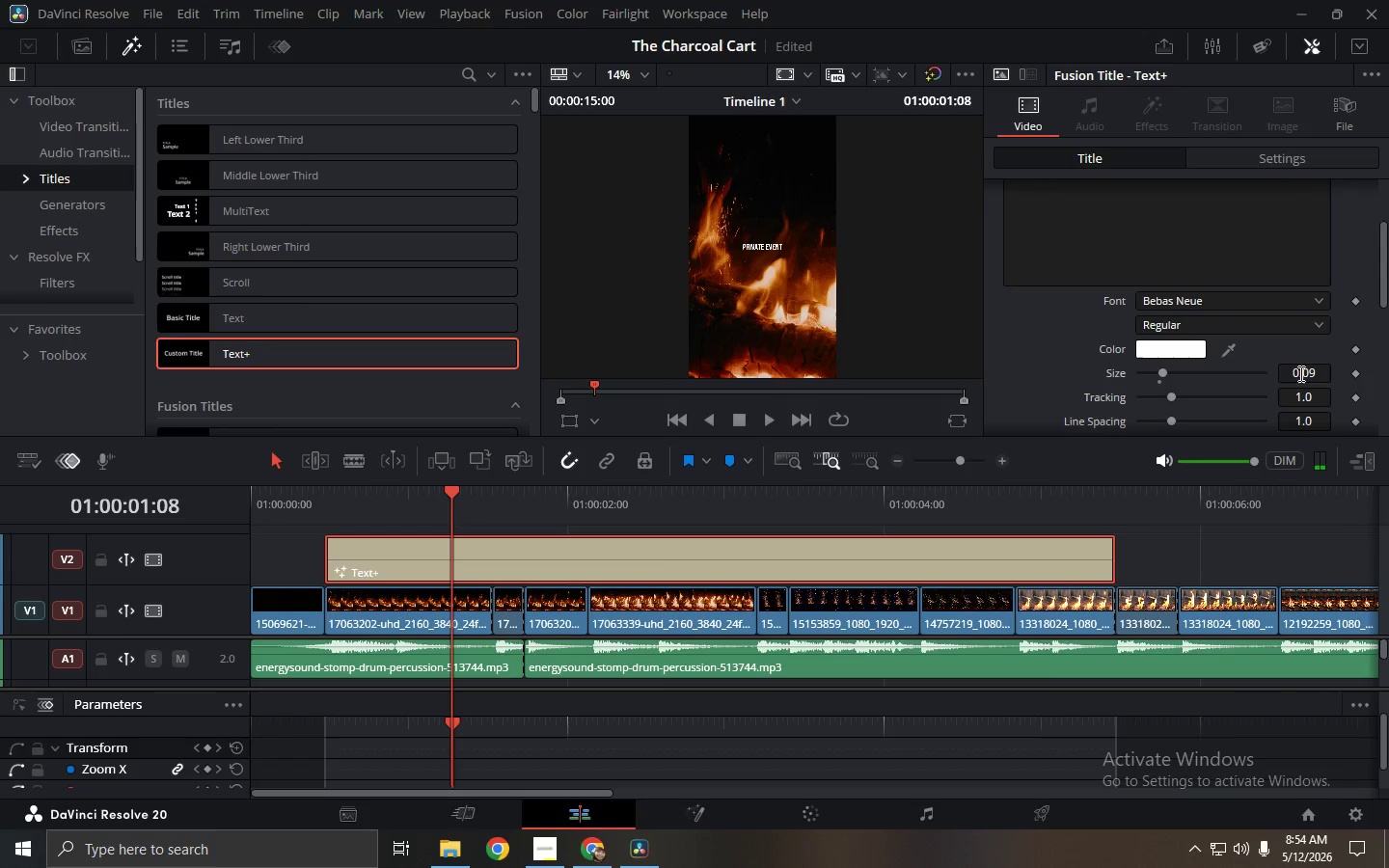 
left_click_drag(start_coordinate=[1321, 375], to_coordinate=[744, 379])
 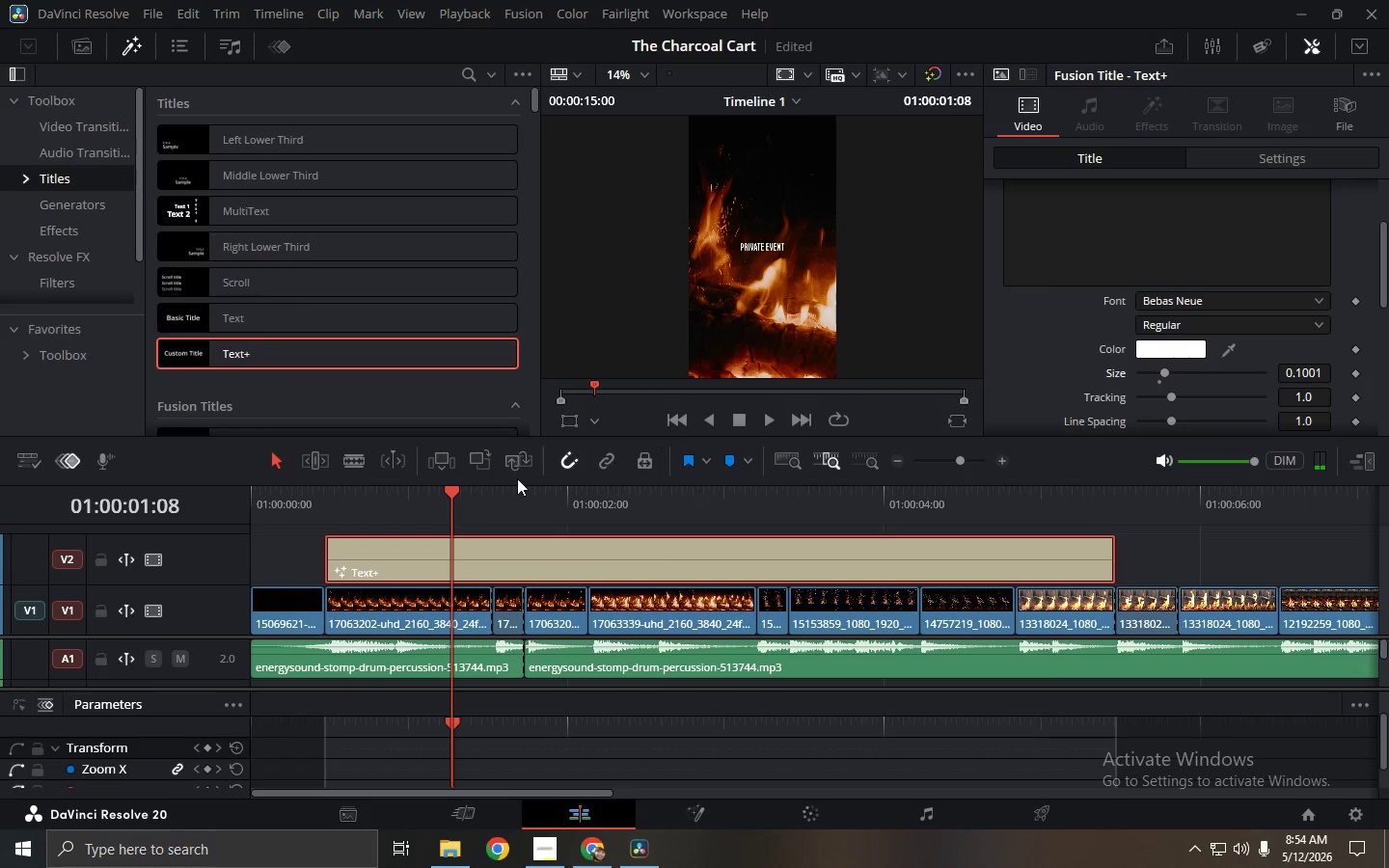 
left_click_drag(start_coordinate=[419, 497], to_coordinate=[197, 503])
 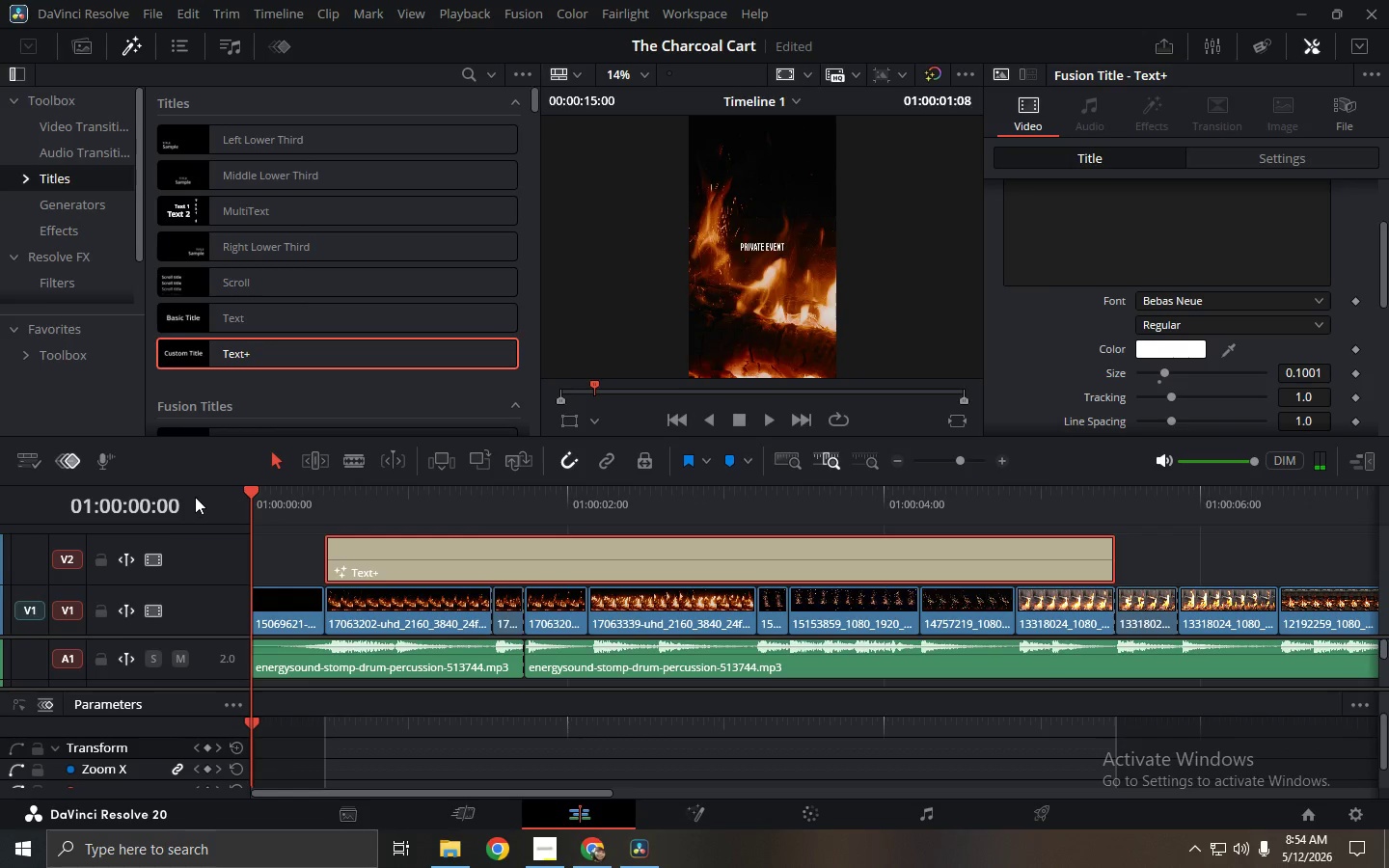 
key(Control+ControlLeft)
 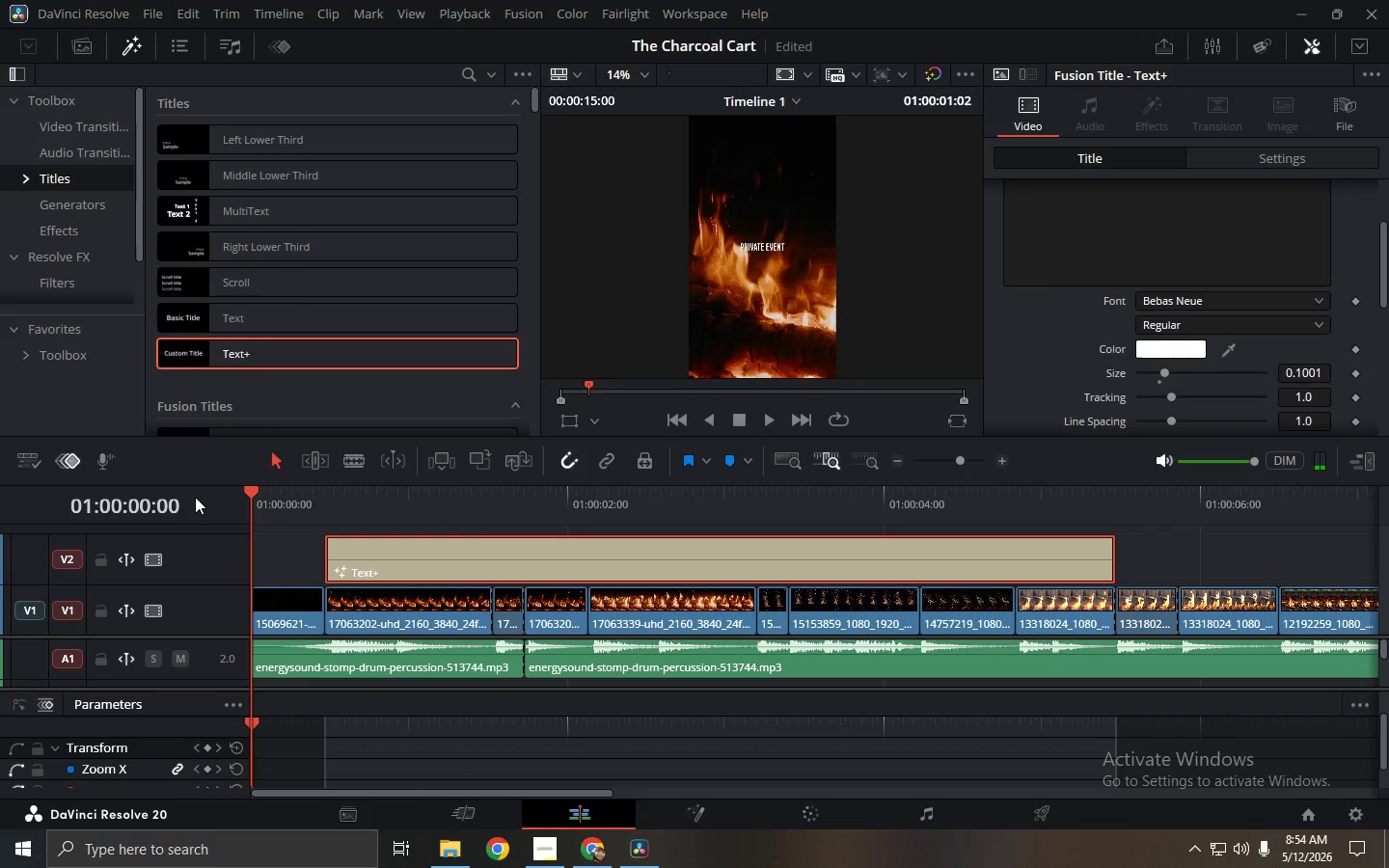 
key(Control+F)
 